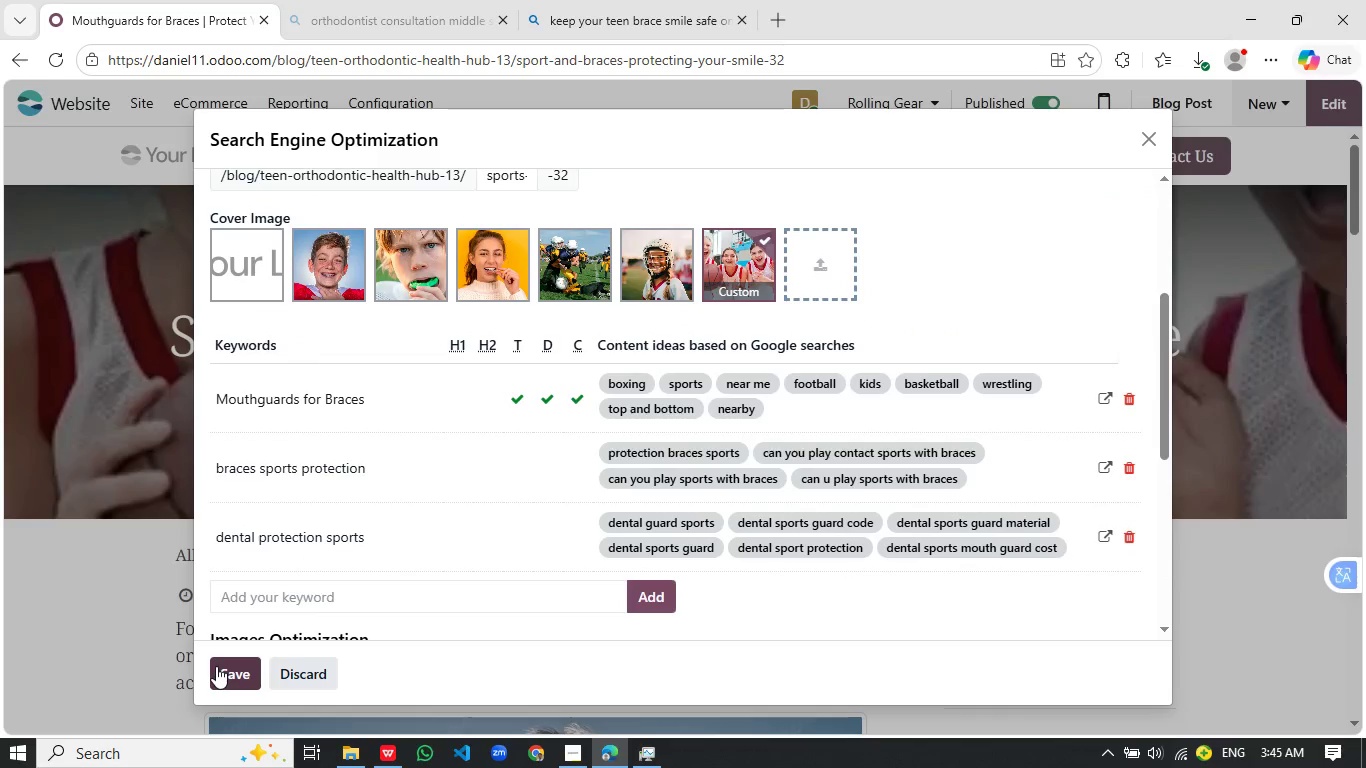 
wait(7.68)
 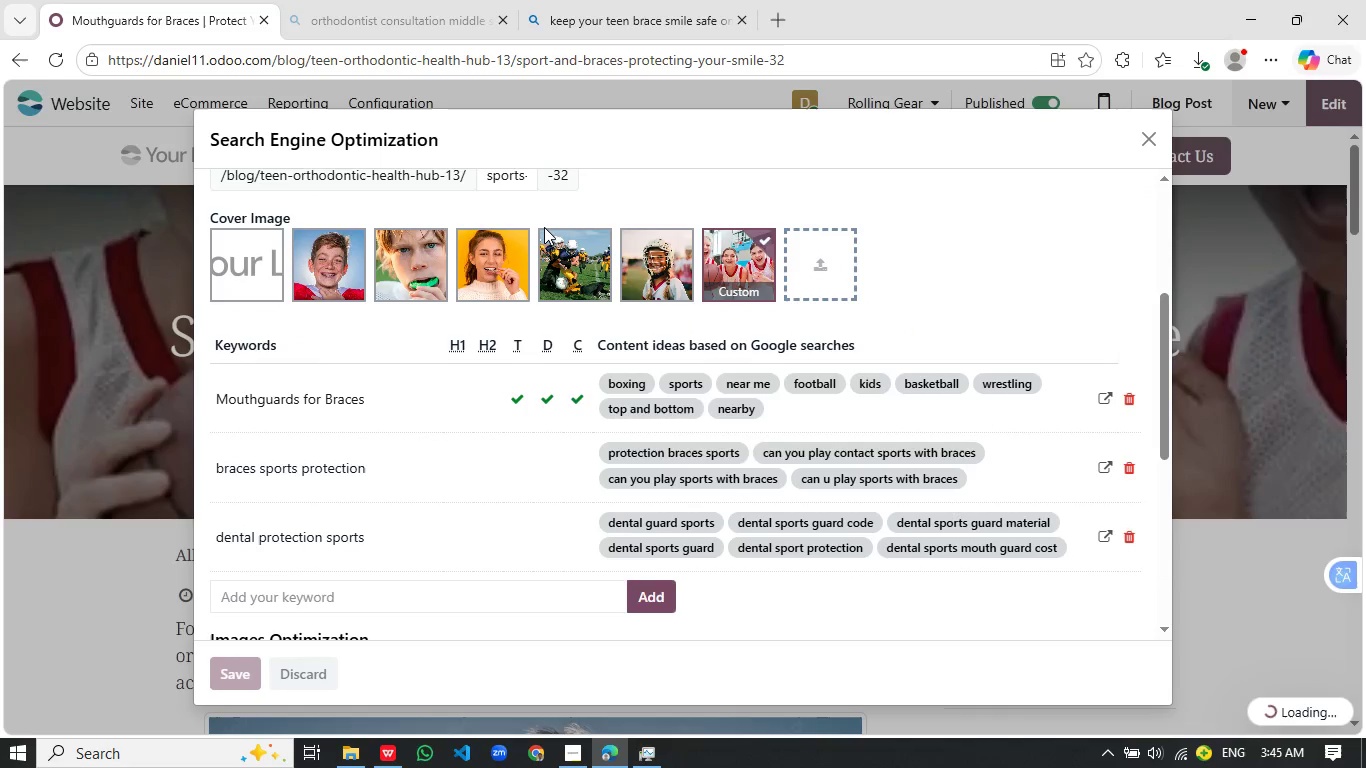 
scroll: coordinate [689, 457], scroll_direction: down, amount: 6.0
 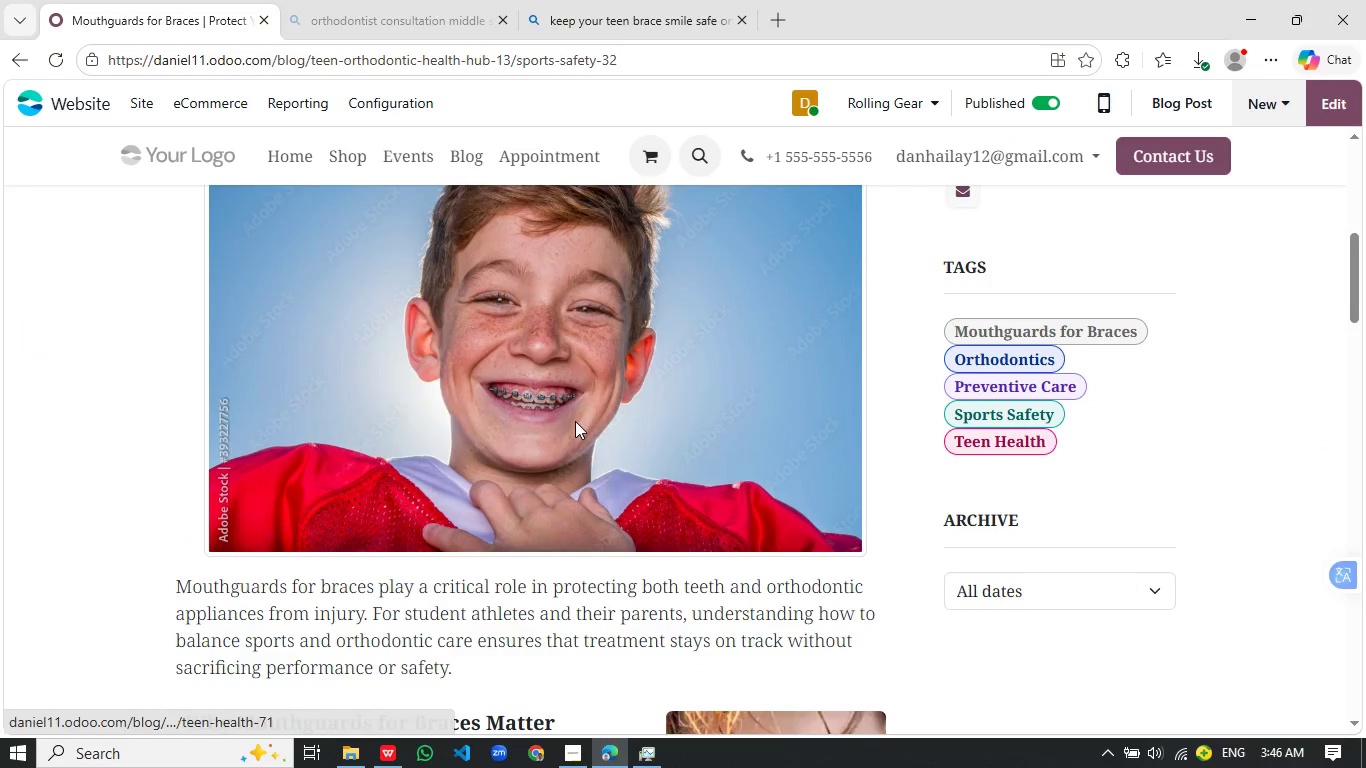 
mouse_move([408, 455])
 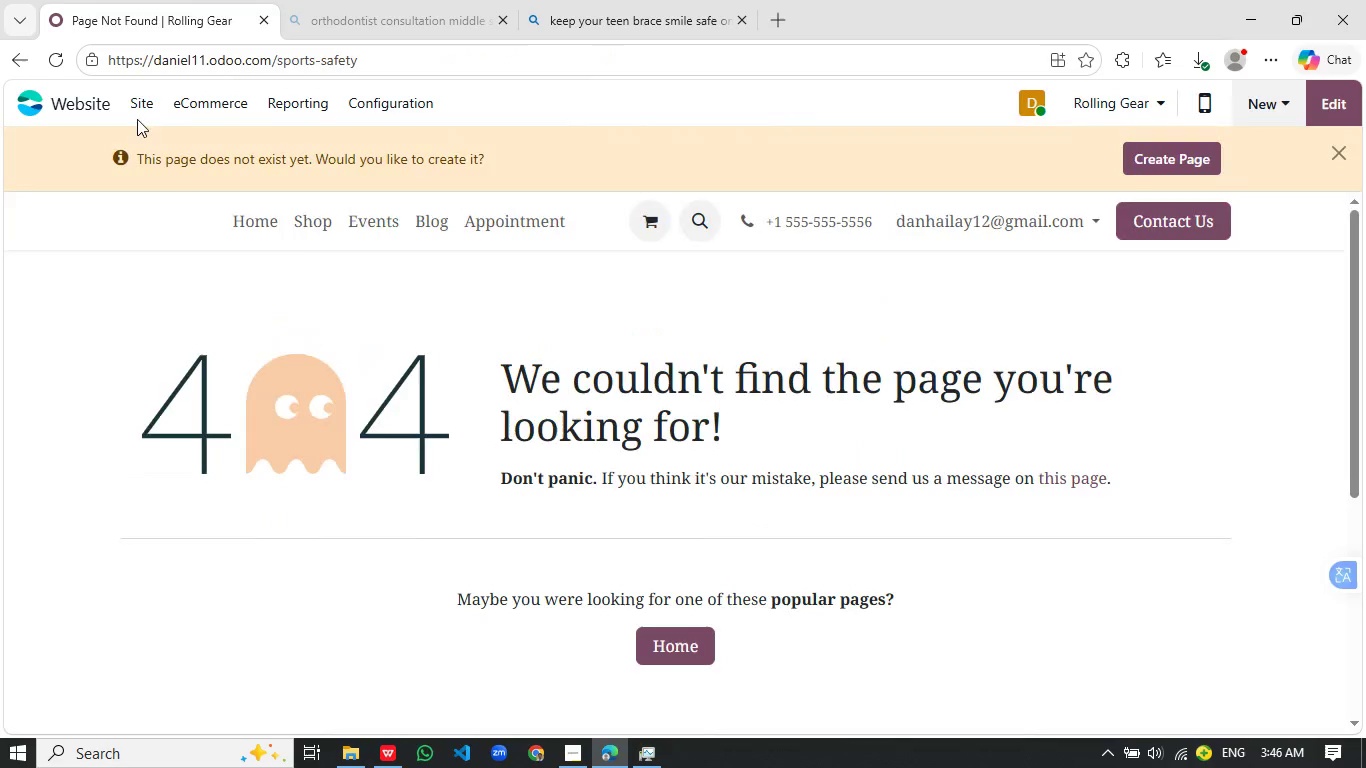 
scroll: coordinate [569, 423], scroll_direction: down, amount: 23.0
 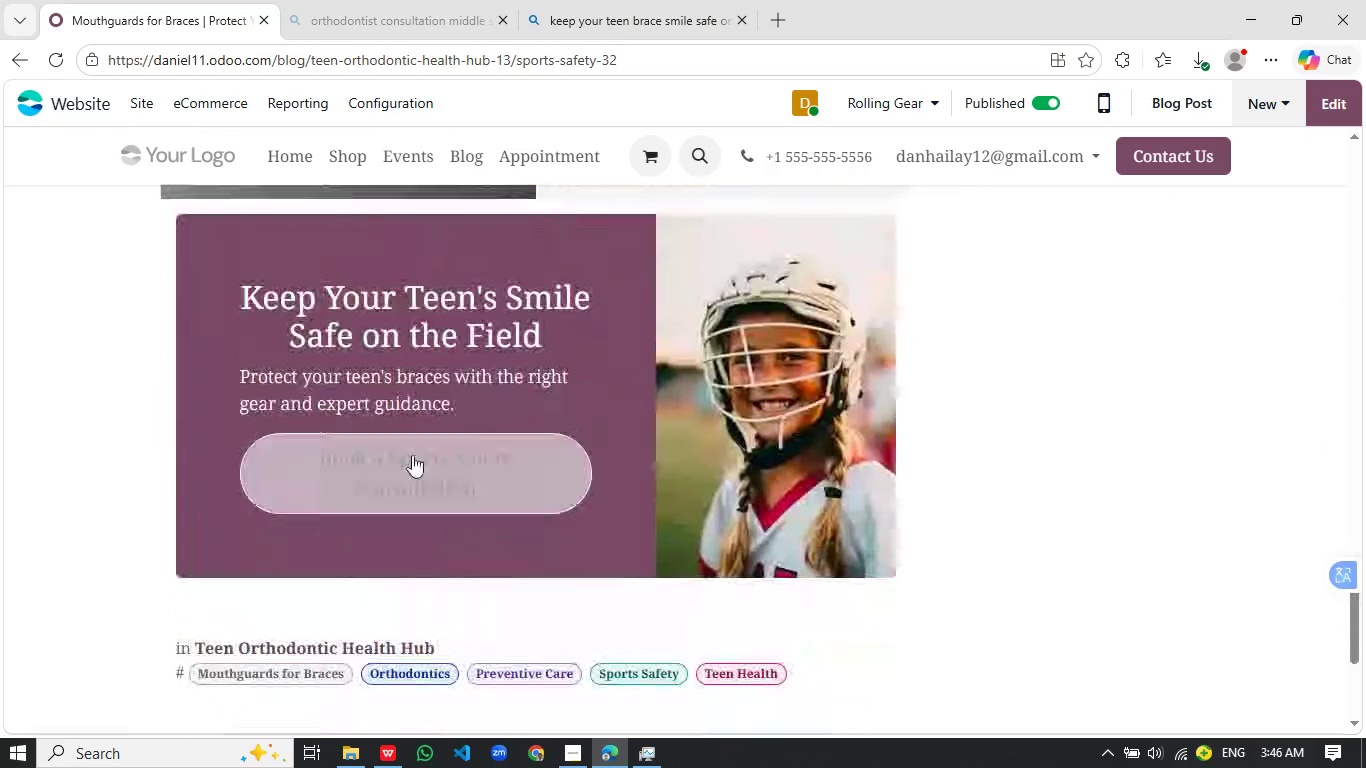 
scroll: coordinate [602, 369], scroll_direction: up, amount: 1.0
 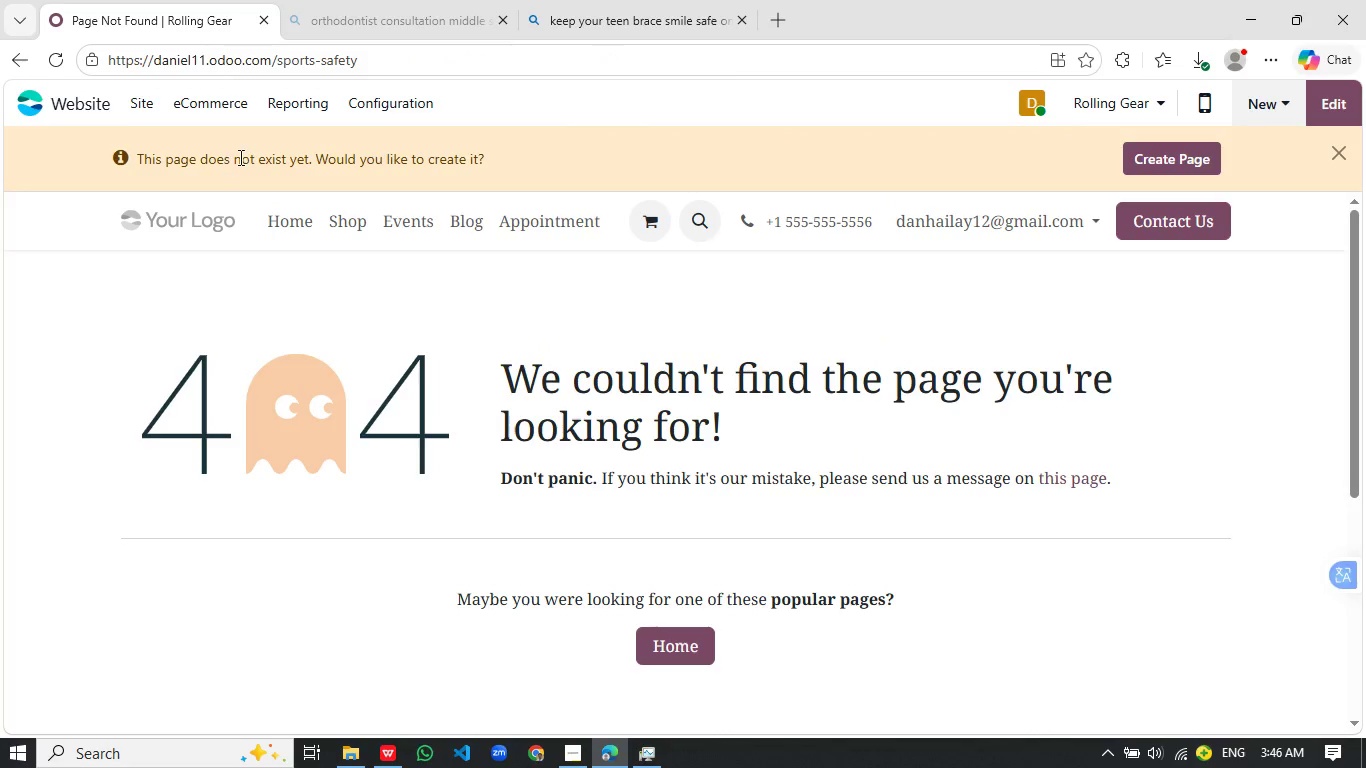 
left_click([1183, 161])
 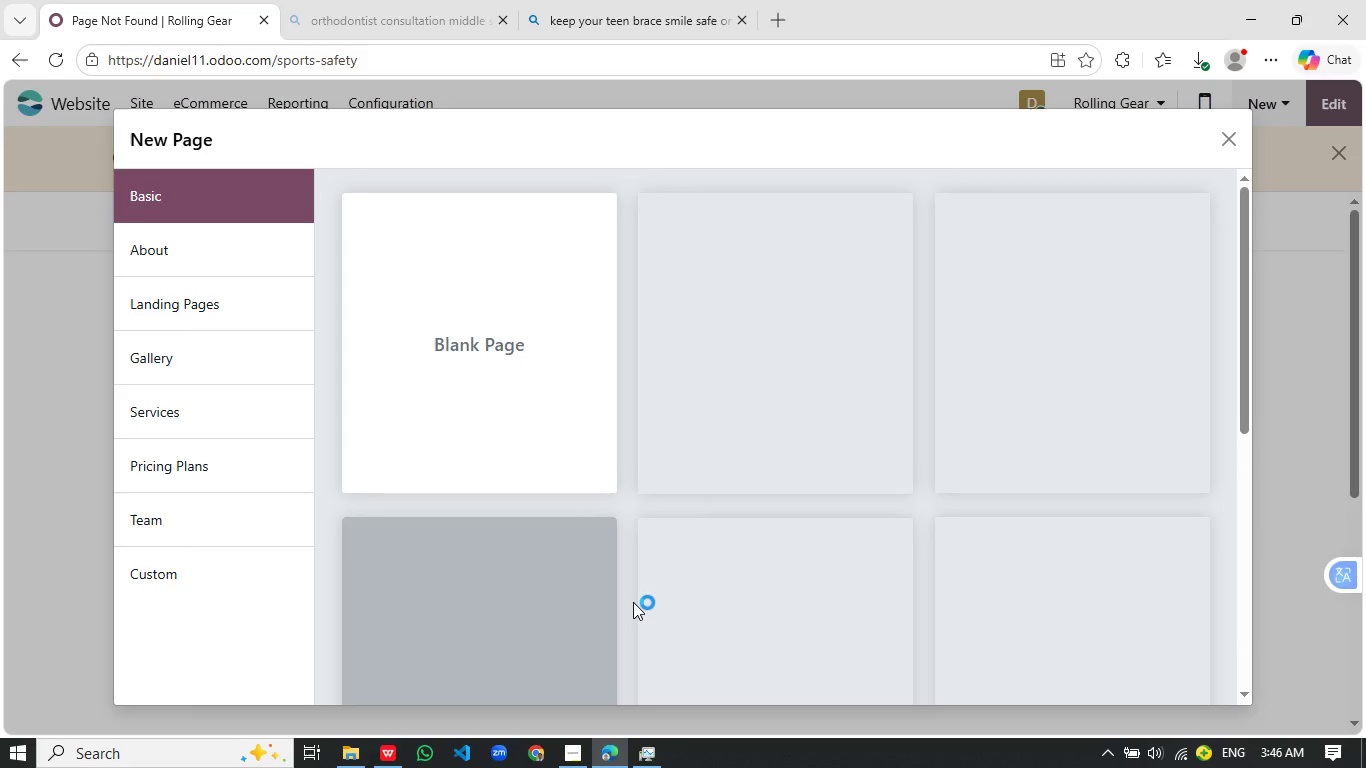 
wait(8.55)
 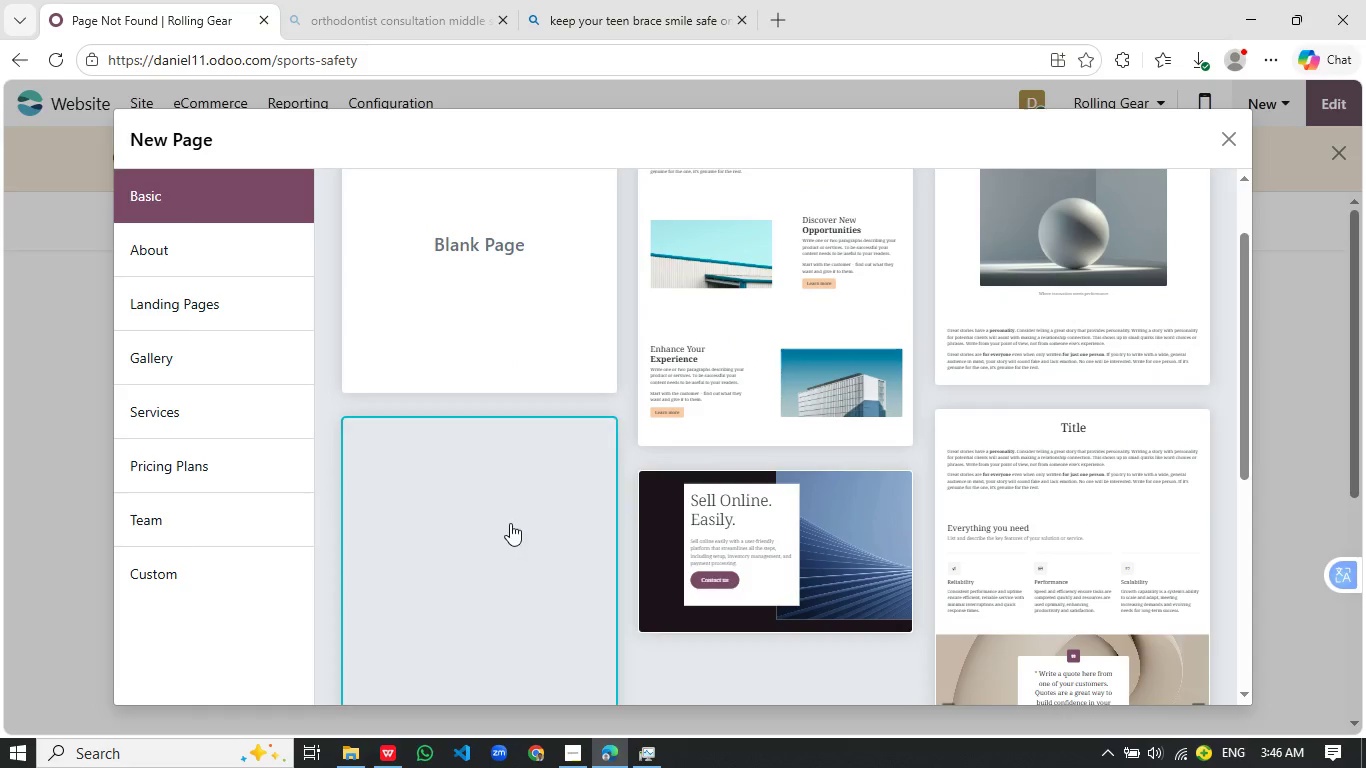 
left_click([496, 528])
 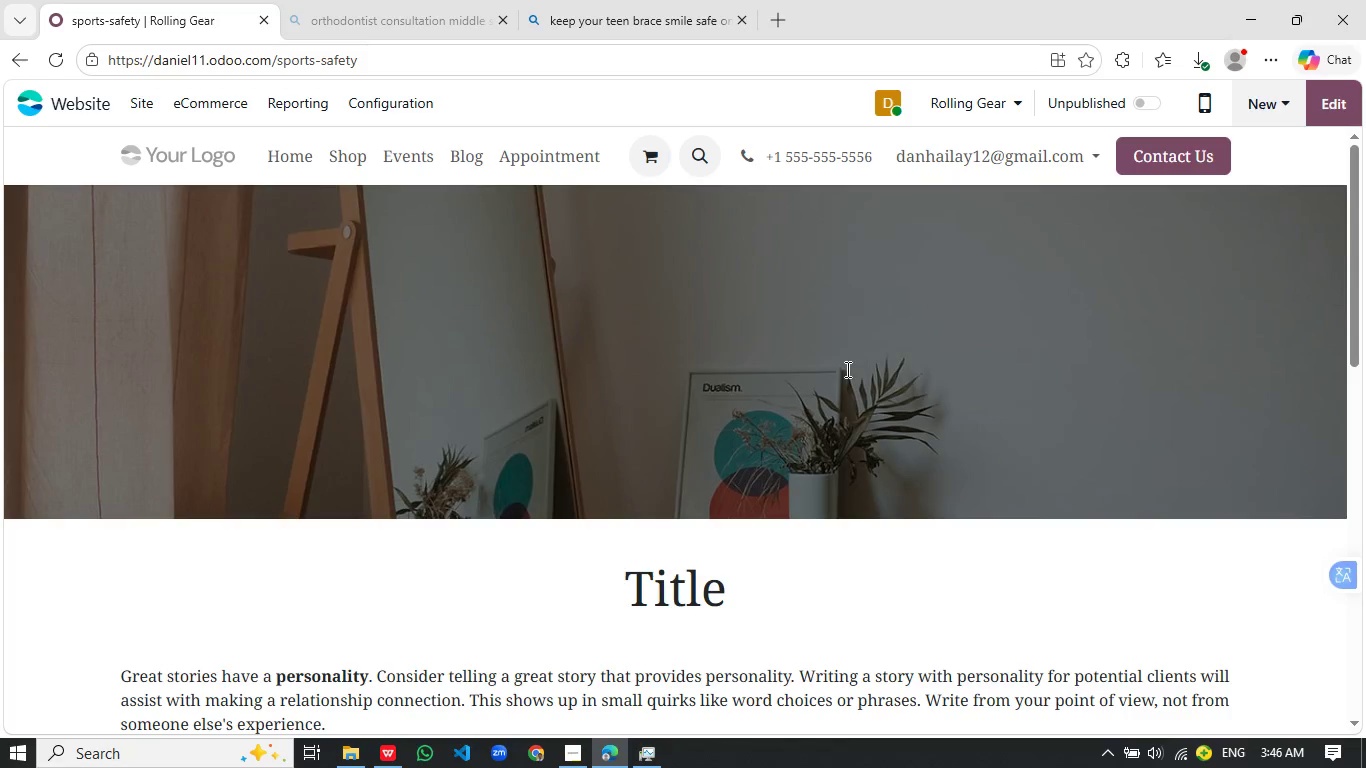 
scroll: coordinate [765, 550], scroll_direction: down, amount: 1.0
 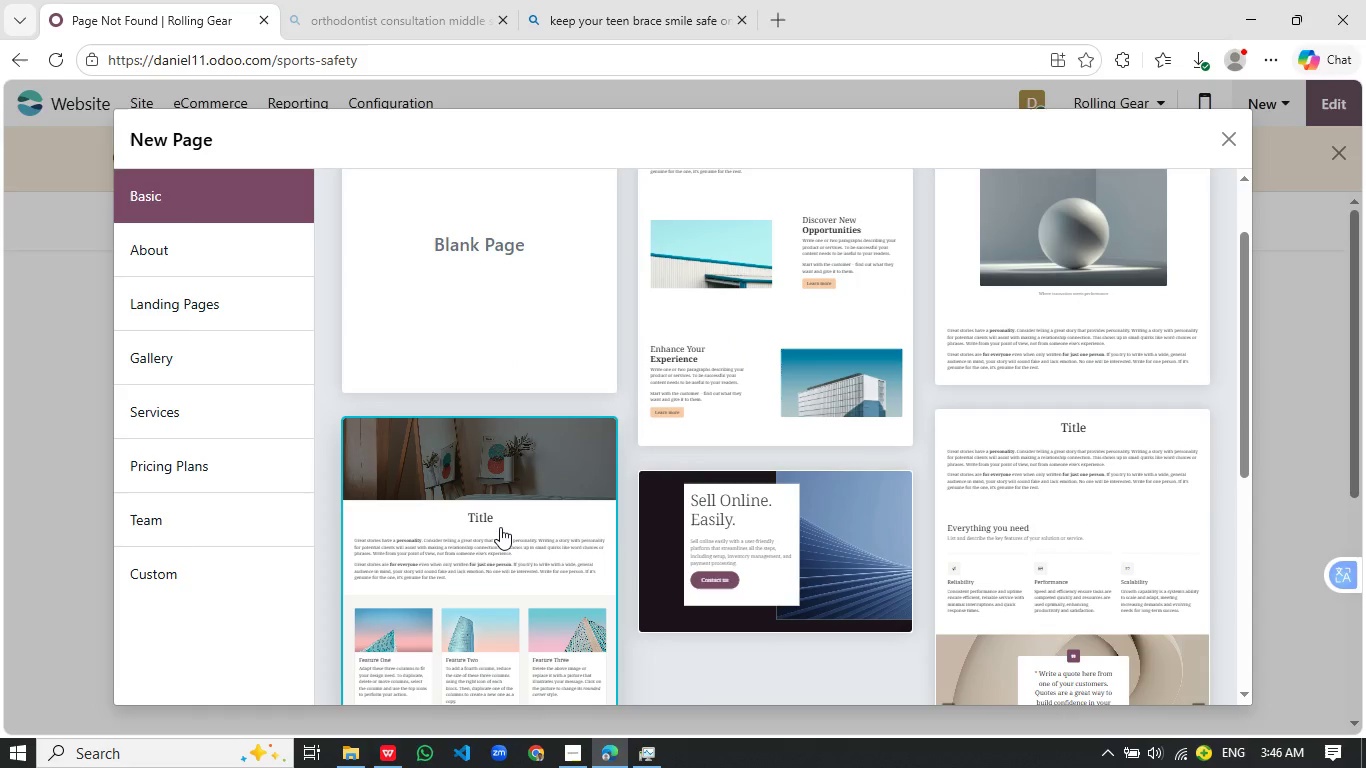 
wait(6.02)
 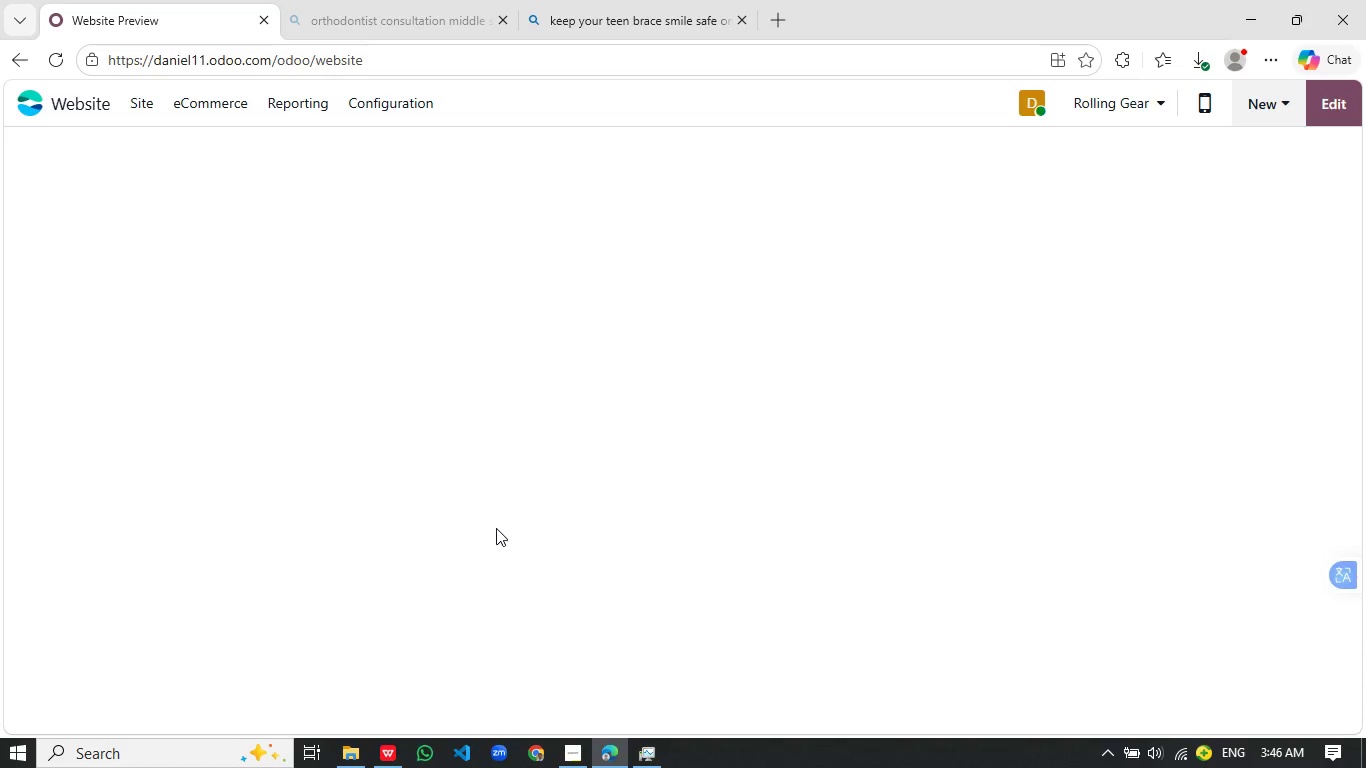 
left_click([685, 329])
 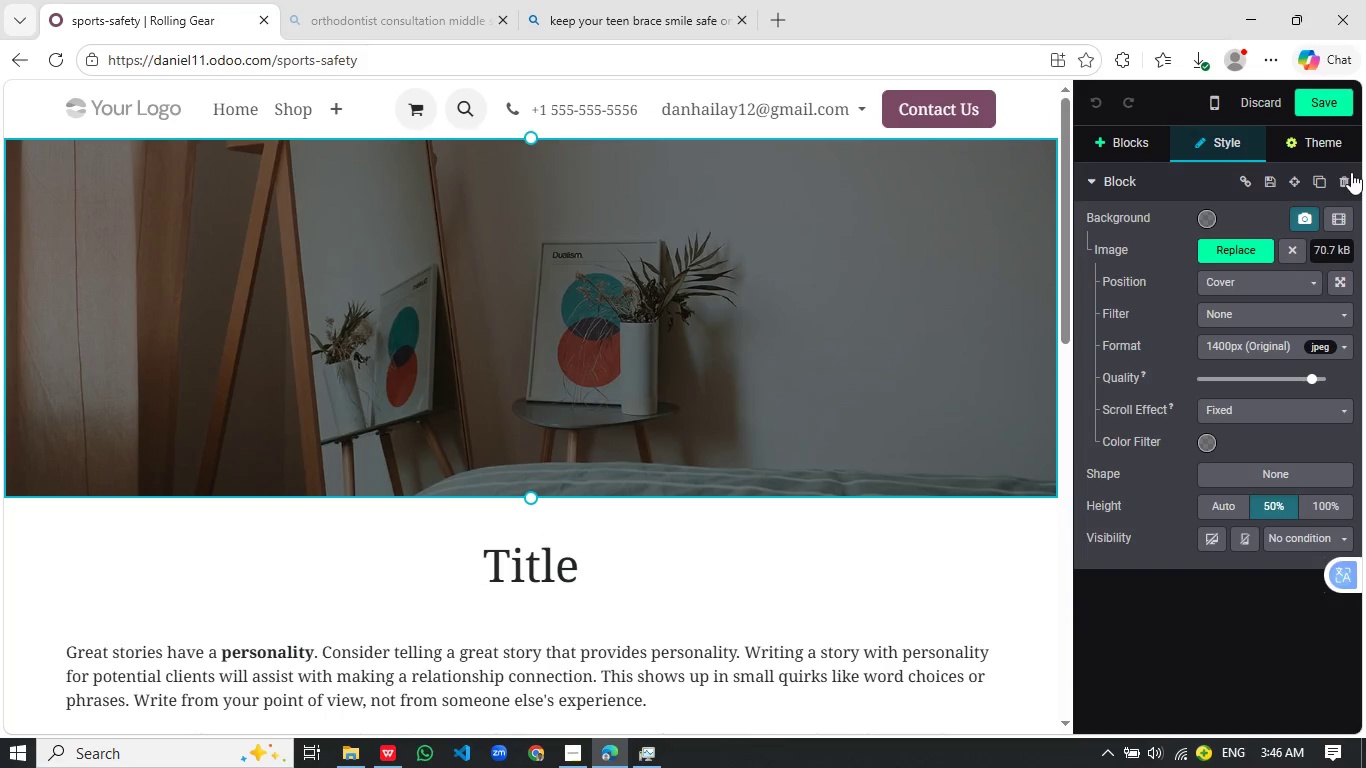 
left_click([1345, 175])
 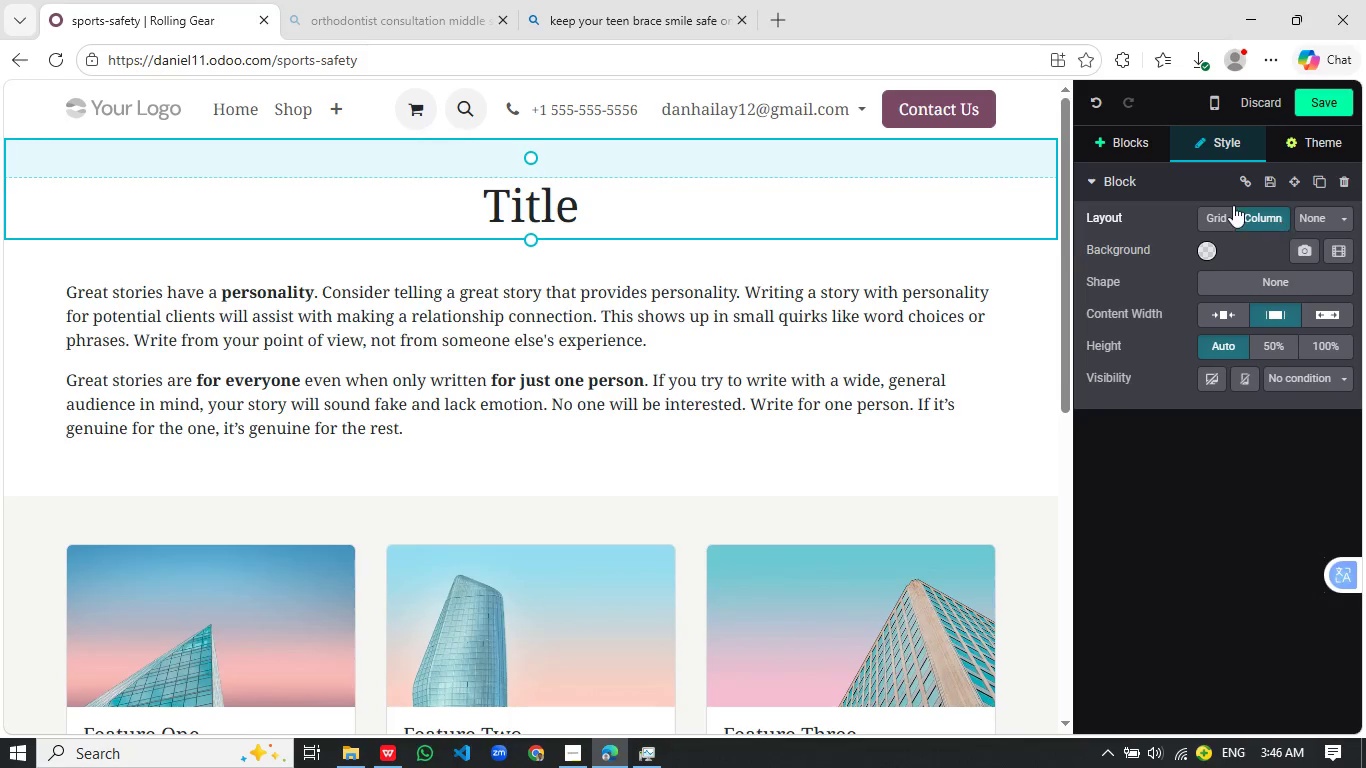 
left_click([1135, 151])
 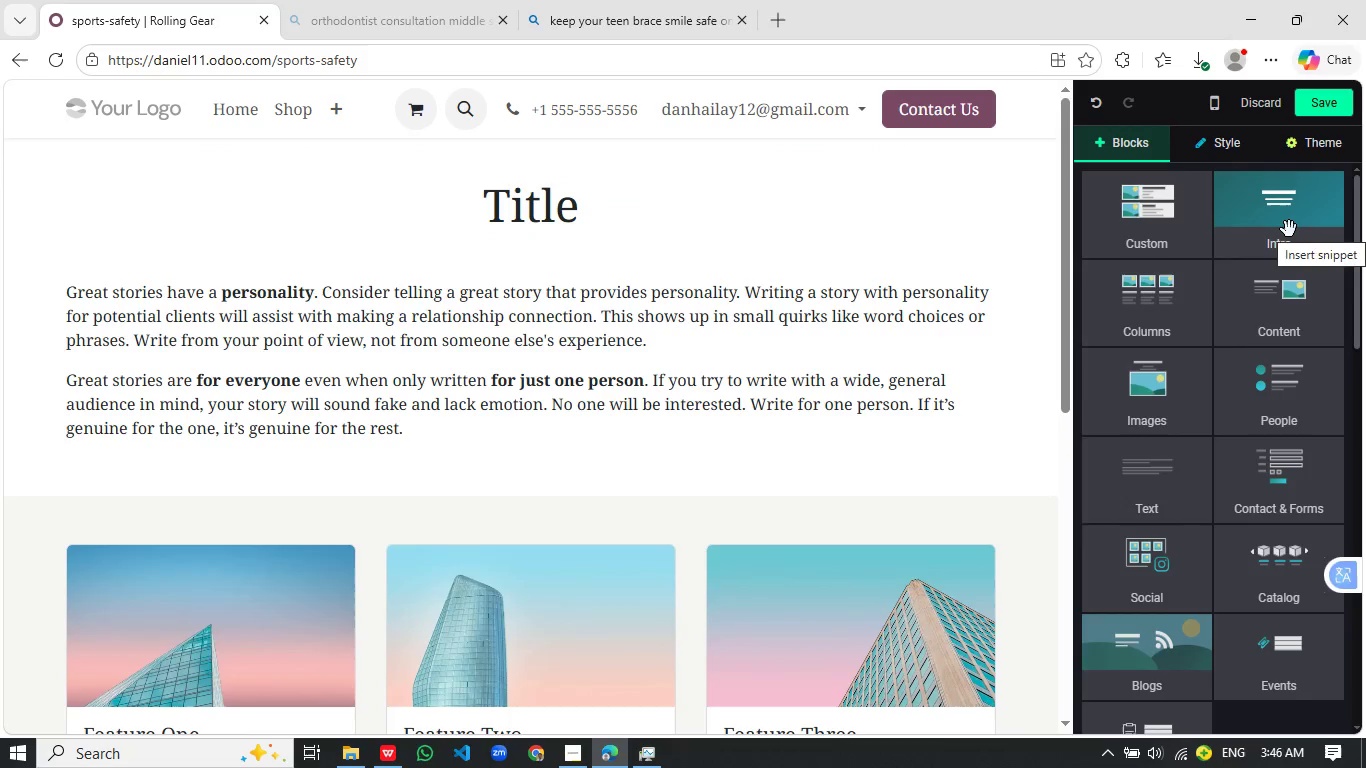 
left_click([1289, 229])
 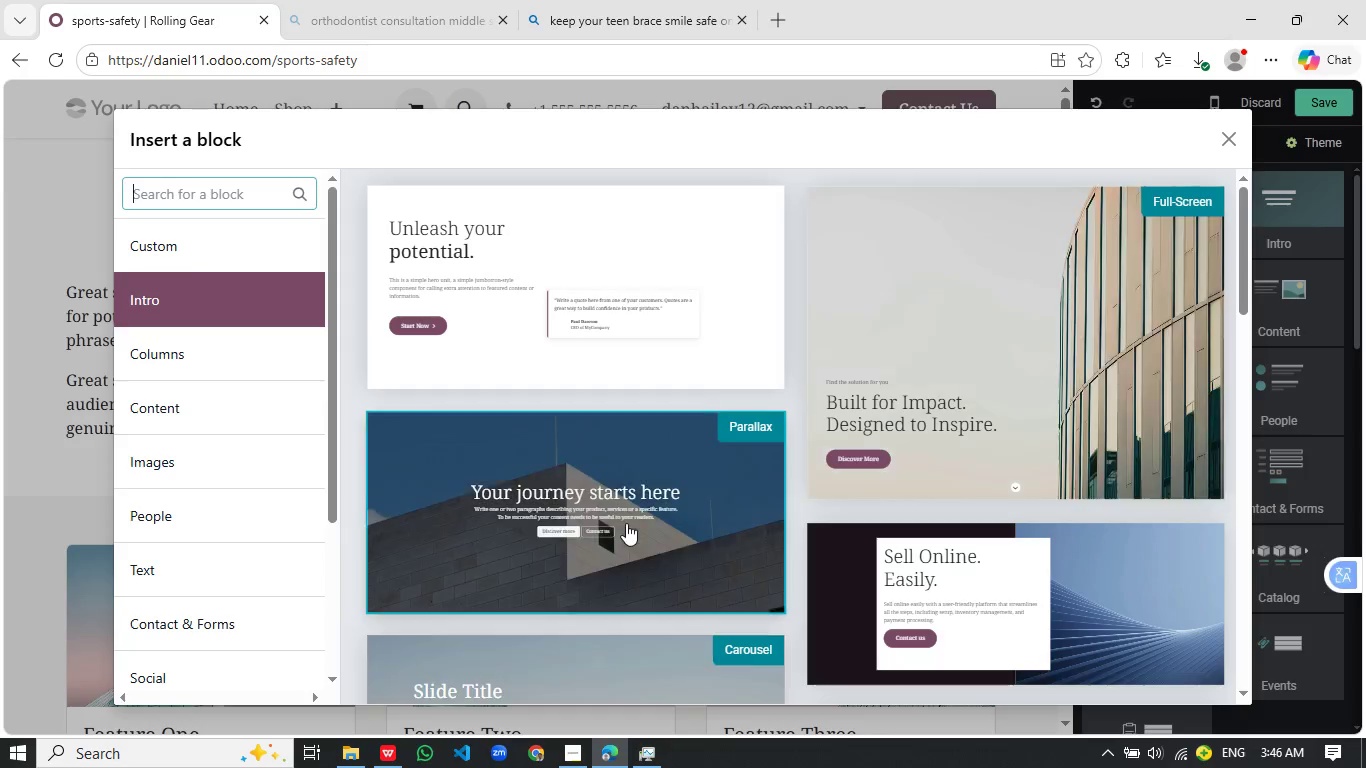 
left_click([626, 523])
 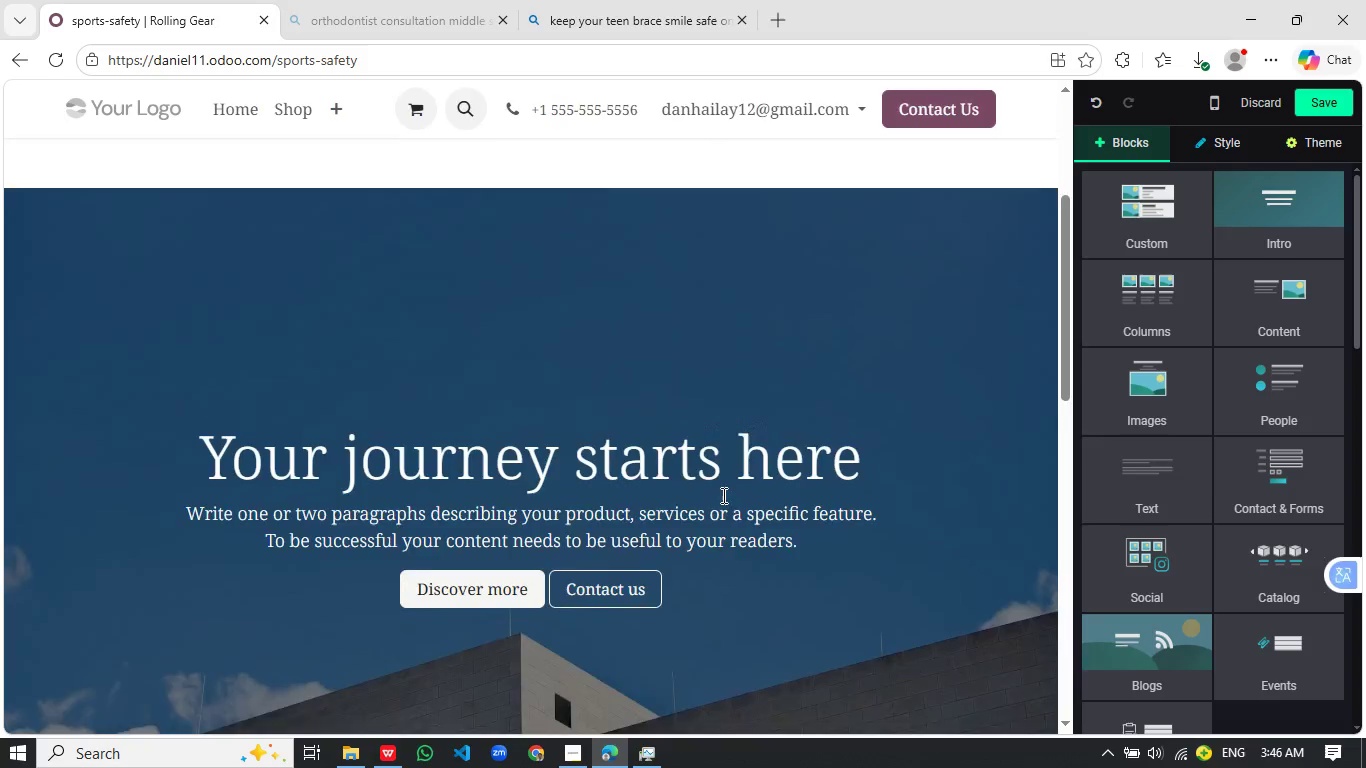 
scroll: coordinate [722, 495], scroll_direction: up, amount: 3.0
 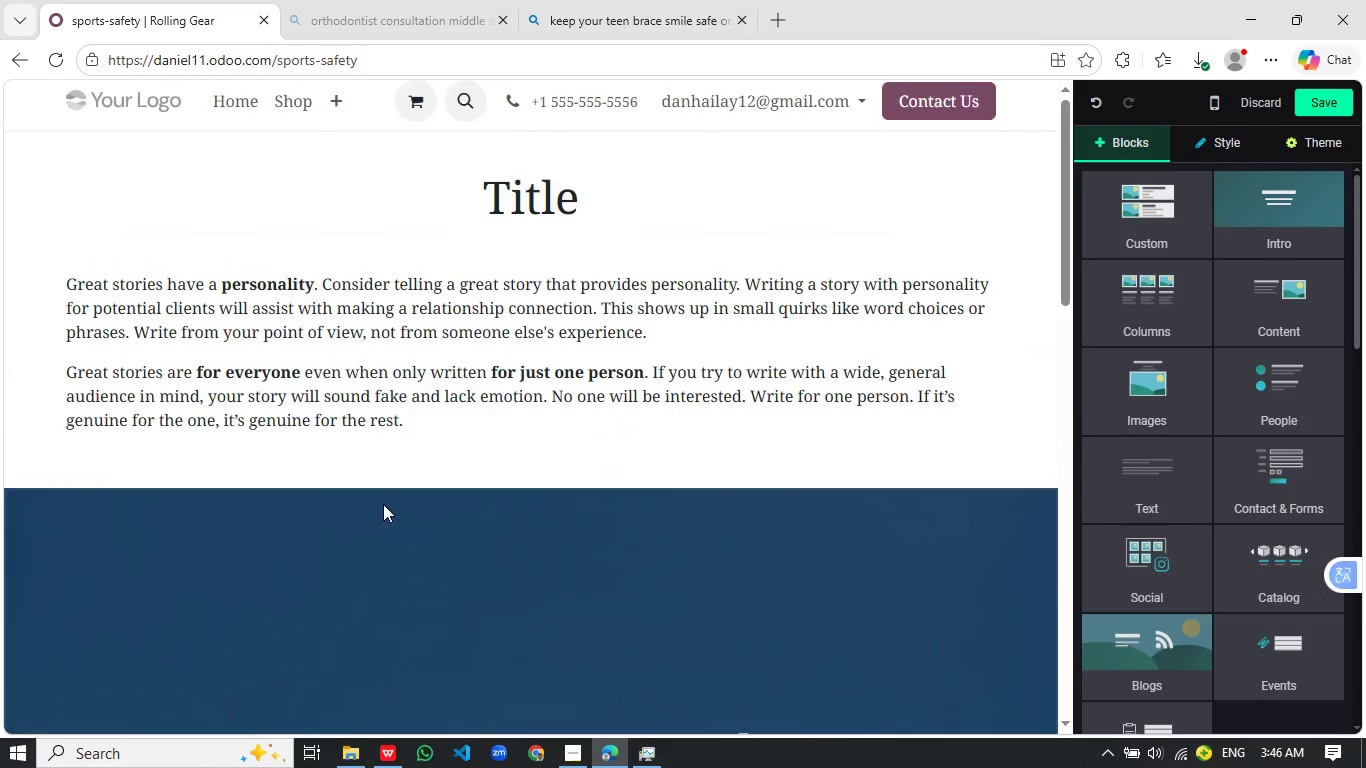 
left_click([383, 504])
 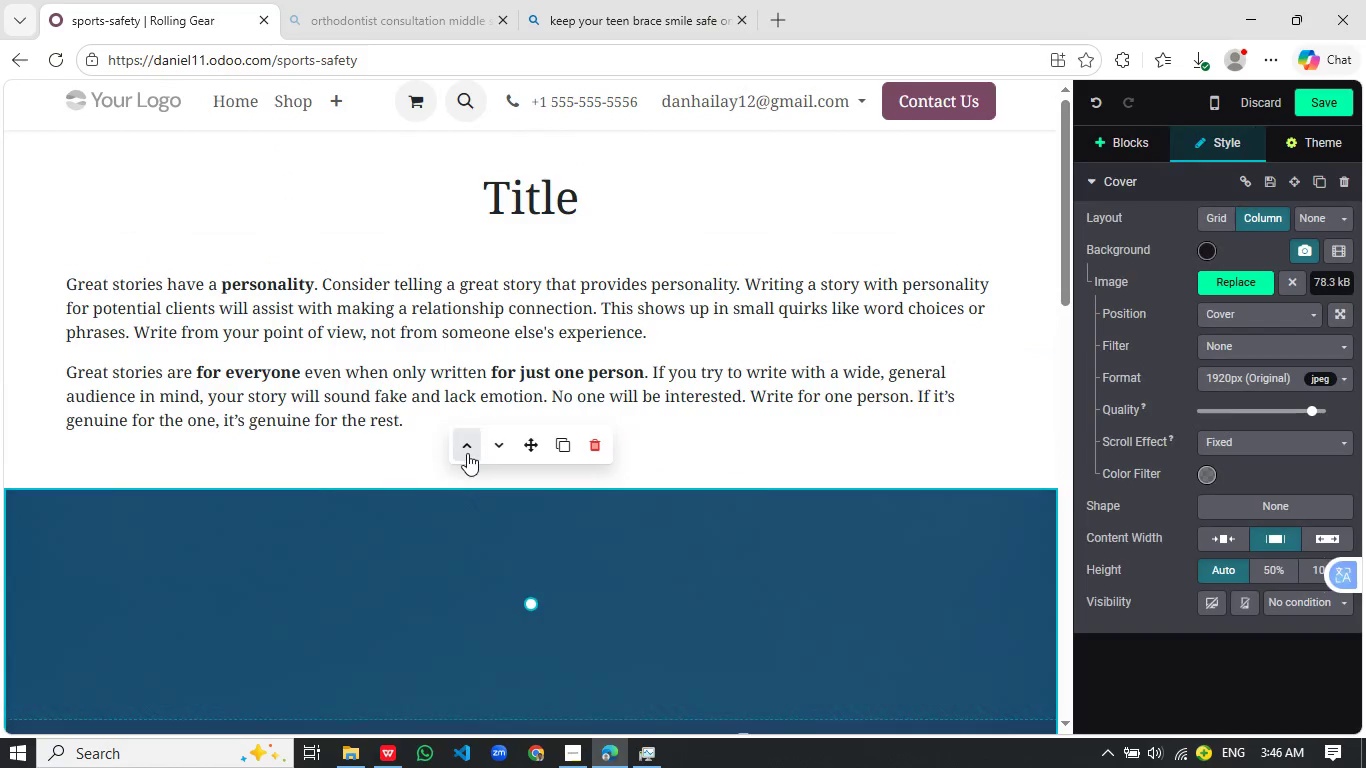 
left_click([467, 453])
 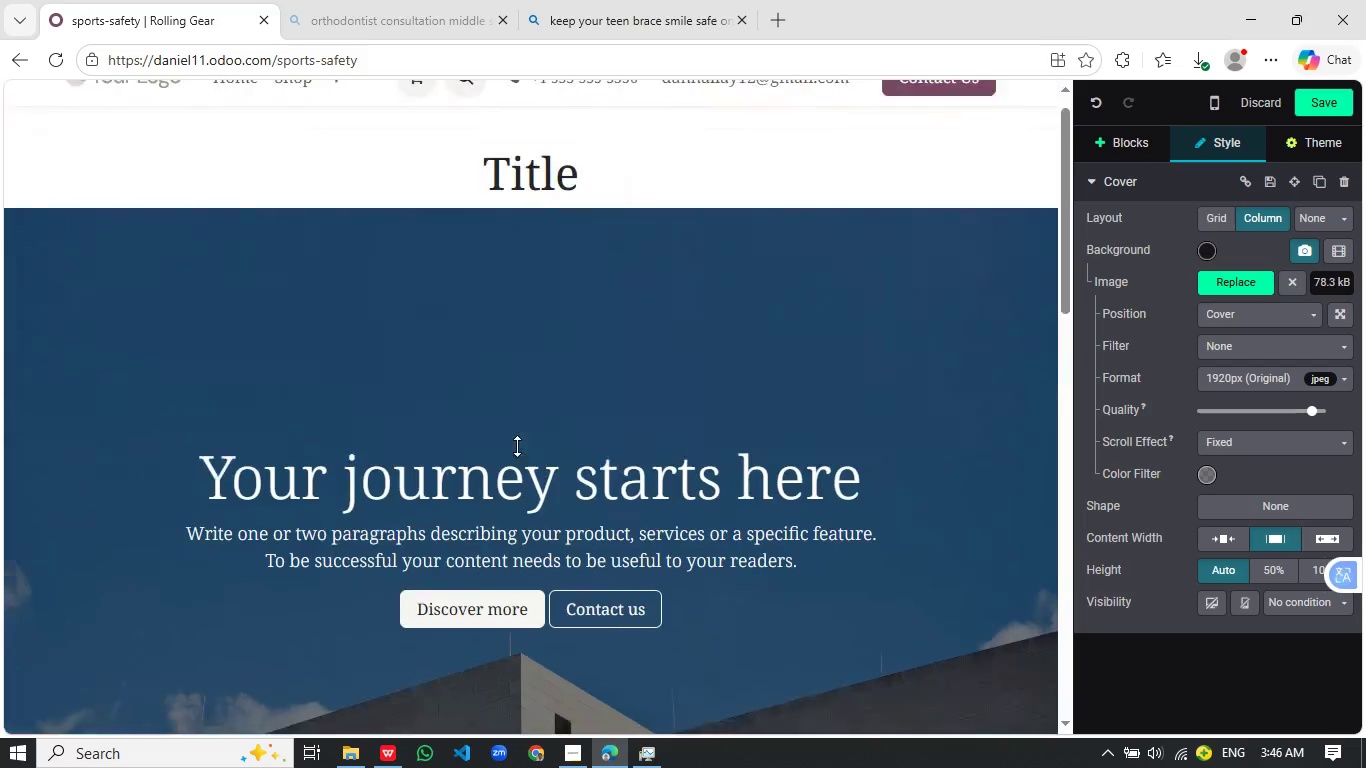 
scroll: coordinate [517, 446], scroll_direction: up, amount: 4.0
 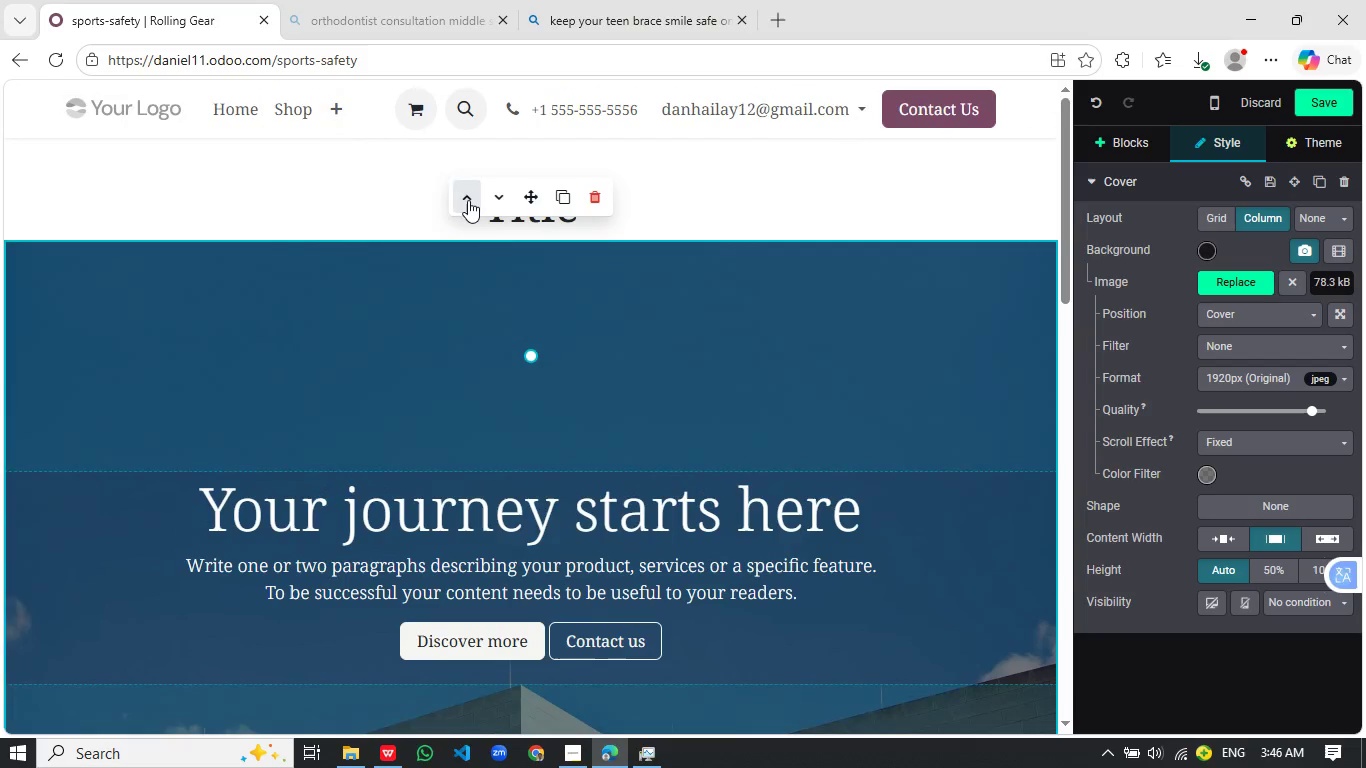 
left_click([468, 200])
 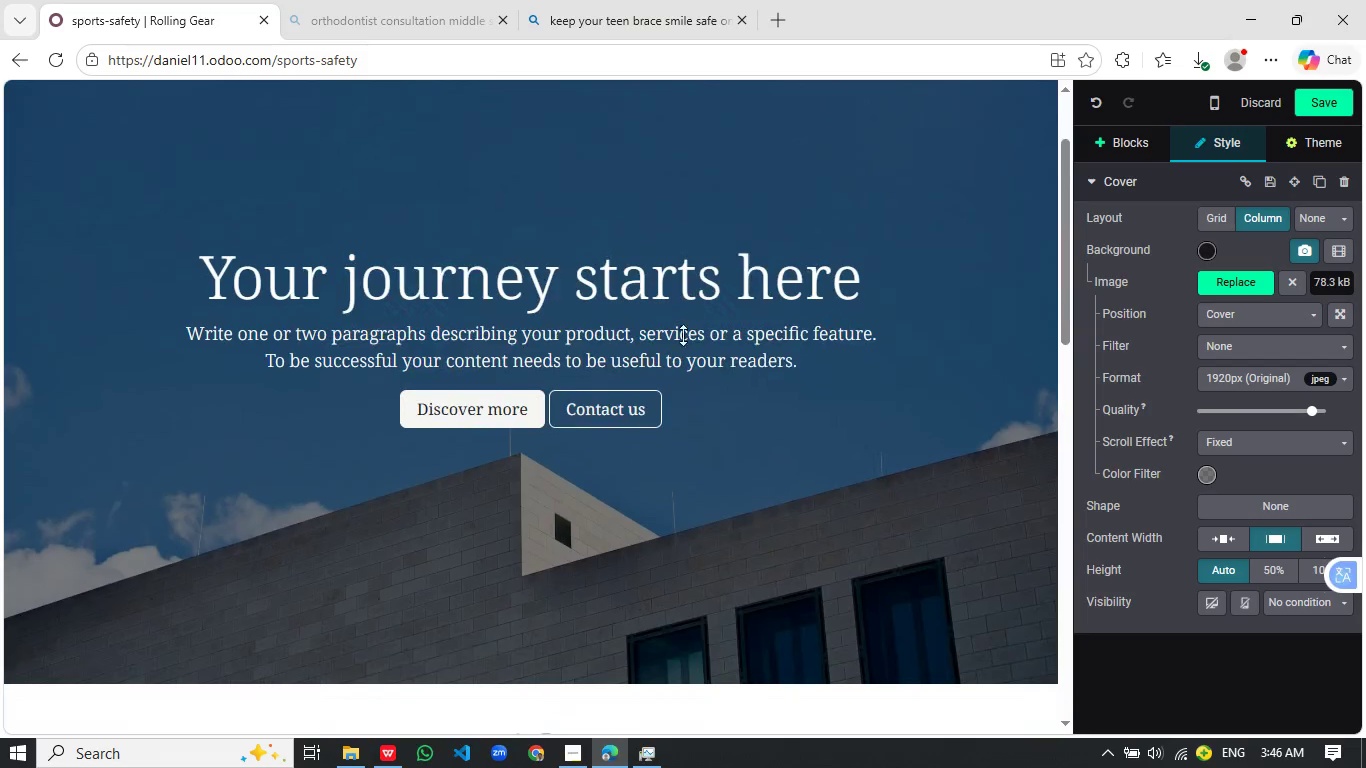 
scroll: coordinate [683, 335], scroll_direction: up, amount: 4.0
 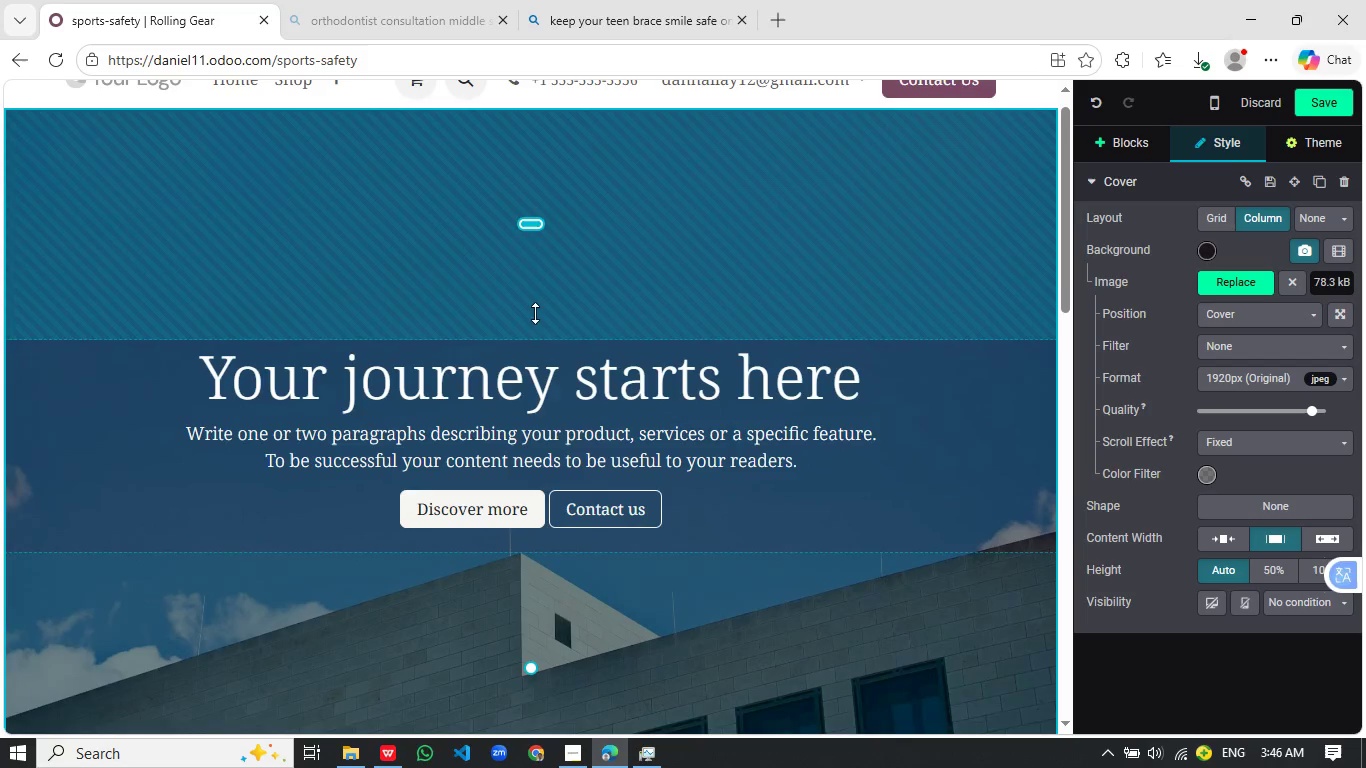 
left_click_drag(start_coordinate=[535, 313], to_coordinate=[591, 176])
 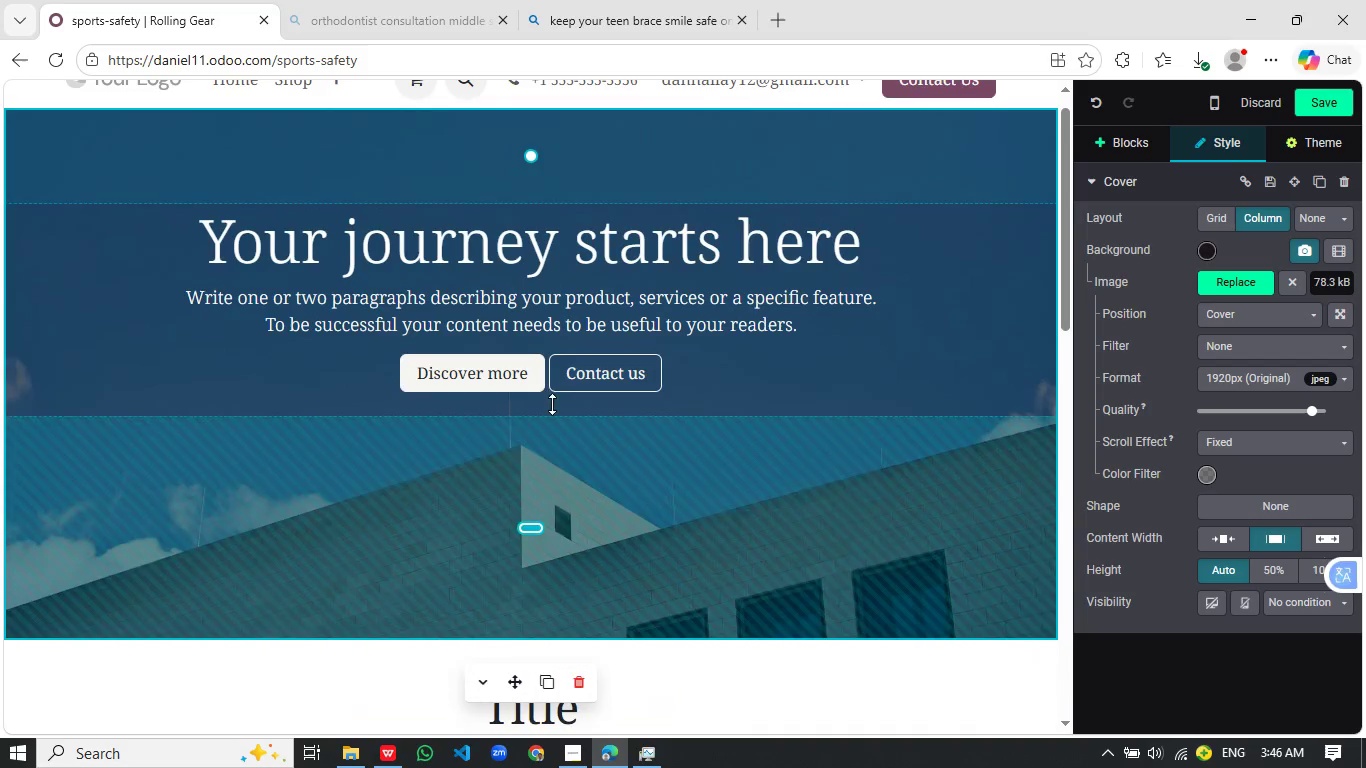 
left_click_drag(start_coordinate=[553, 486], to_coordinate=[579, 381])
 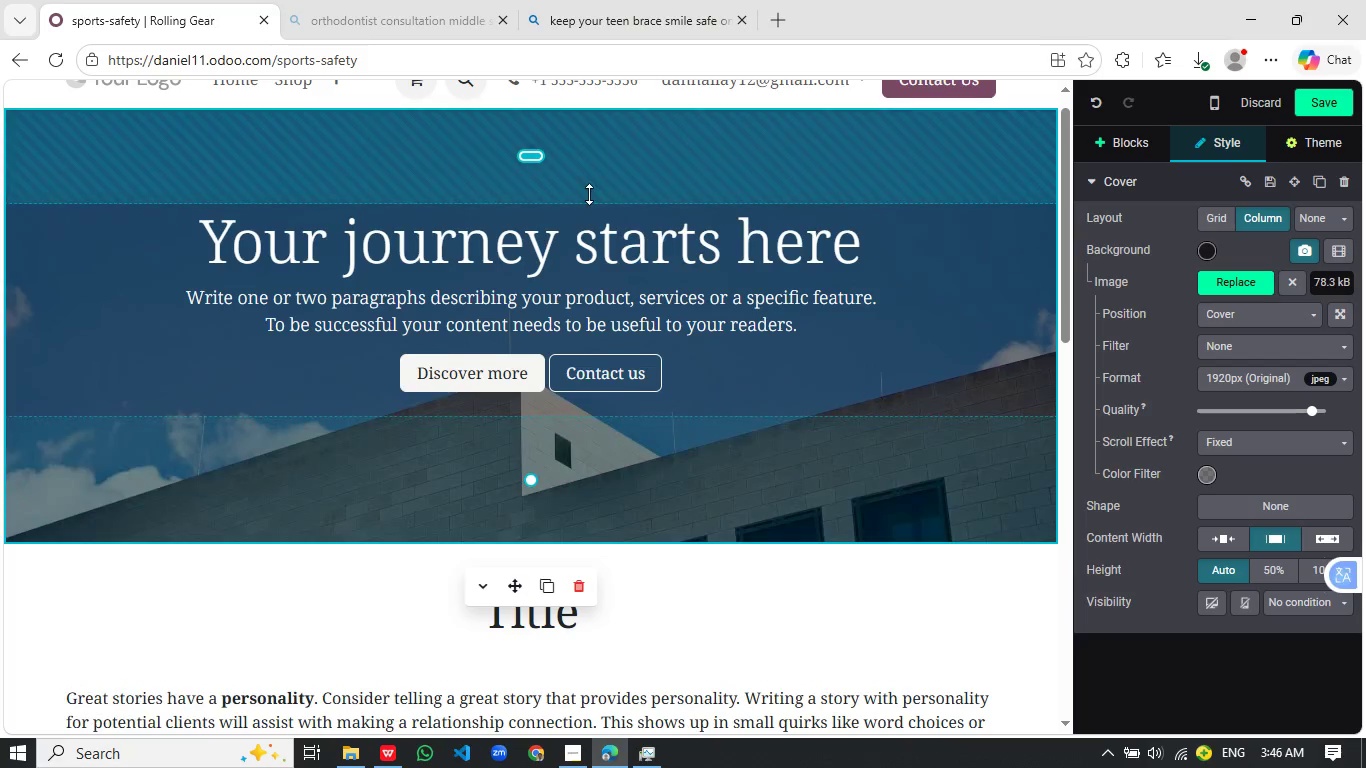 
left_click_drag(start_coordinate=[589, 194], to_coordinate=[603, 169])
 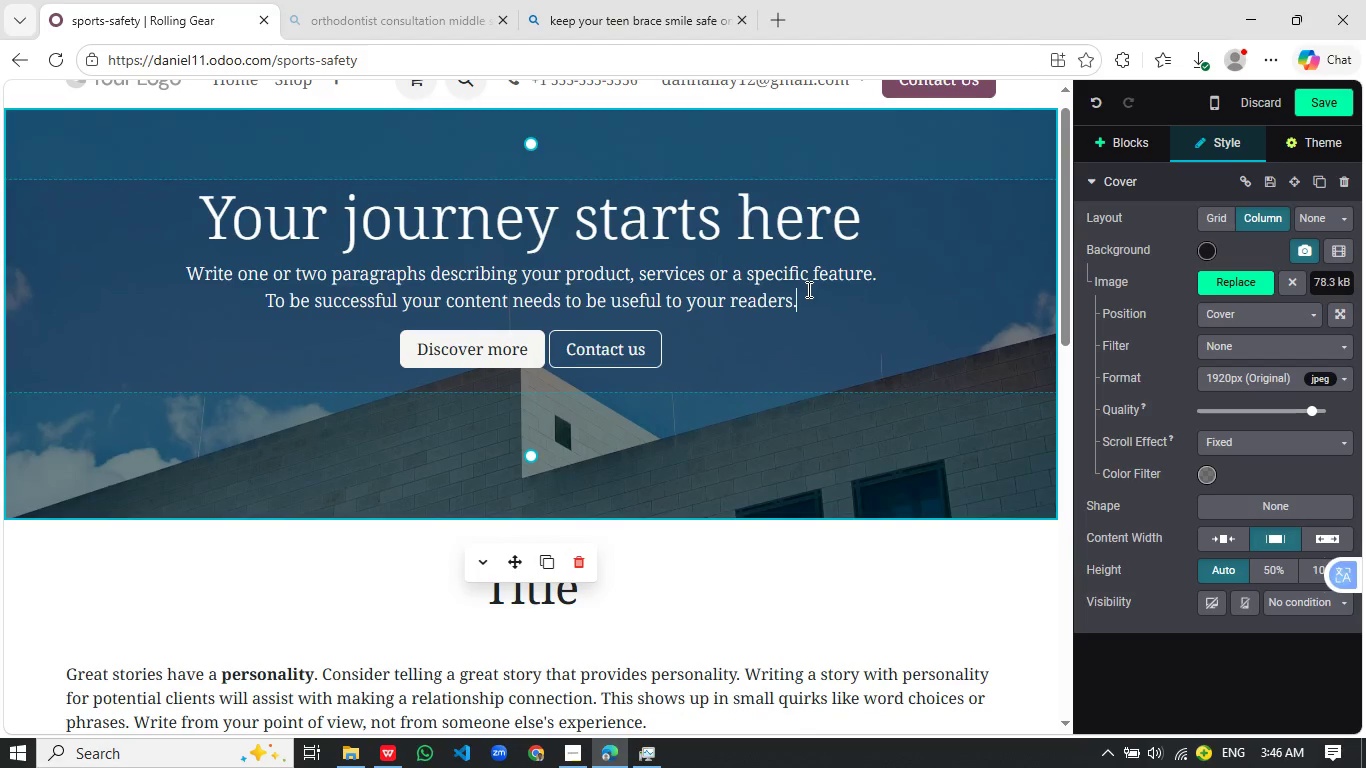 
left_click([807, 289])
 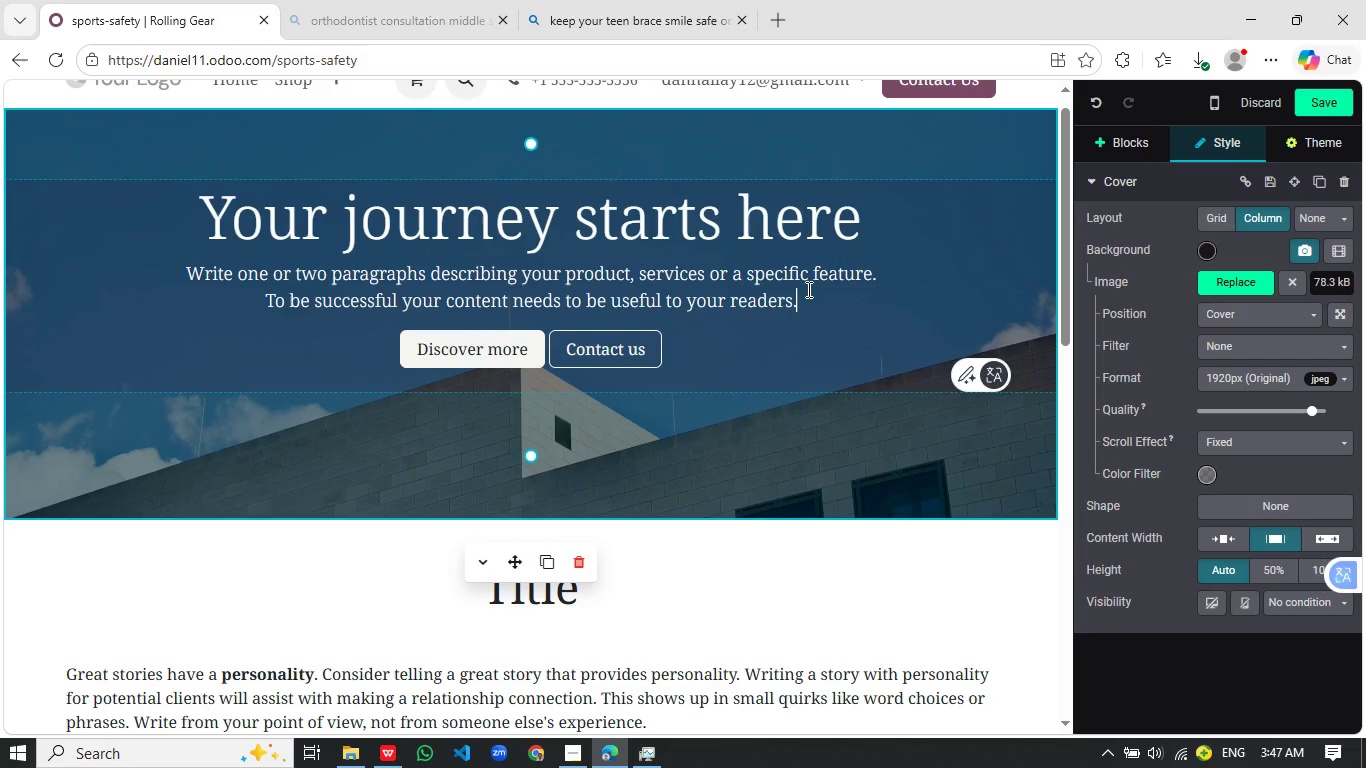 
wait(14.51)
 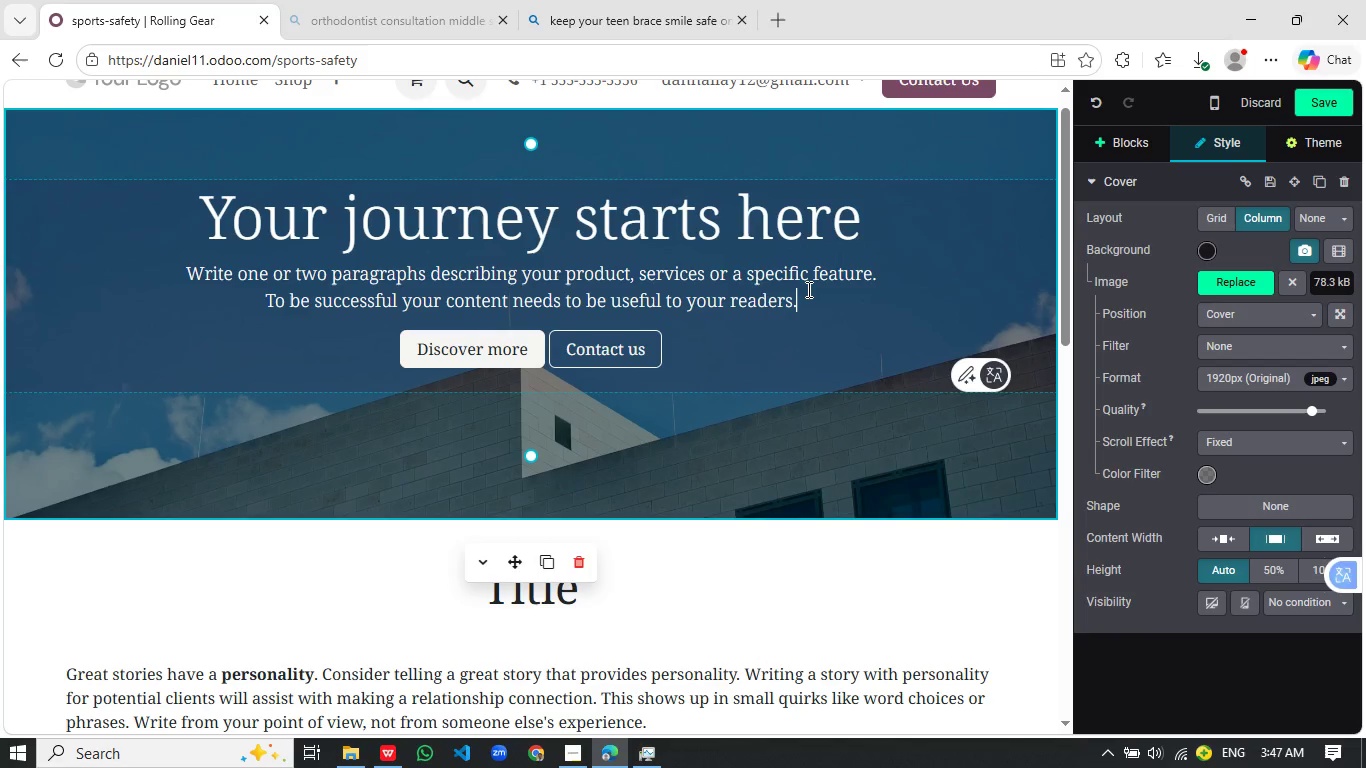 
left_click_drag(start_coordinate=[863, 224], to_coordinate=[202, 225])
 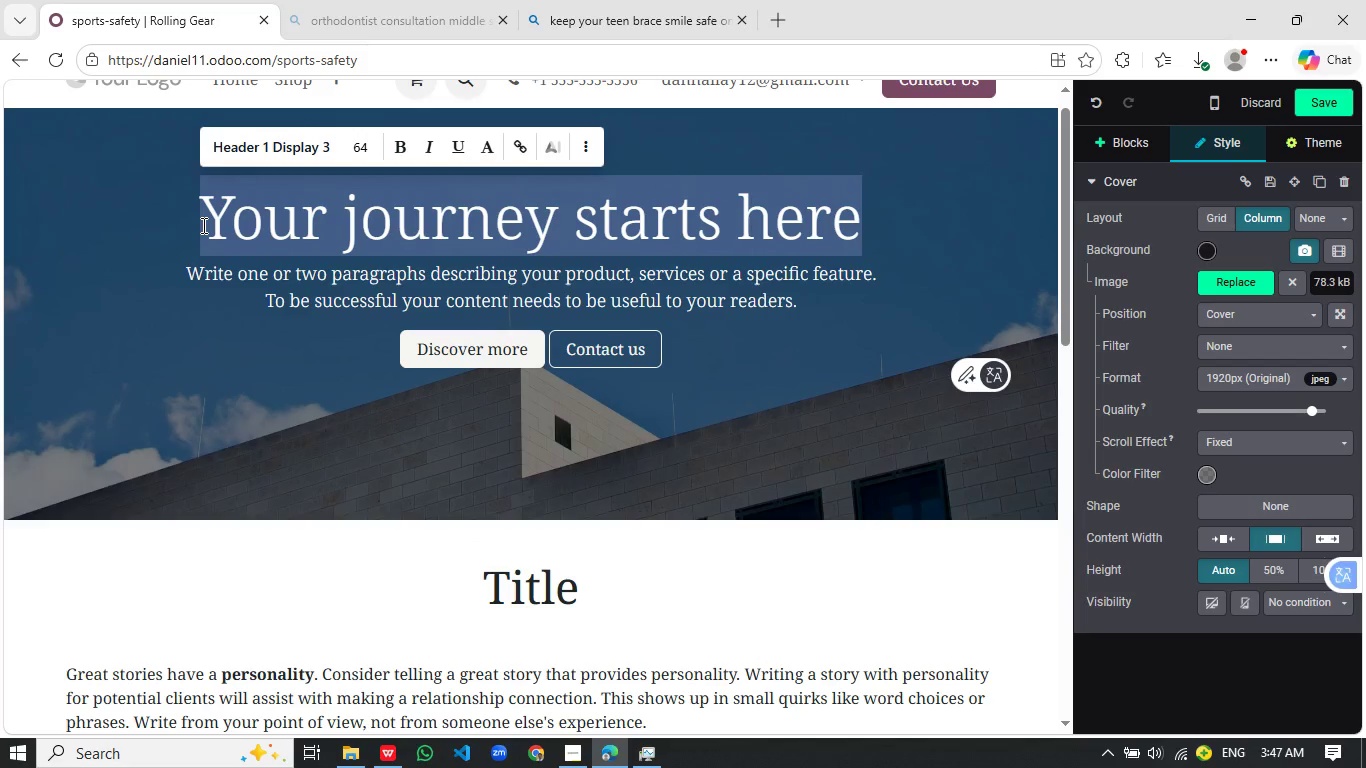 
type(Protect Your Smile During Sports)
 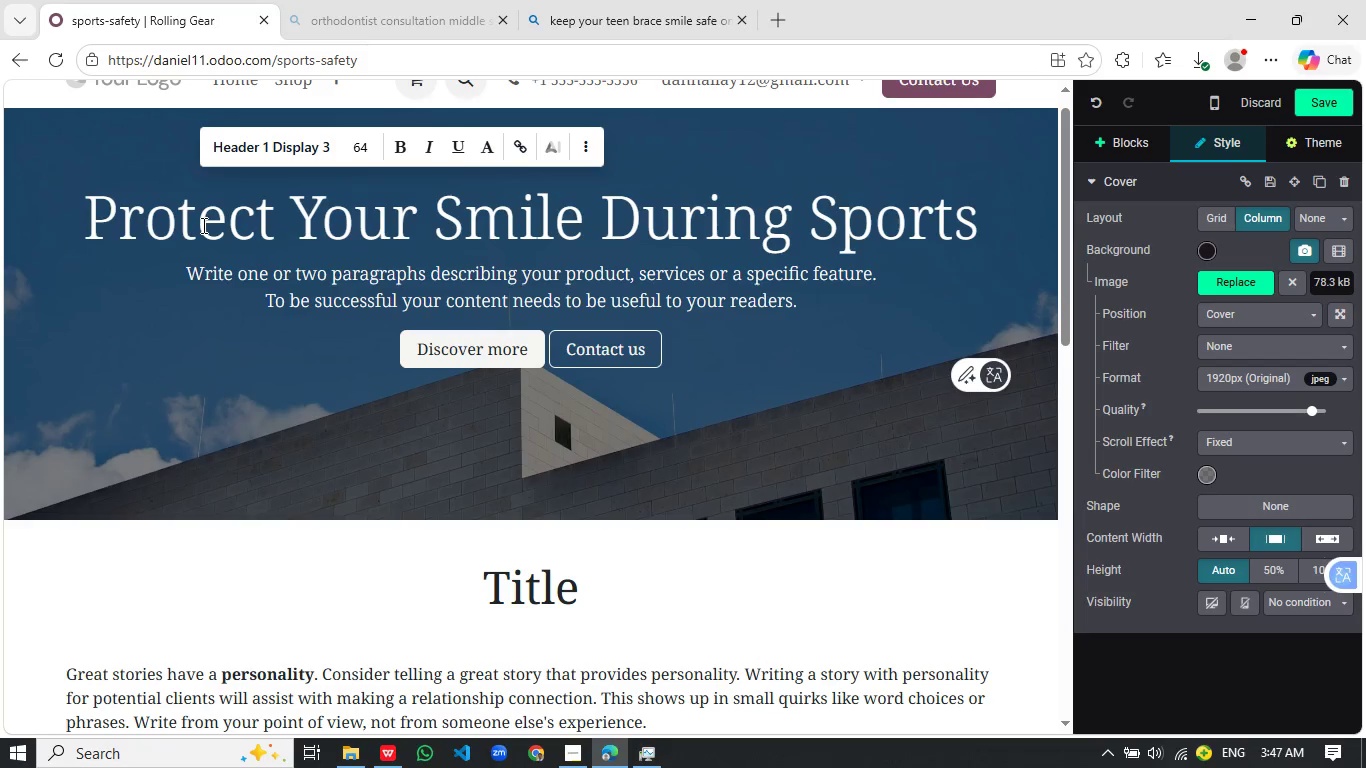 
left_click_drag(start_coordinate=[829, 309], to_coordinate=[194, 267])
 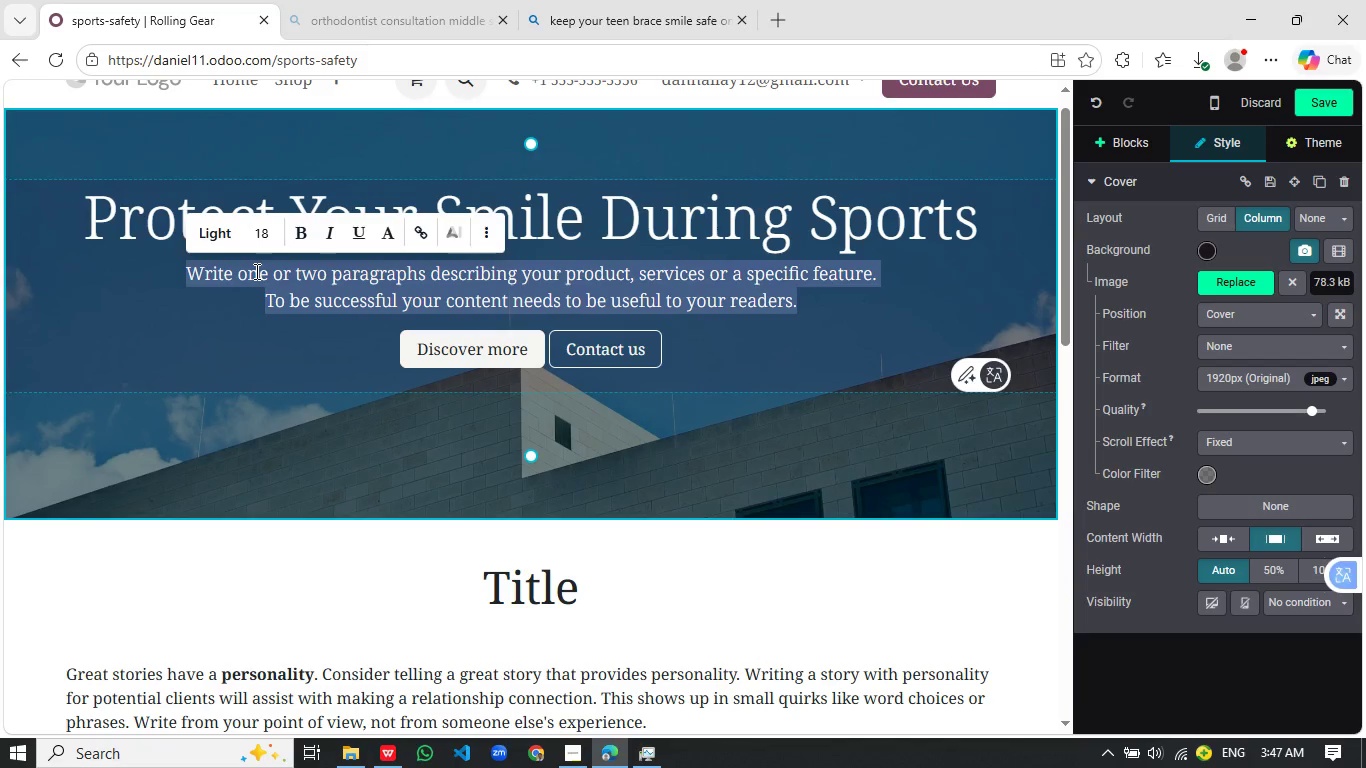 
type(Custom solutions and mouthguards for braes to keep stuent athletes safe)
 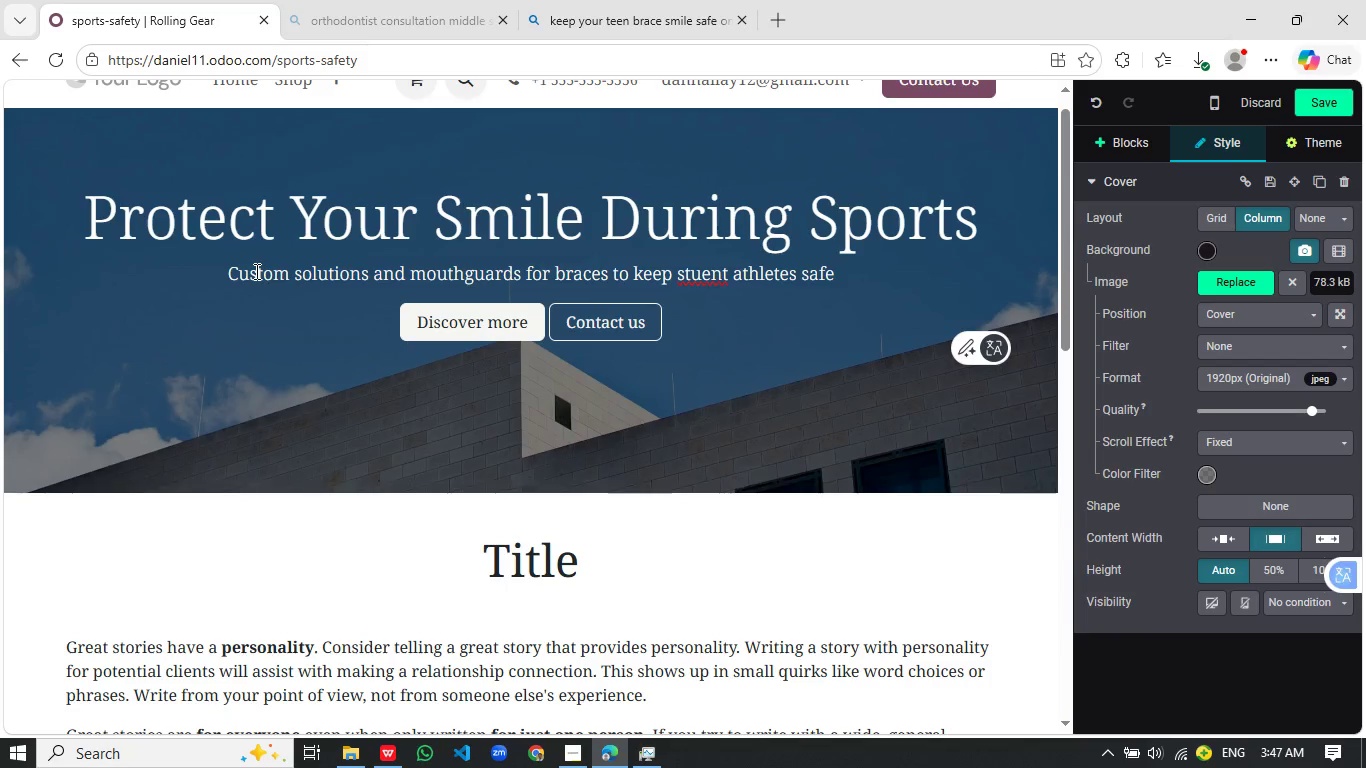 
left_click([724, 274])
 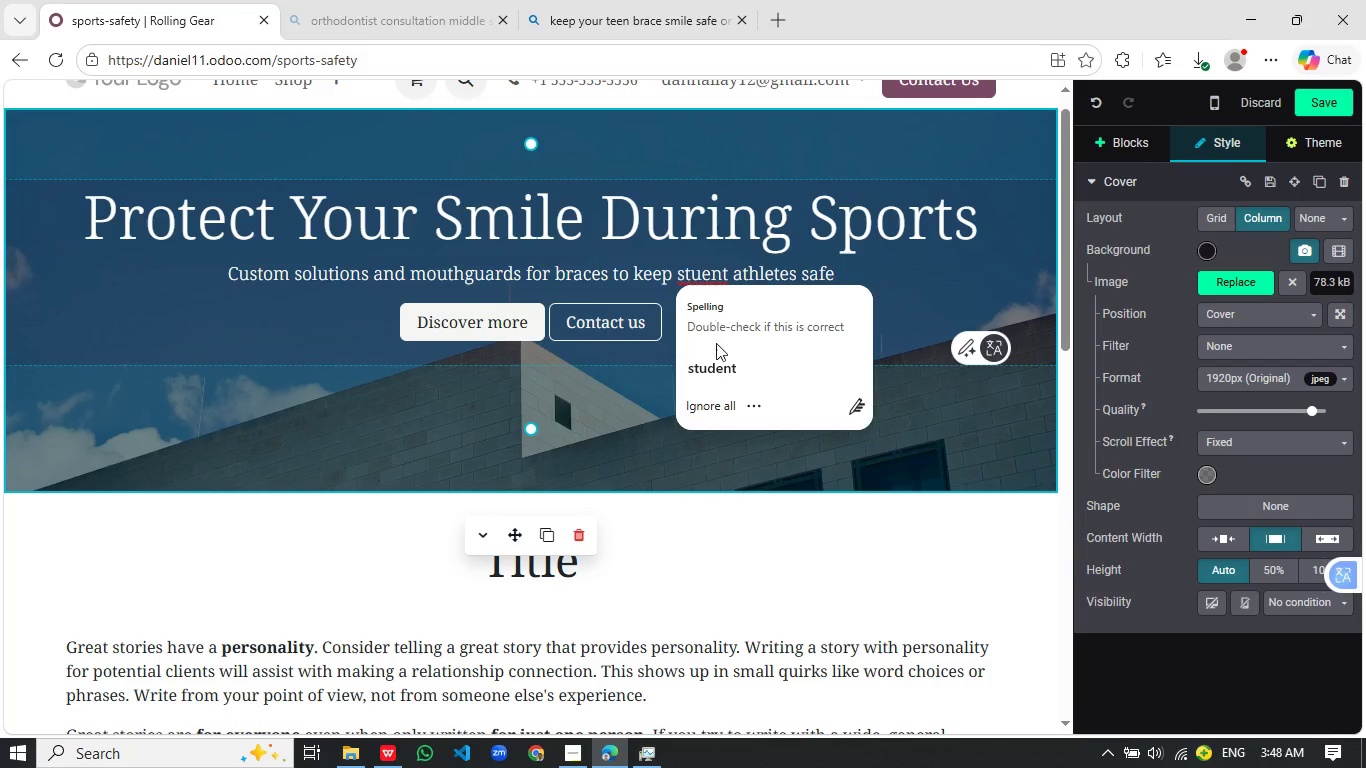 
left_click([722, 377])
 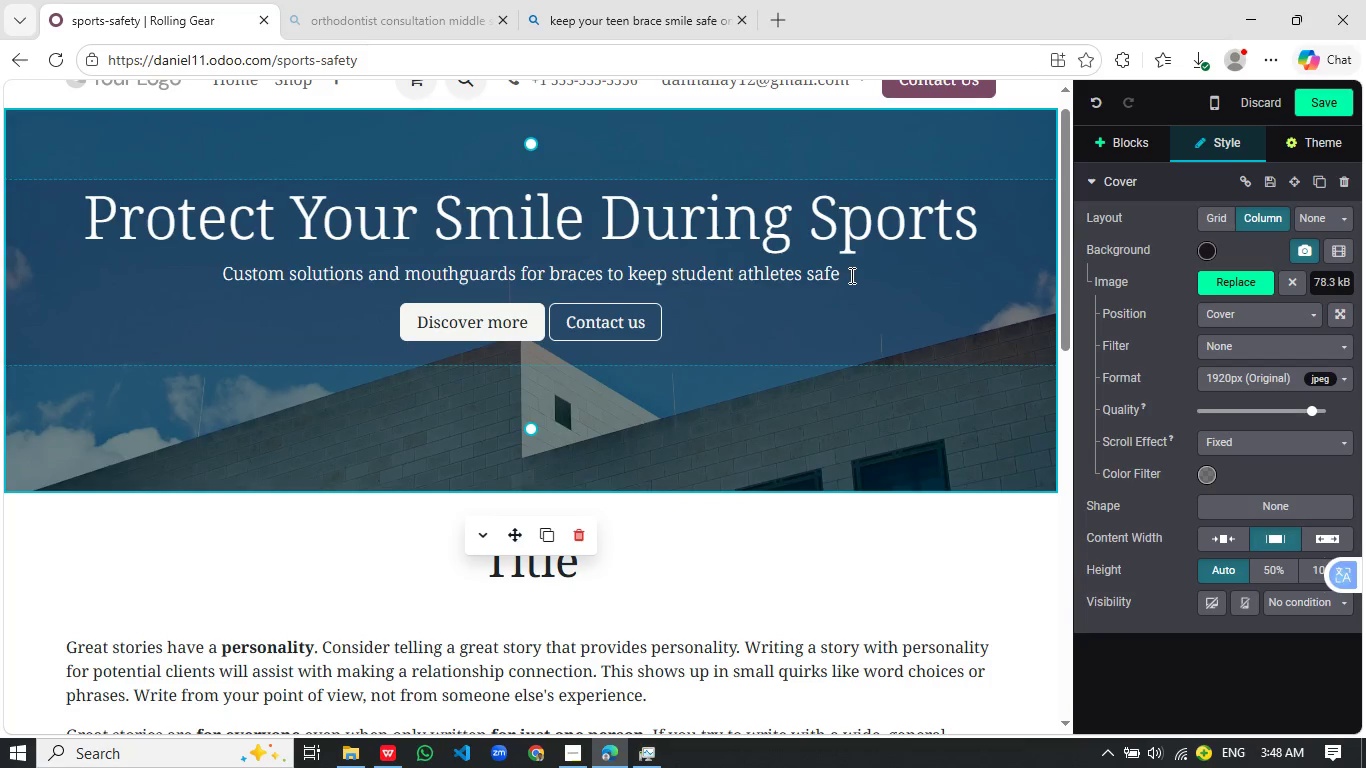 
left_click([850, 275])
 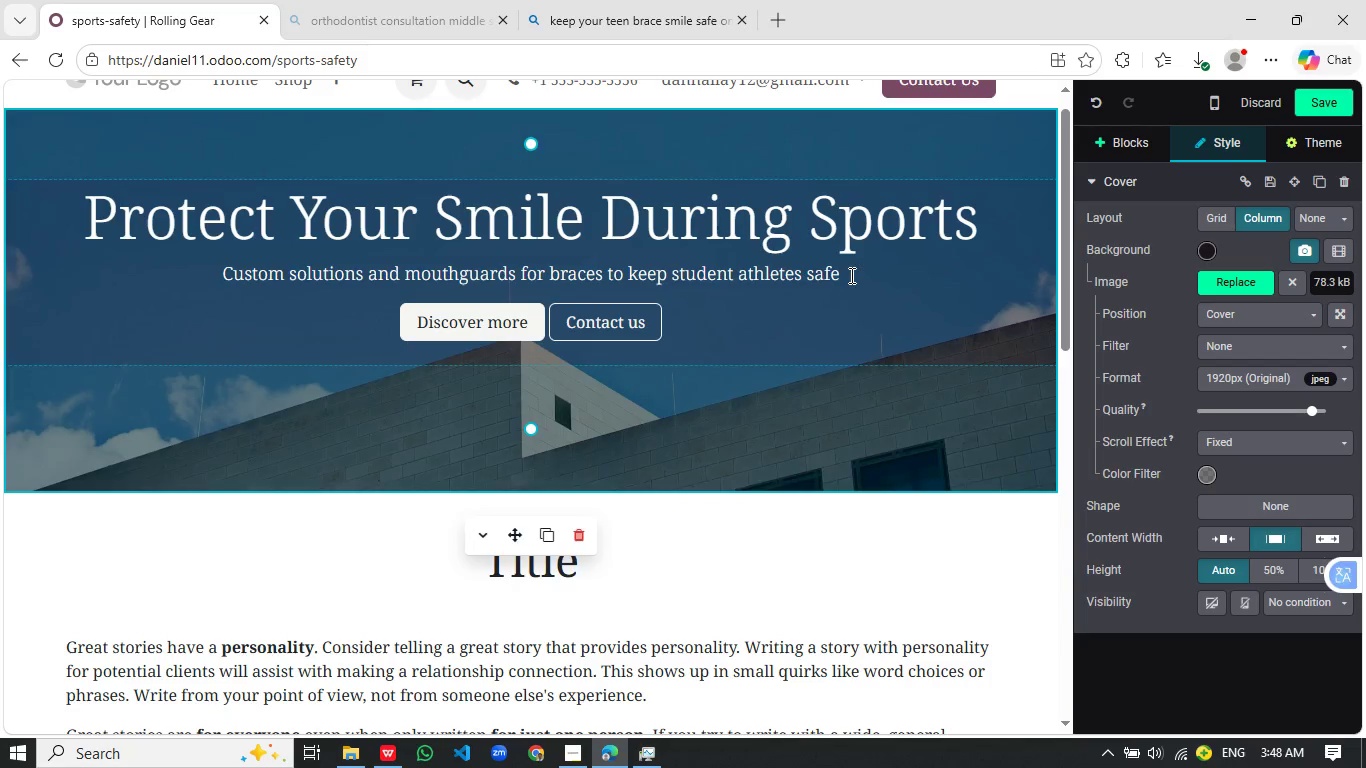 
type( and confident)
 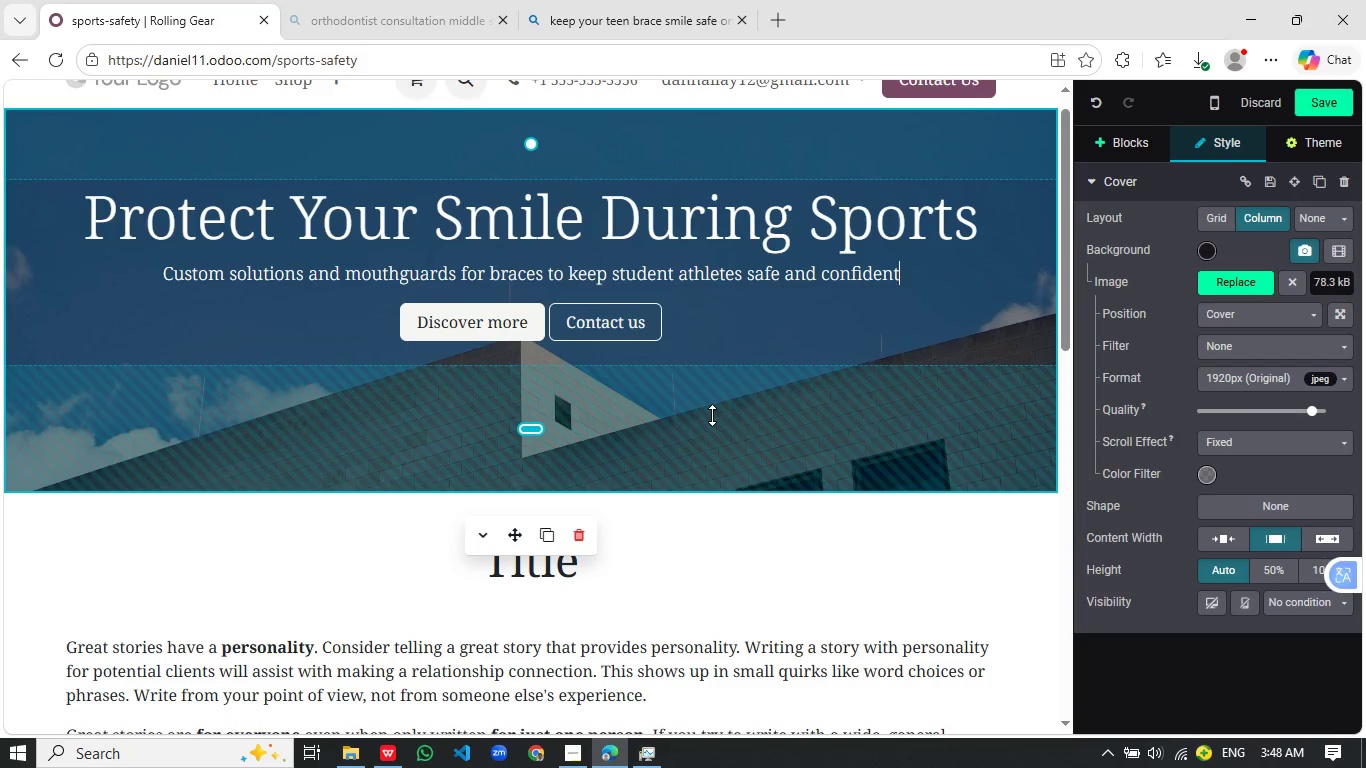 
left_click([827, 331])
 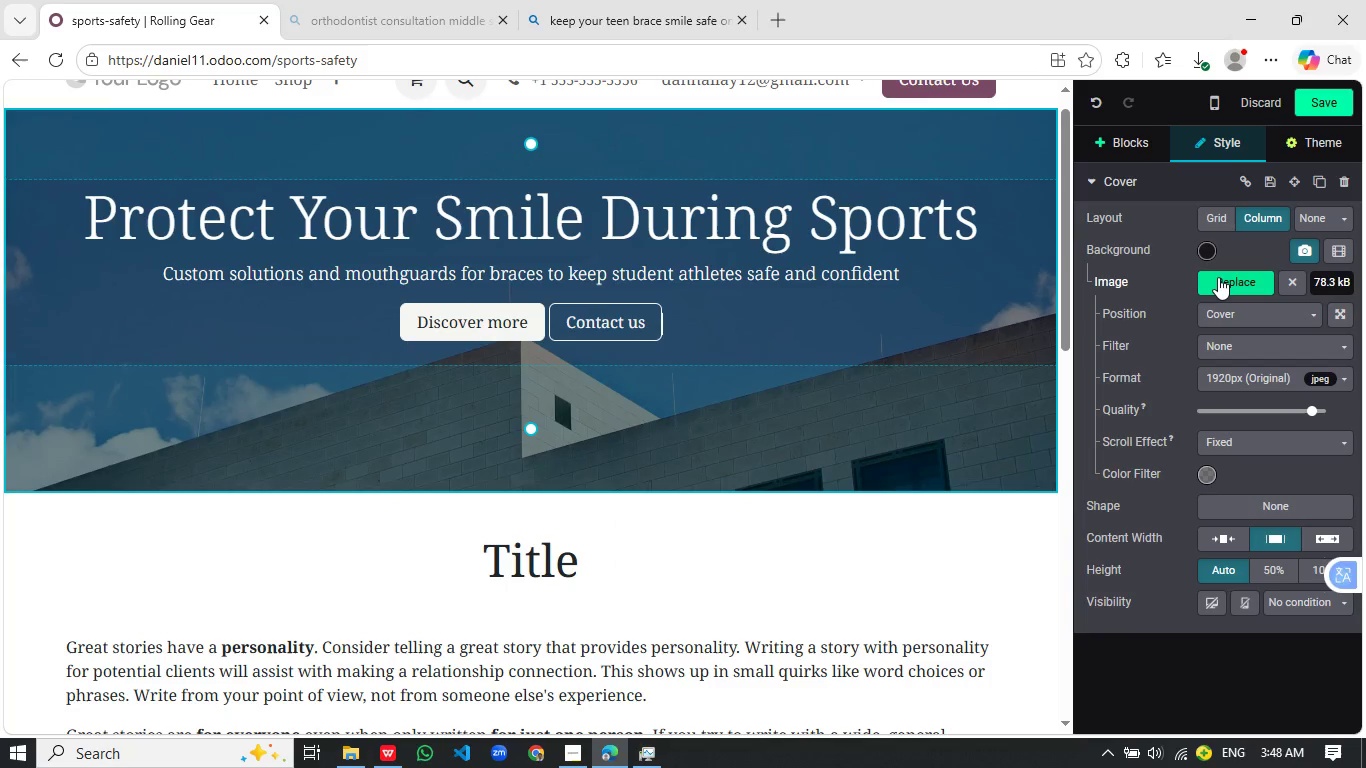 
left_click([1218, 277])
 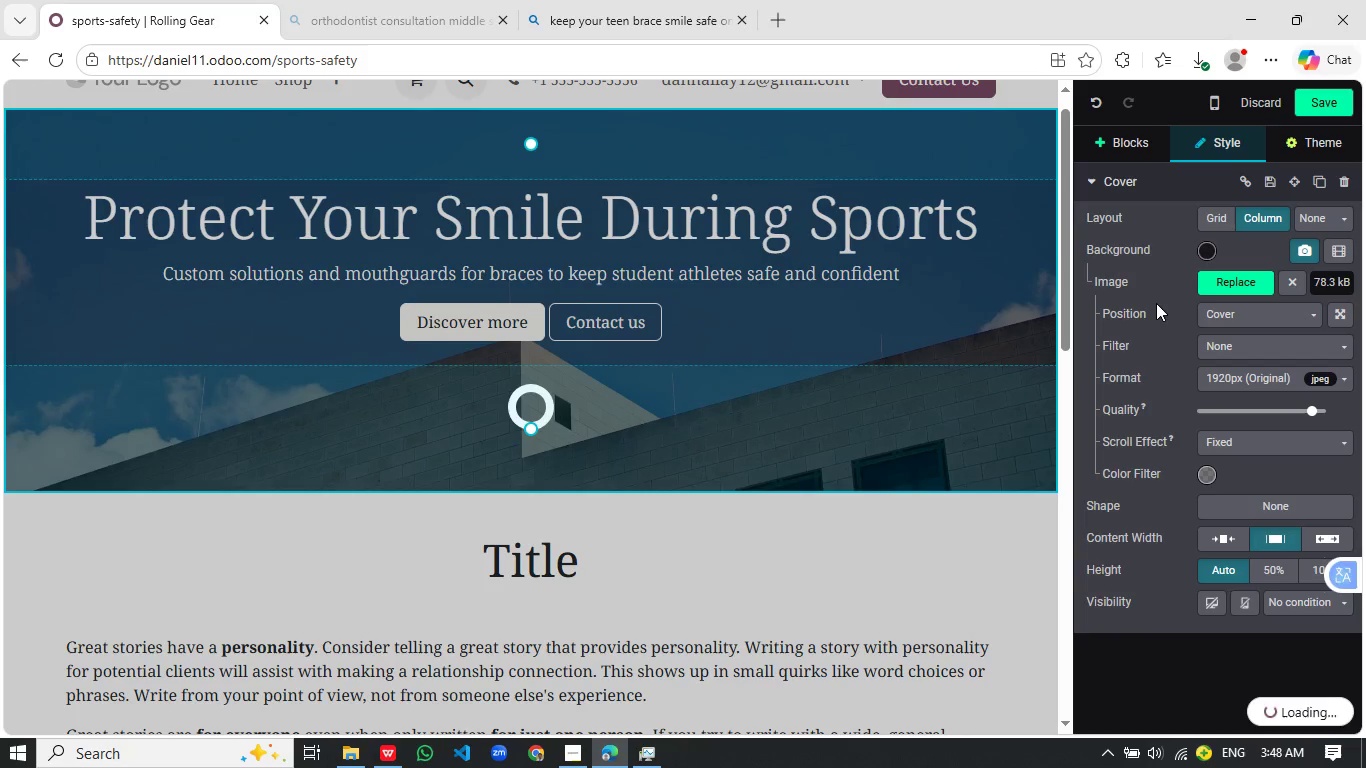 
mouse_move([1129, 310])
 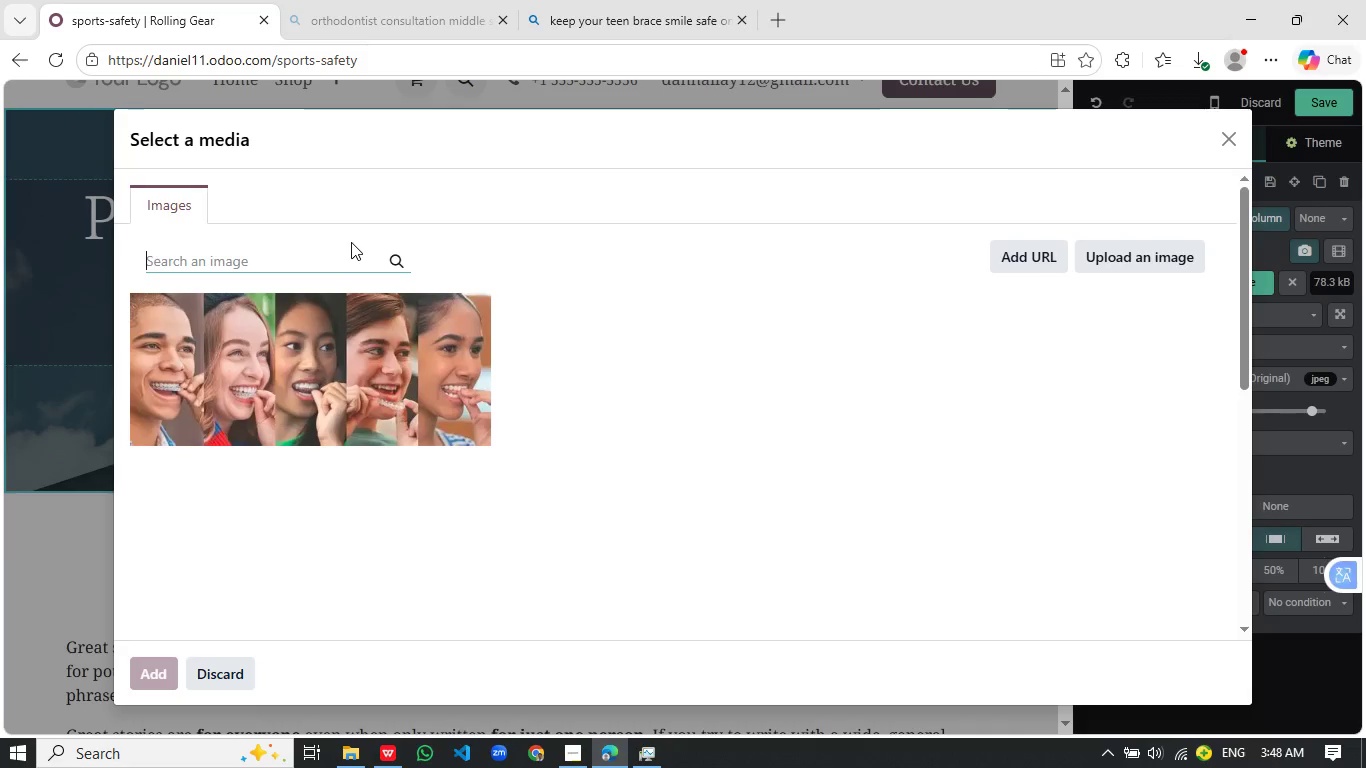 
type(teen athlete braces mouthguard sports football ba)
 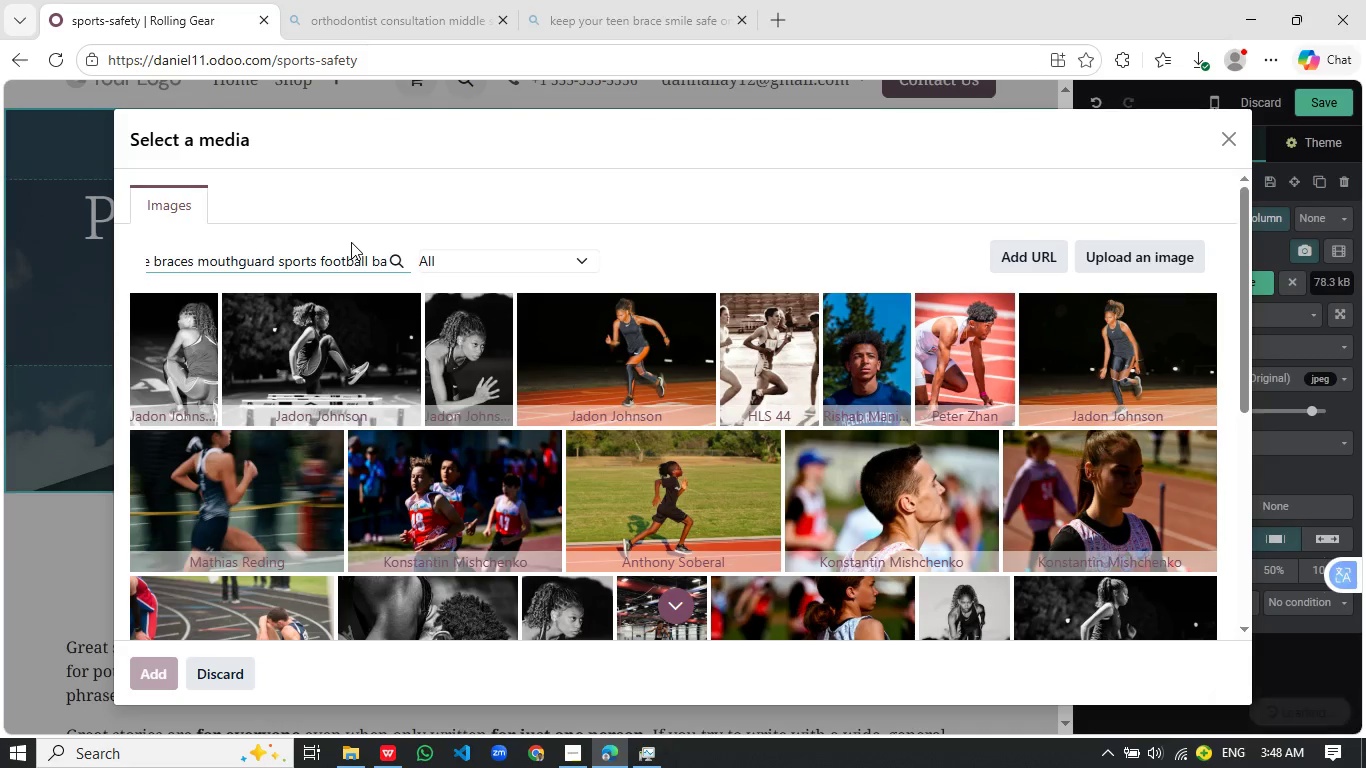 
key(Backspace)
key(Backspace)
type(protection smile)
 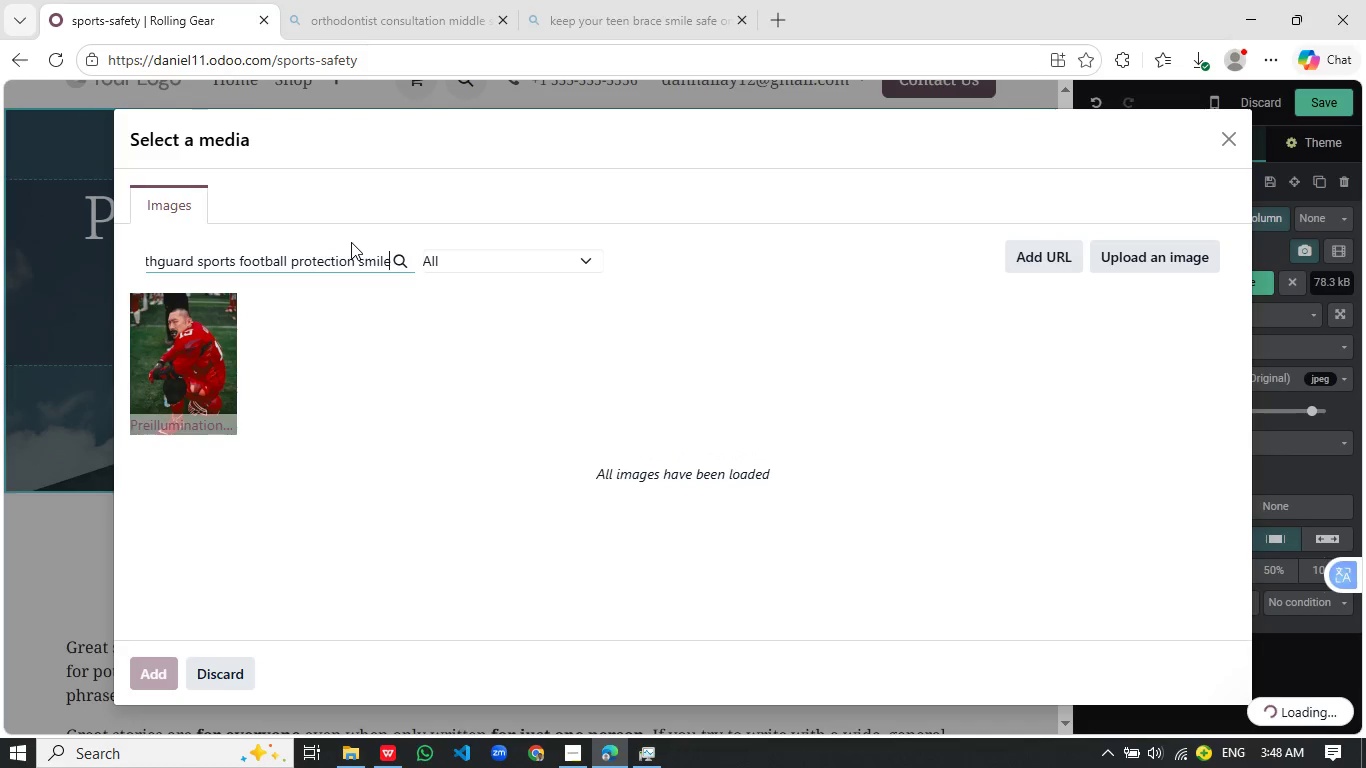 
wait(8.42)
 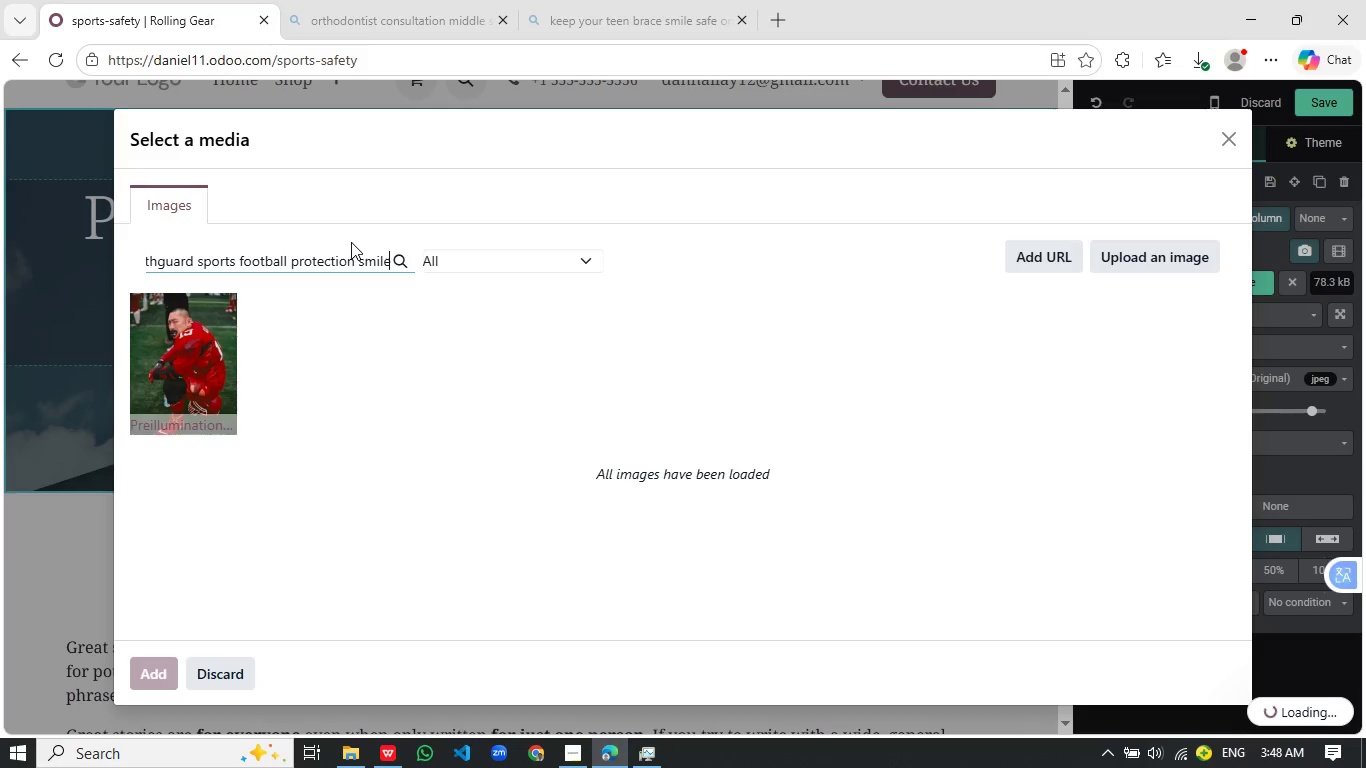 
key(Control+A)
 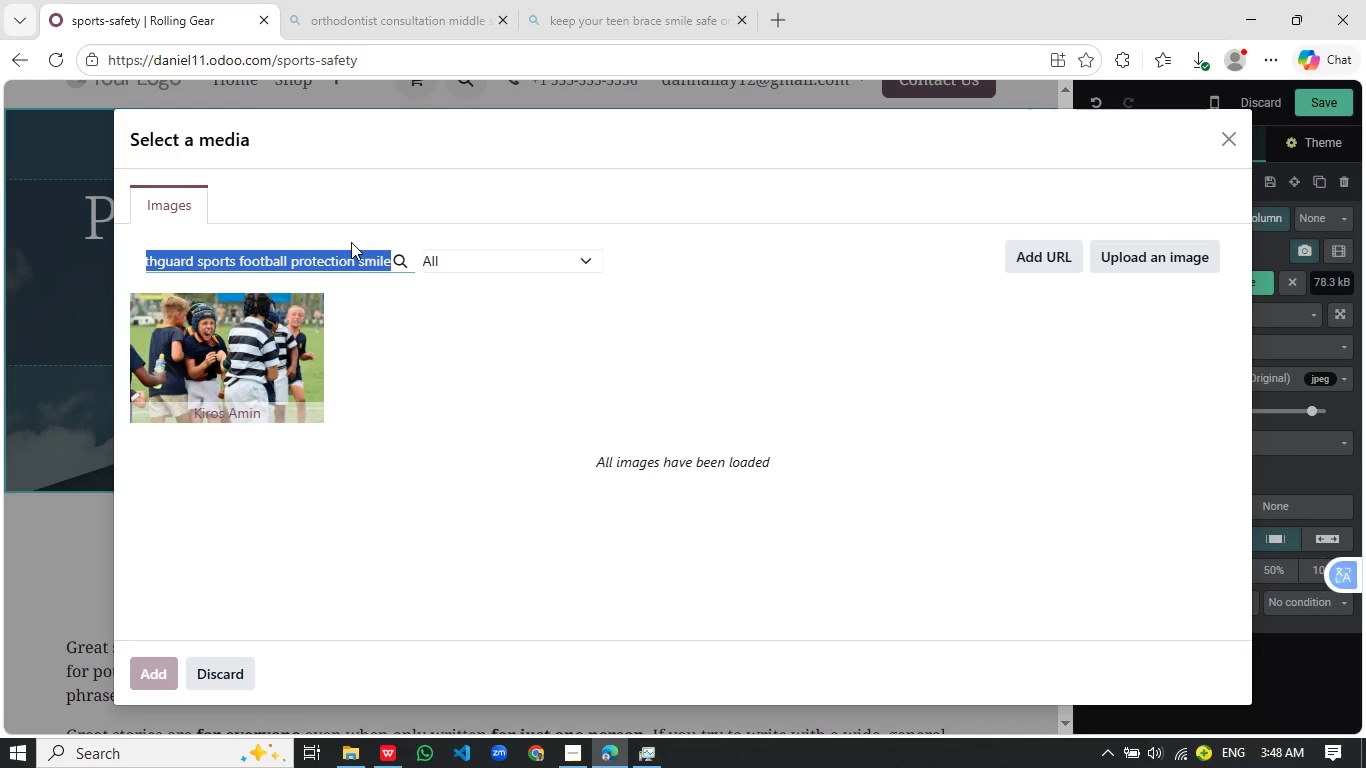 
key(Control+C)
 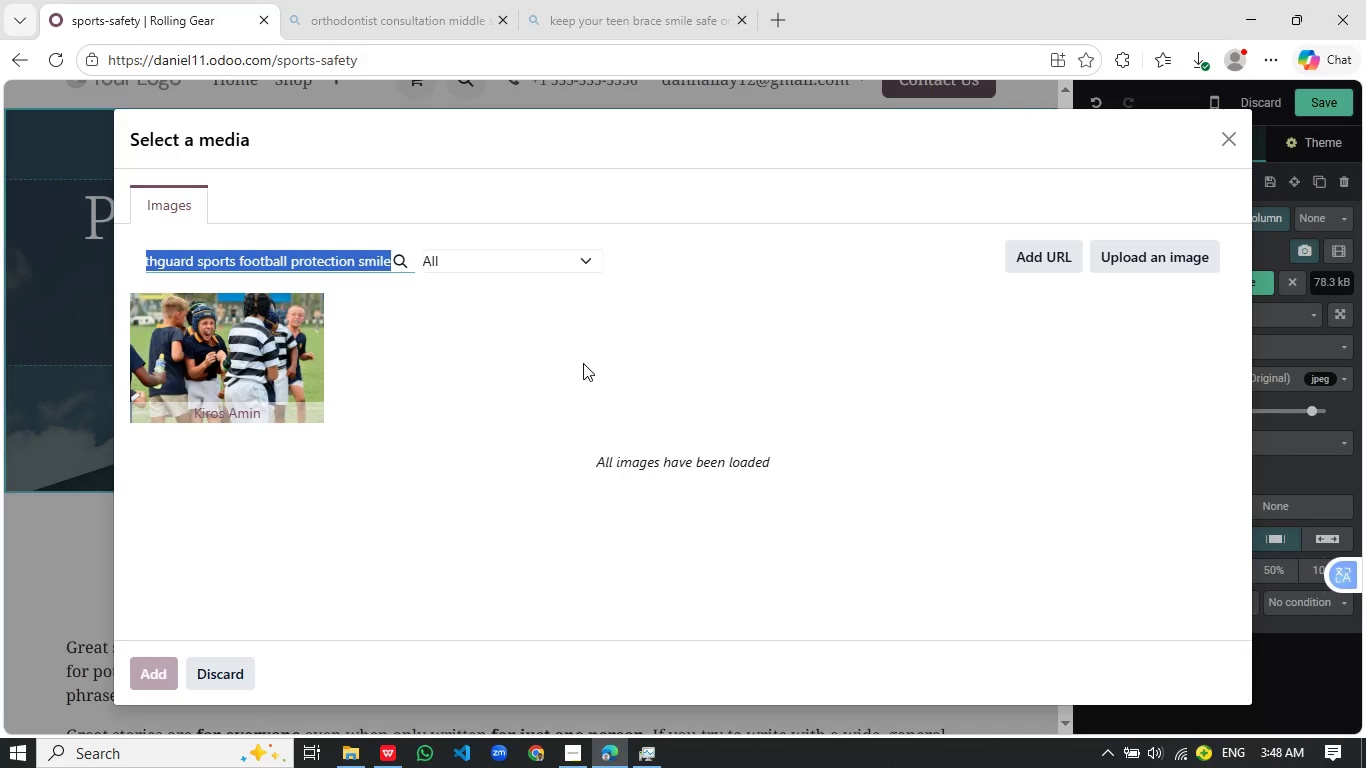 
wait(12.51)
 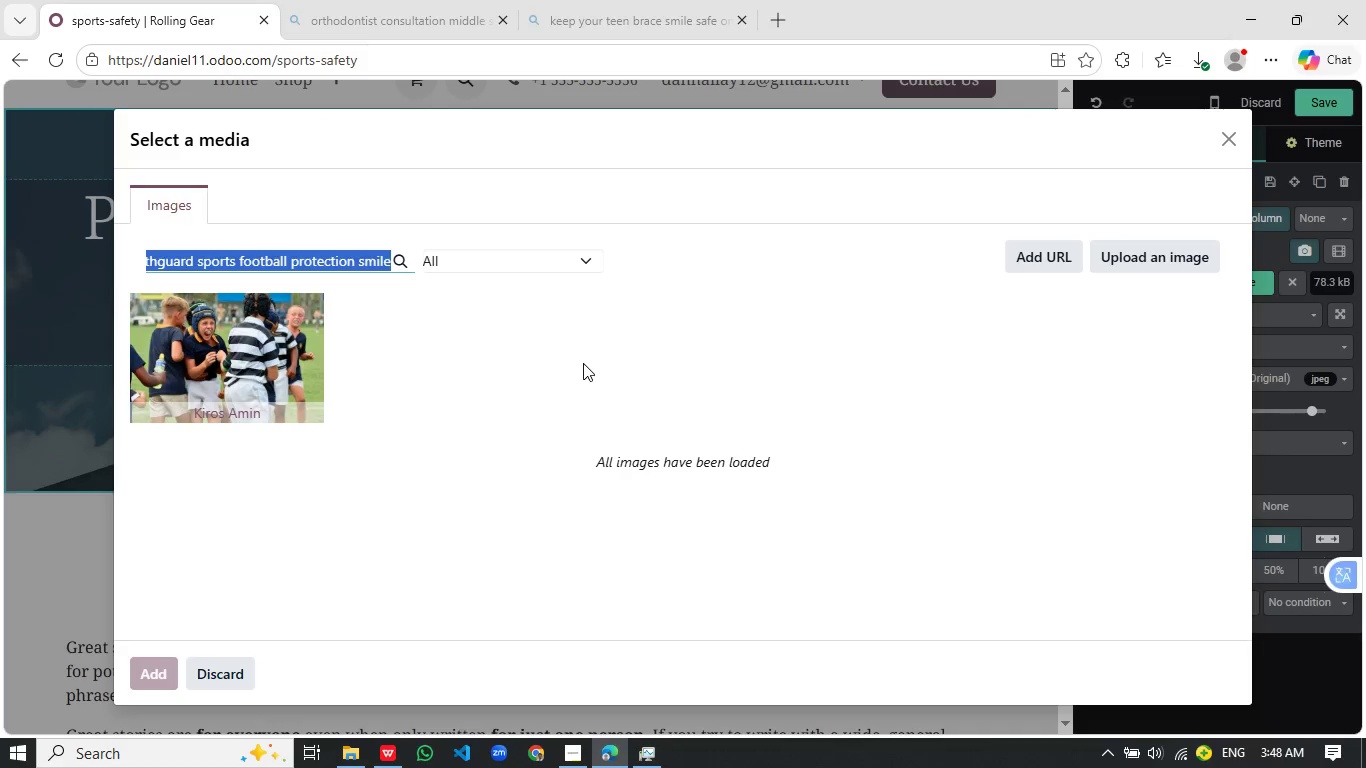 
left_click([233, 341])
 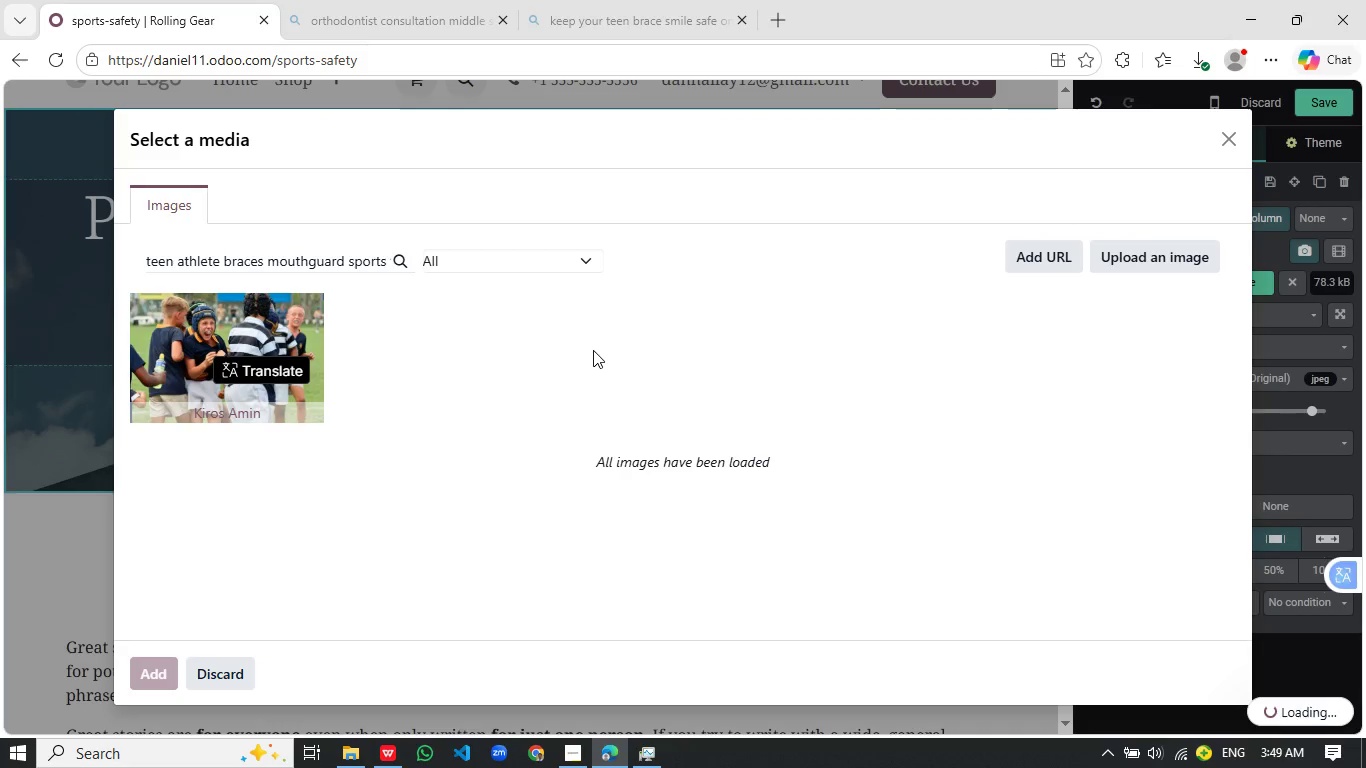 
wait(17.5)
 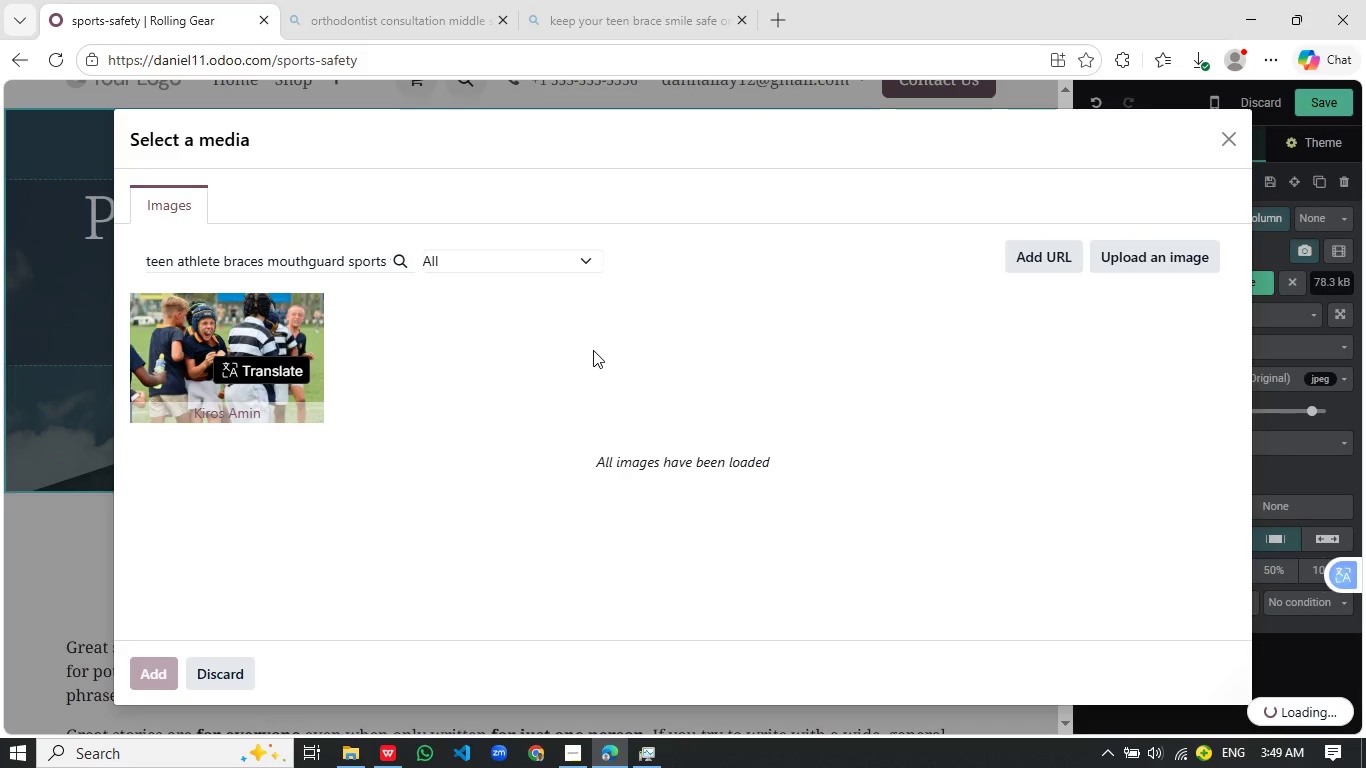 
left_click([254, 253])
 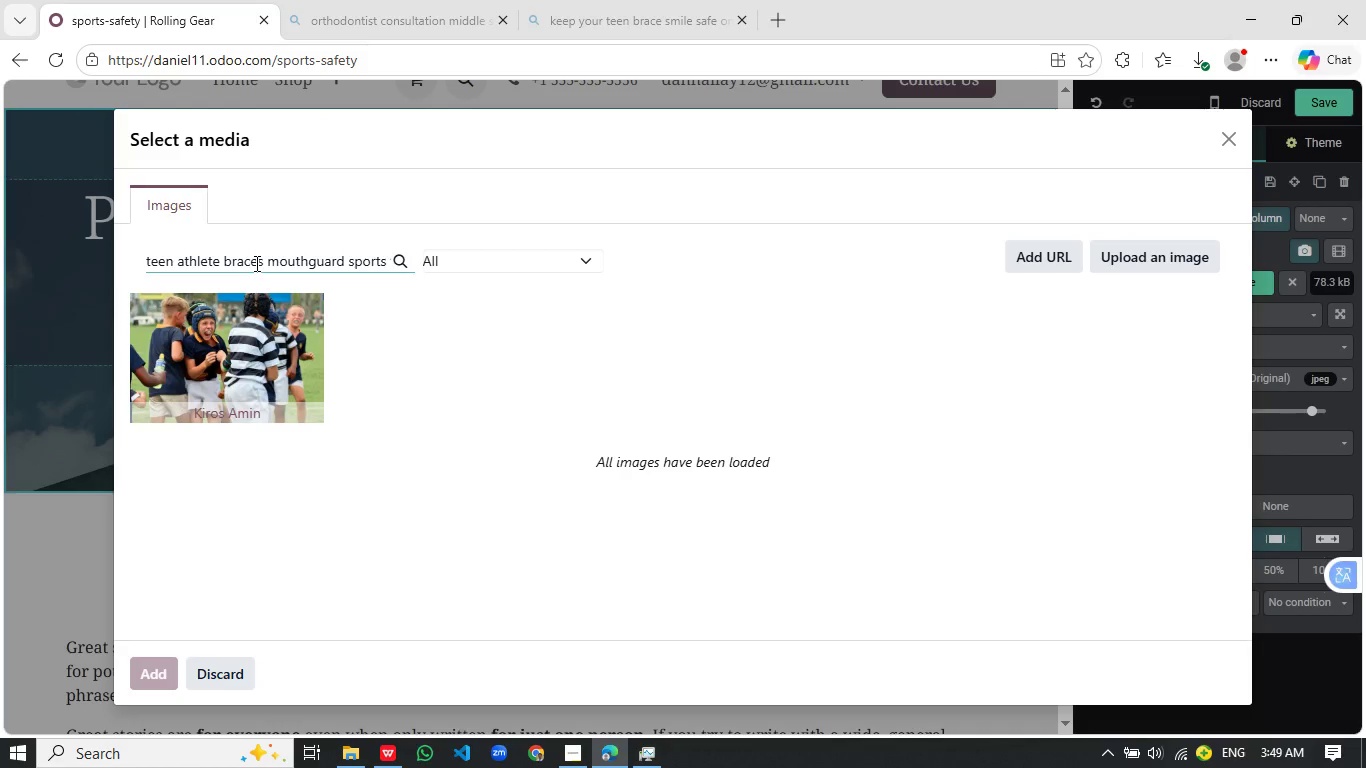 
left_click([255, 263])
 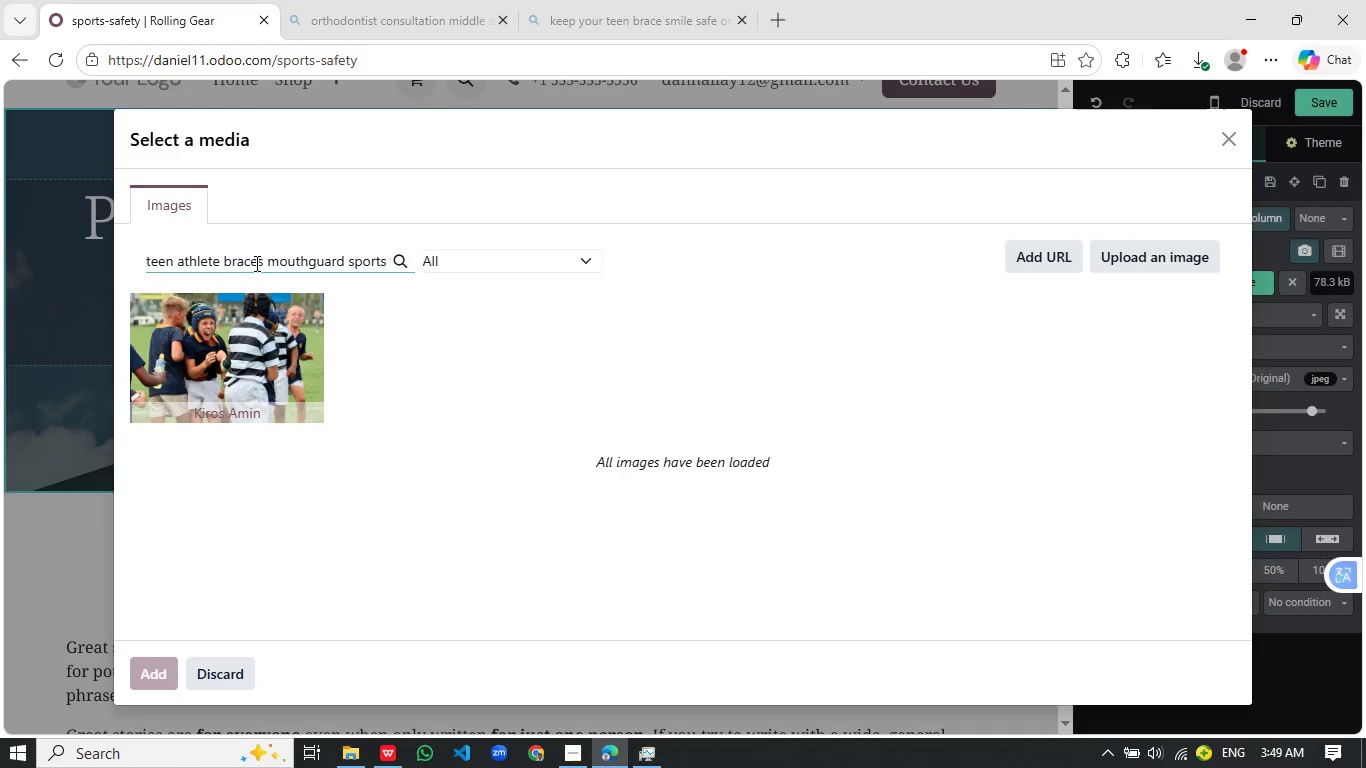 
key(Control+A)
 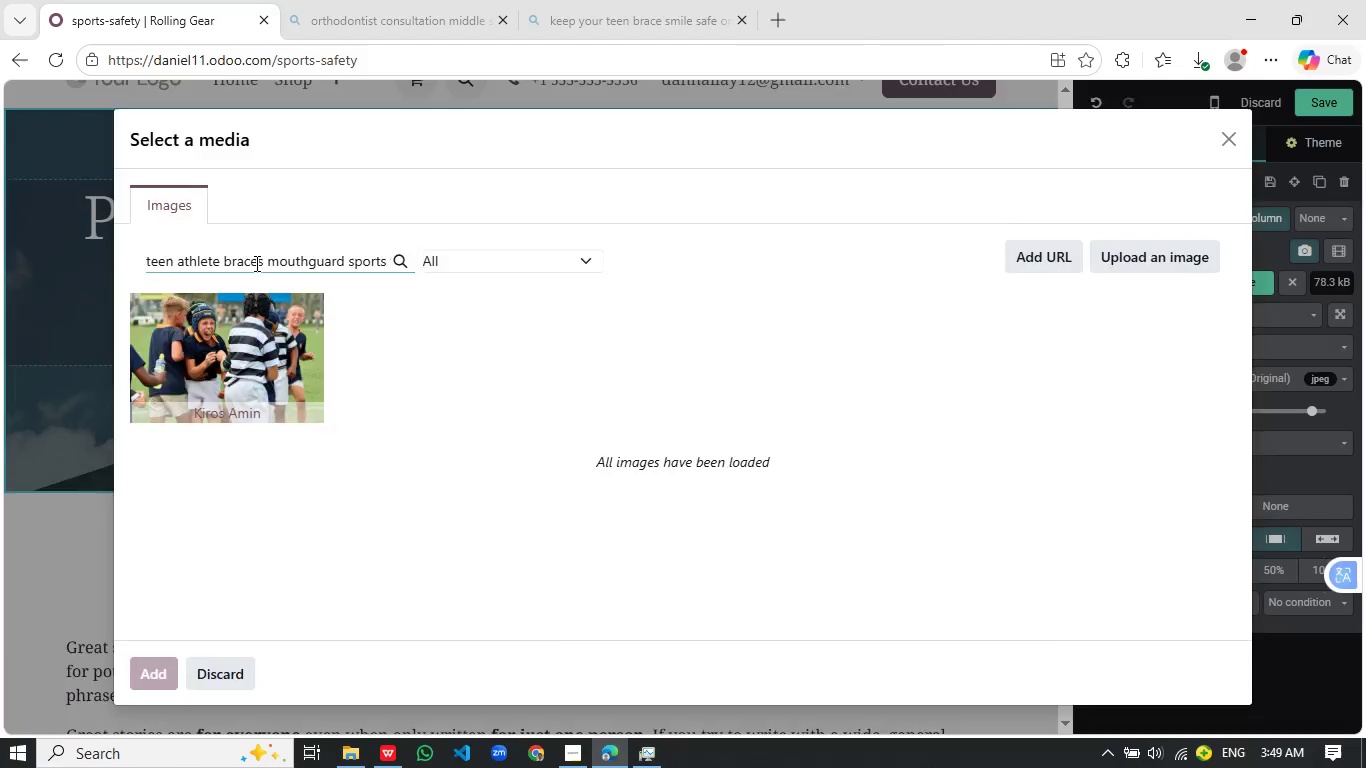 
key(Control+C)
 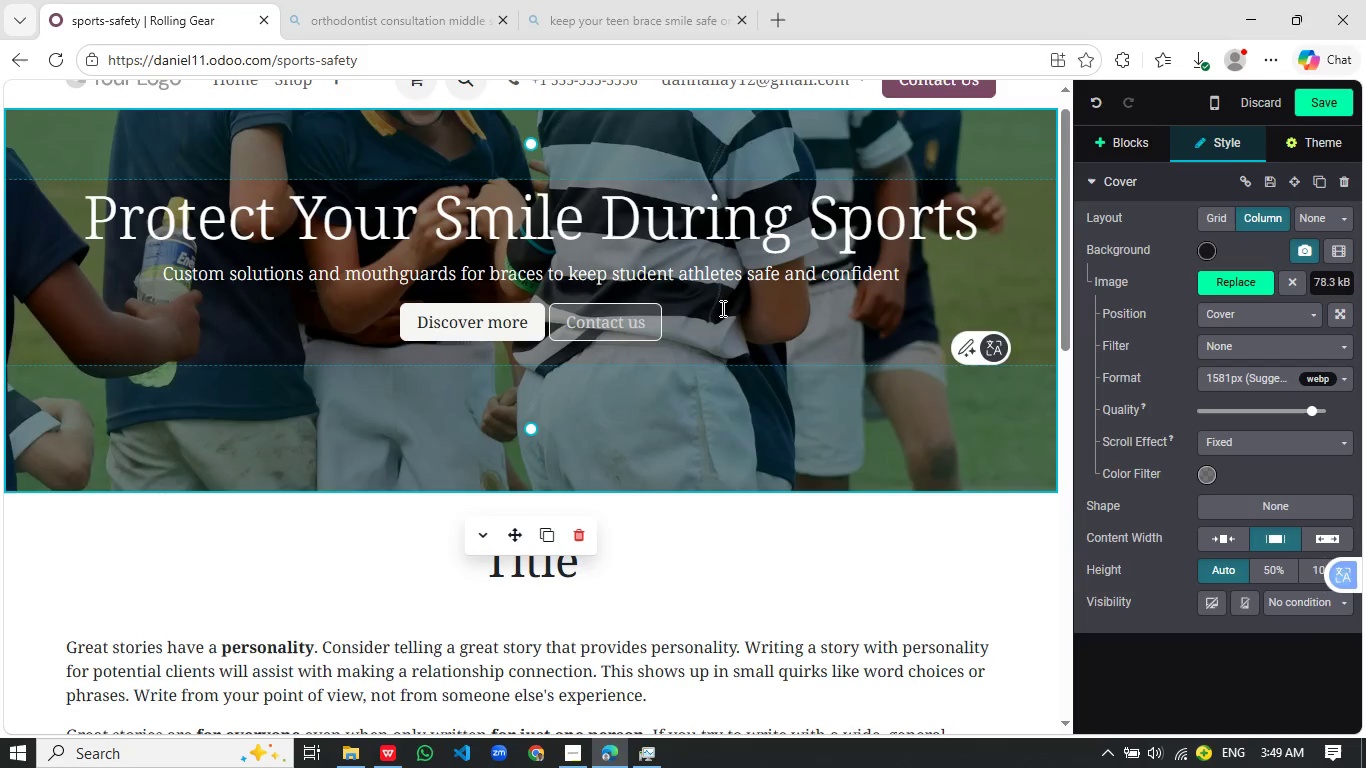 
left_click([751, 306])
 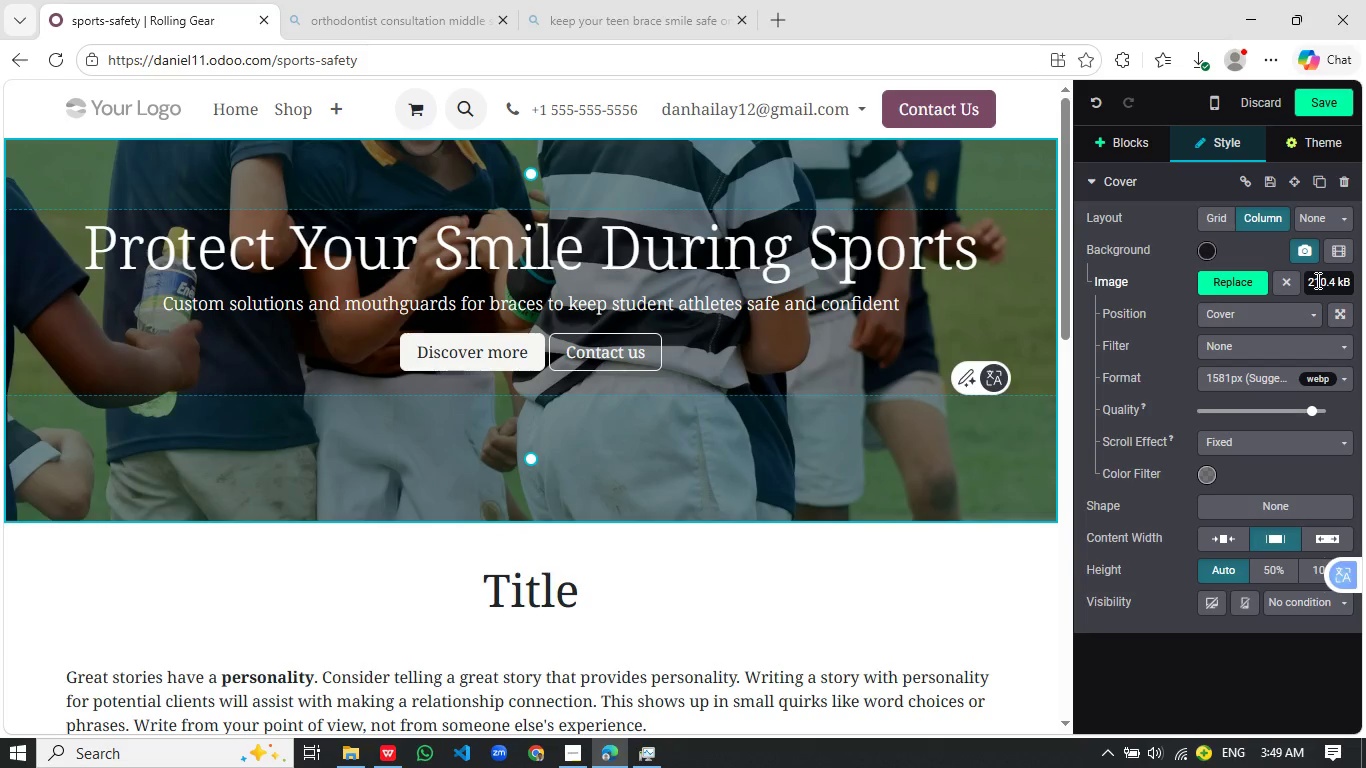 
left_click([1334, 284])
 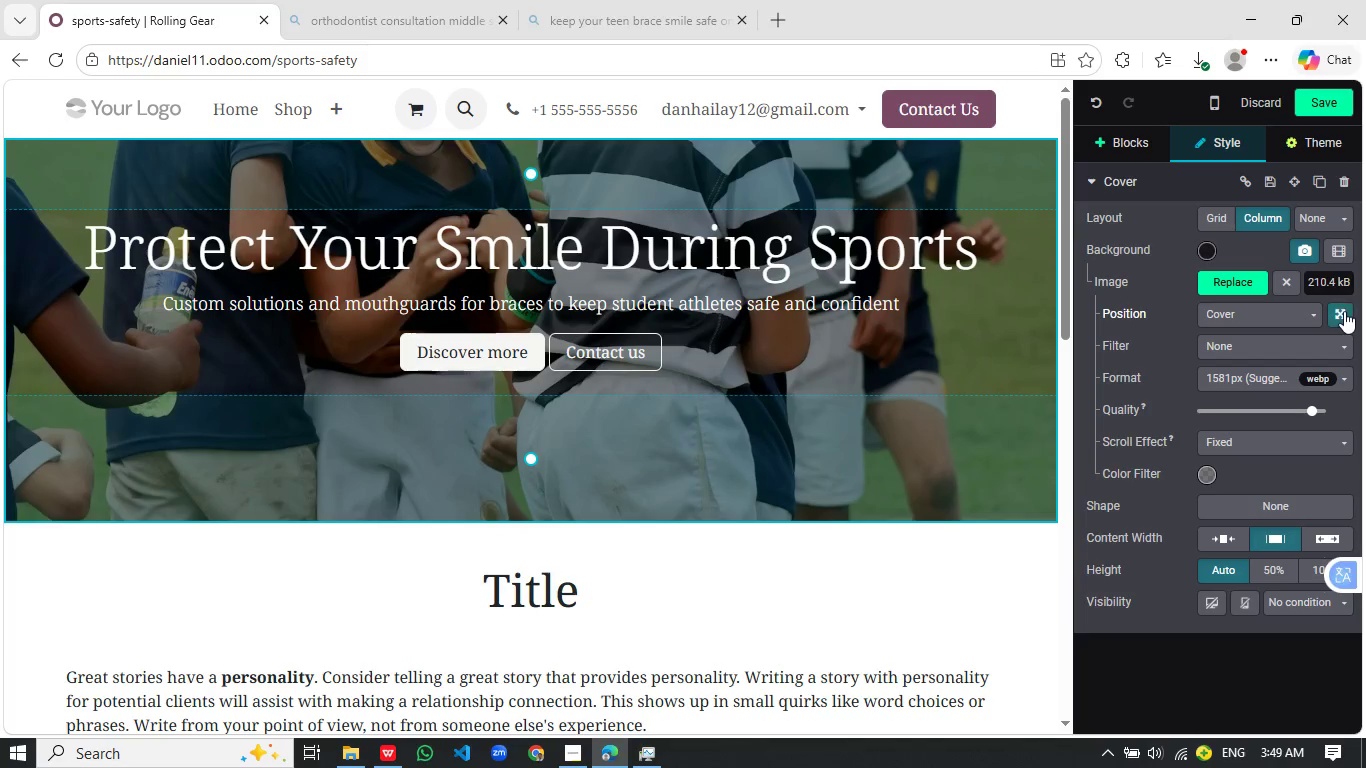 
left_click([1344, 311])
 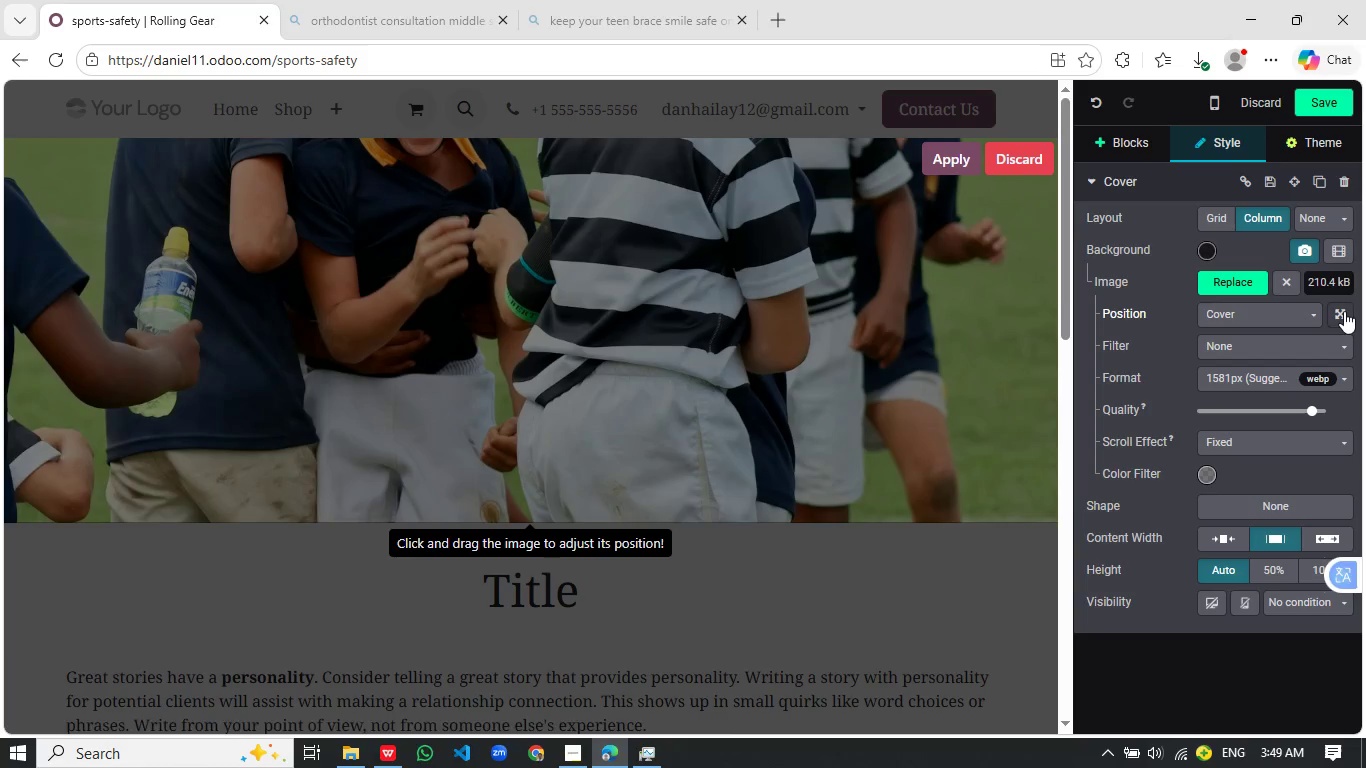 
scroll: coordinate [721, 308], scroll_direction: up, amount: 4.0
 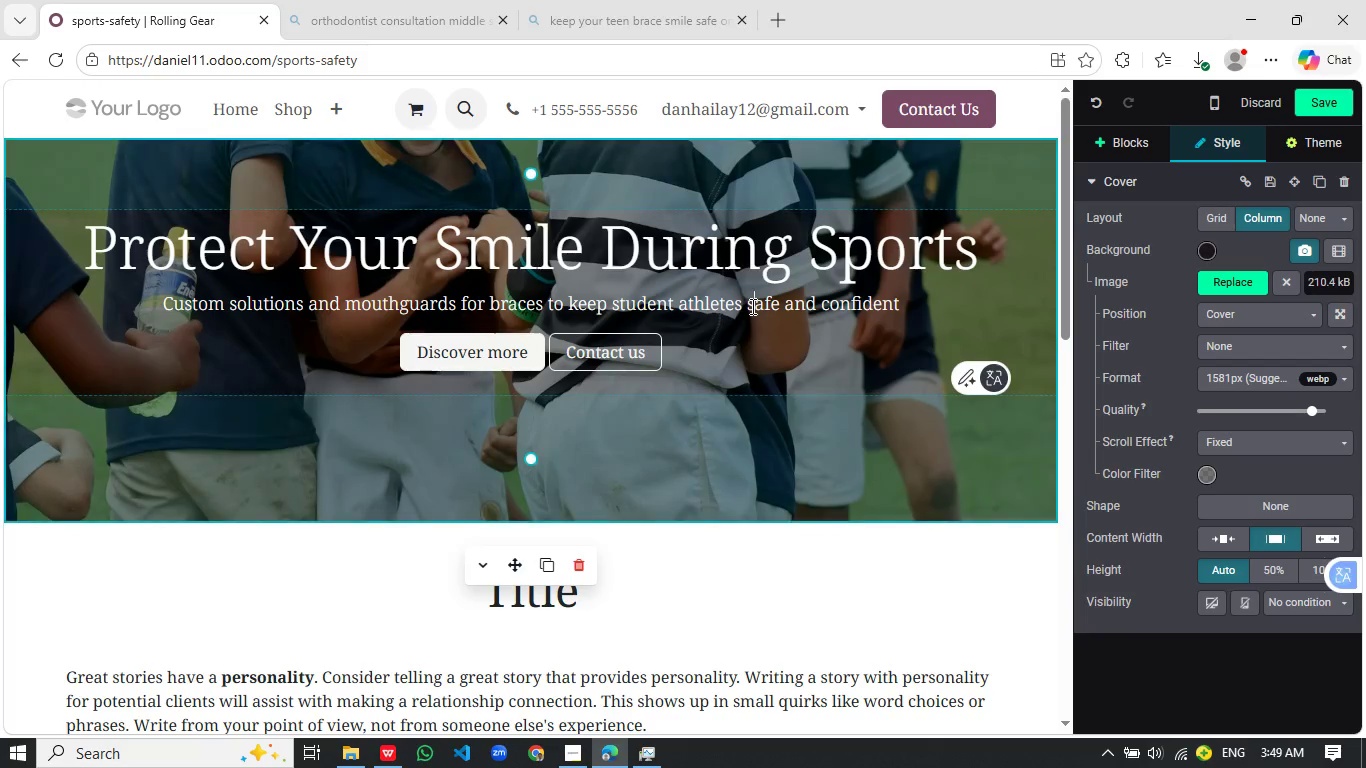 
mouse_move([1318, 325])
 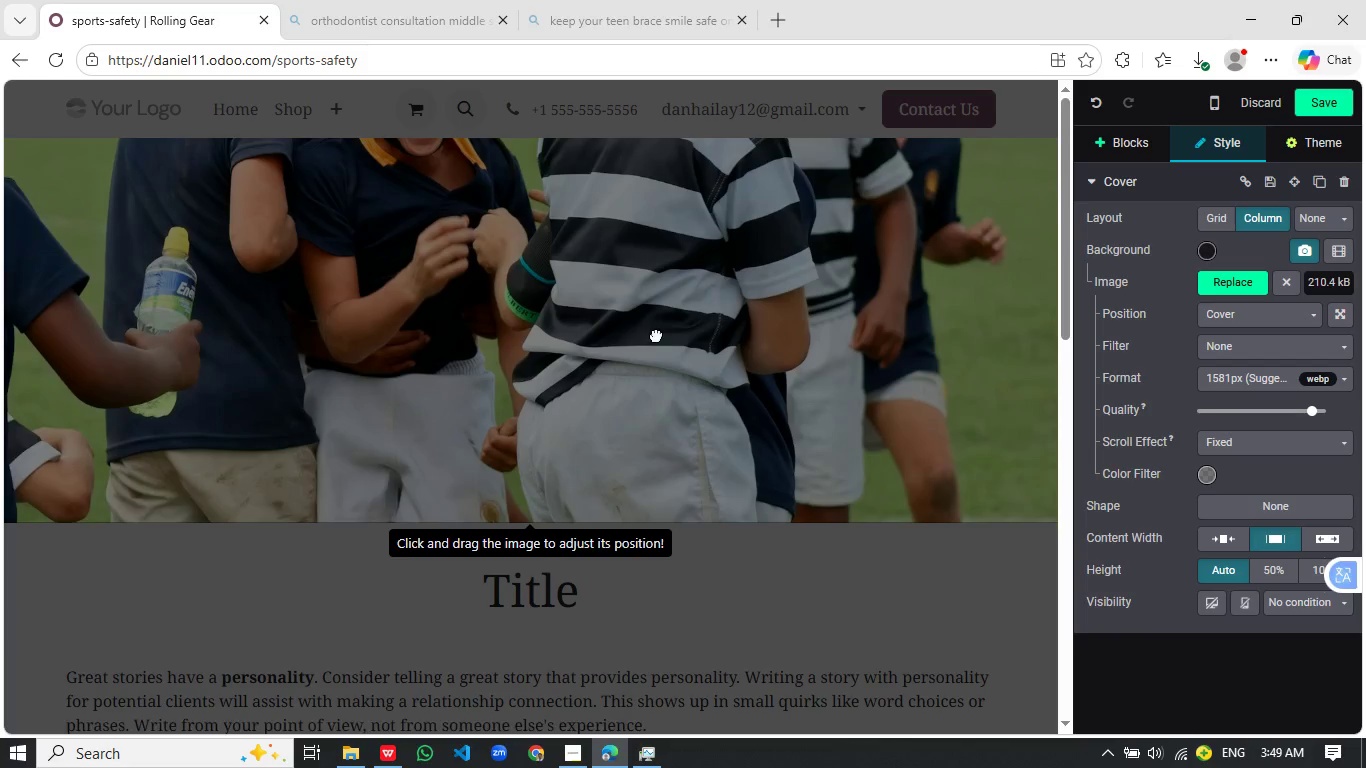 
left_click_drag(start_coordinate=[656, 335], to_coordinate=[649, 587])
 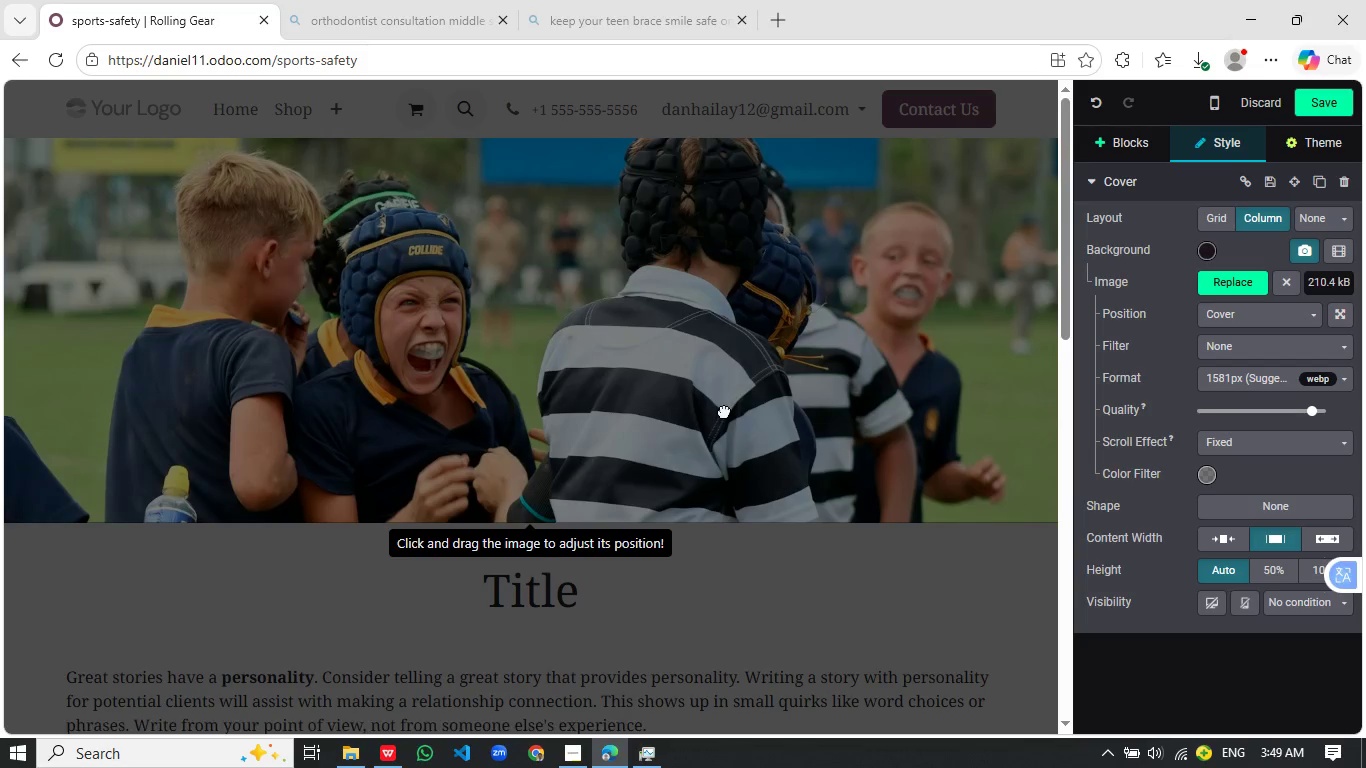 
left_click_drag(start_coordinate=[724, 411], to_coordinate=[722, 427])
 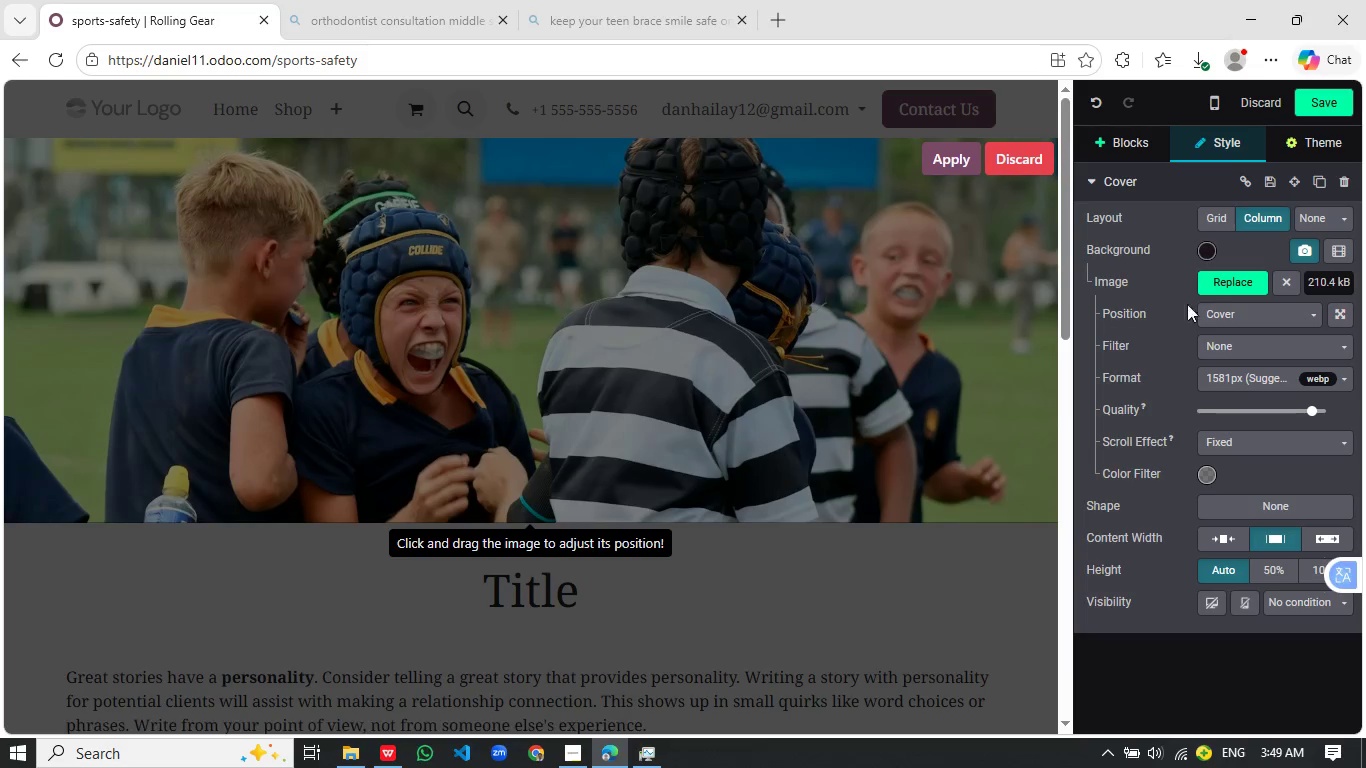 
mouse_move([1147, 312])
 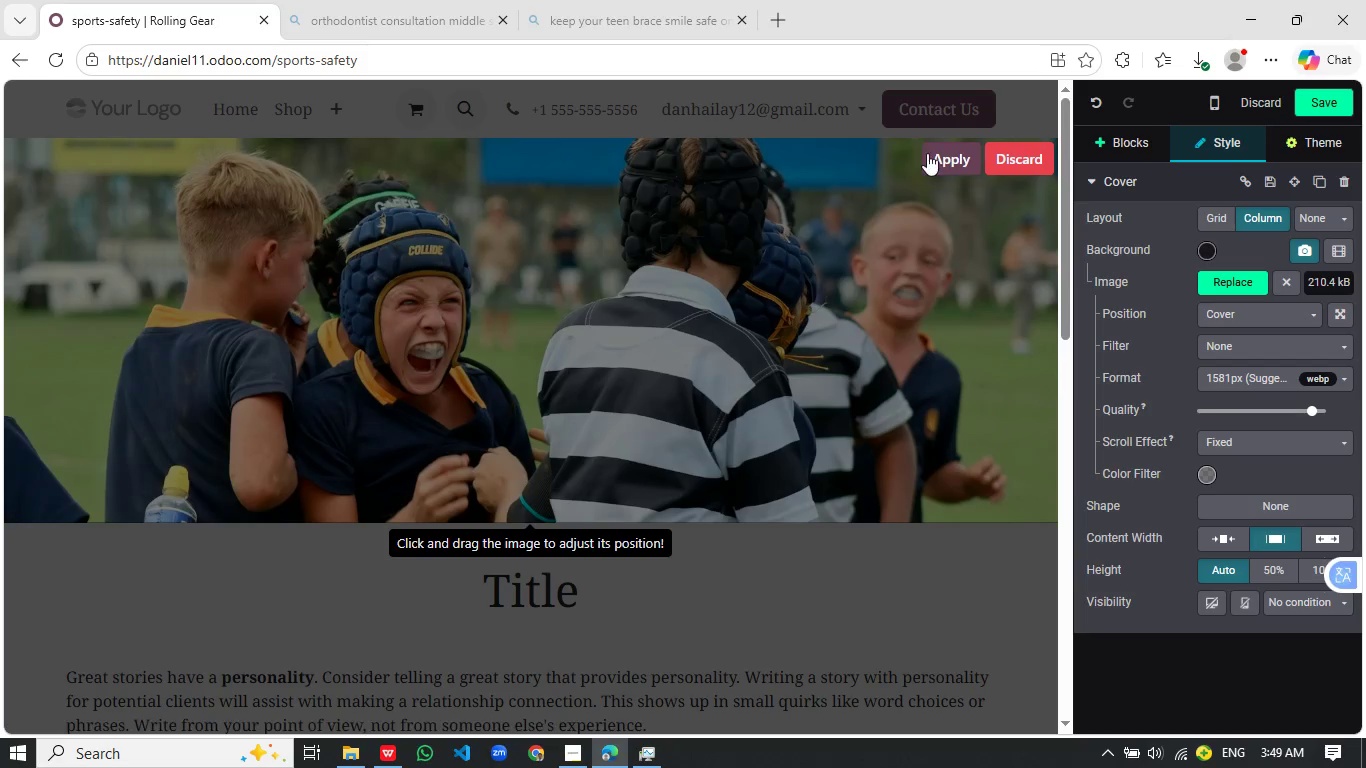 
left_click([938, 153])
 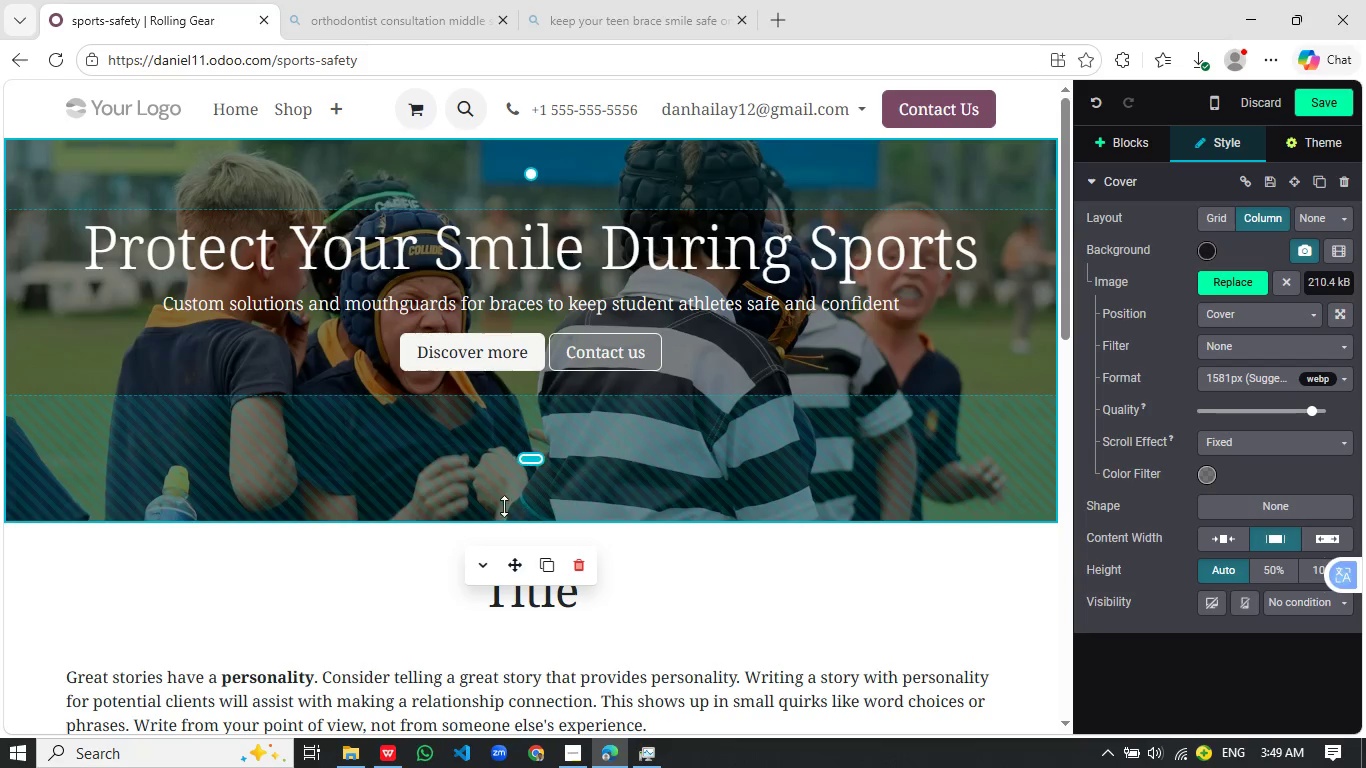 
left_click_drag(start_coordinate=[508, 478], to_coordinate=[517, 431])
 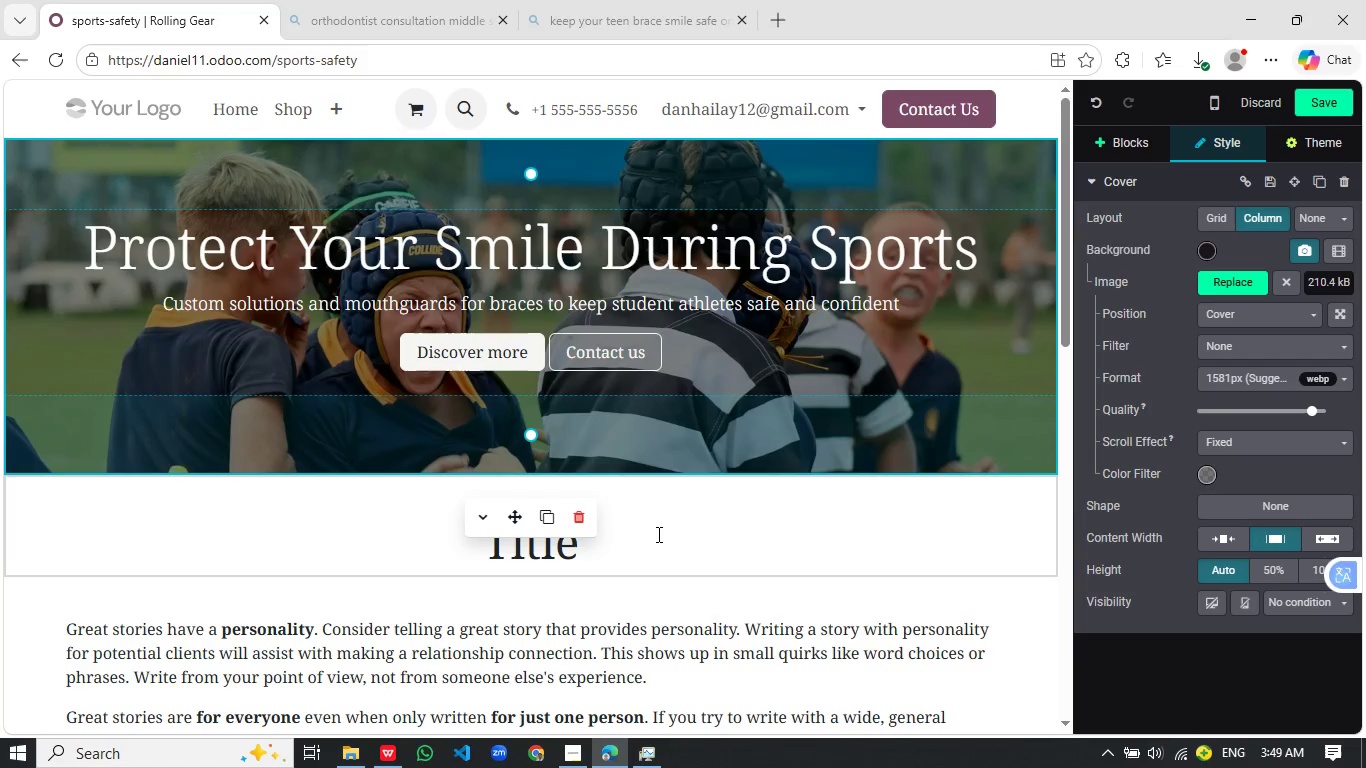 
left_click([657, 533])
 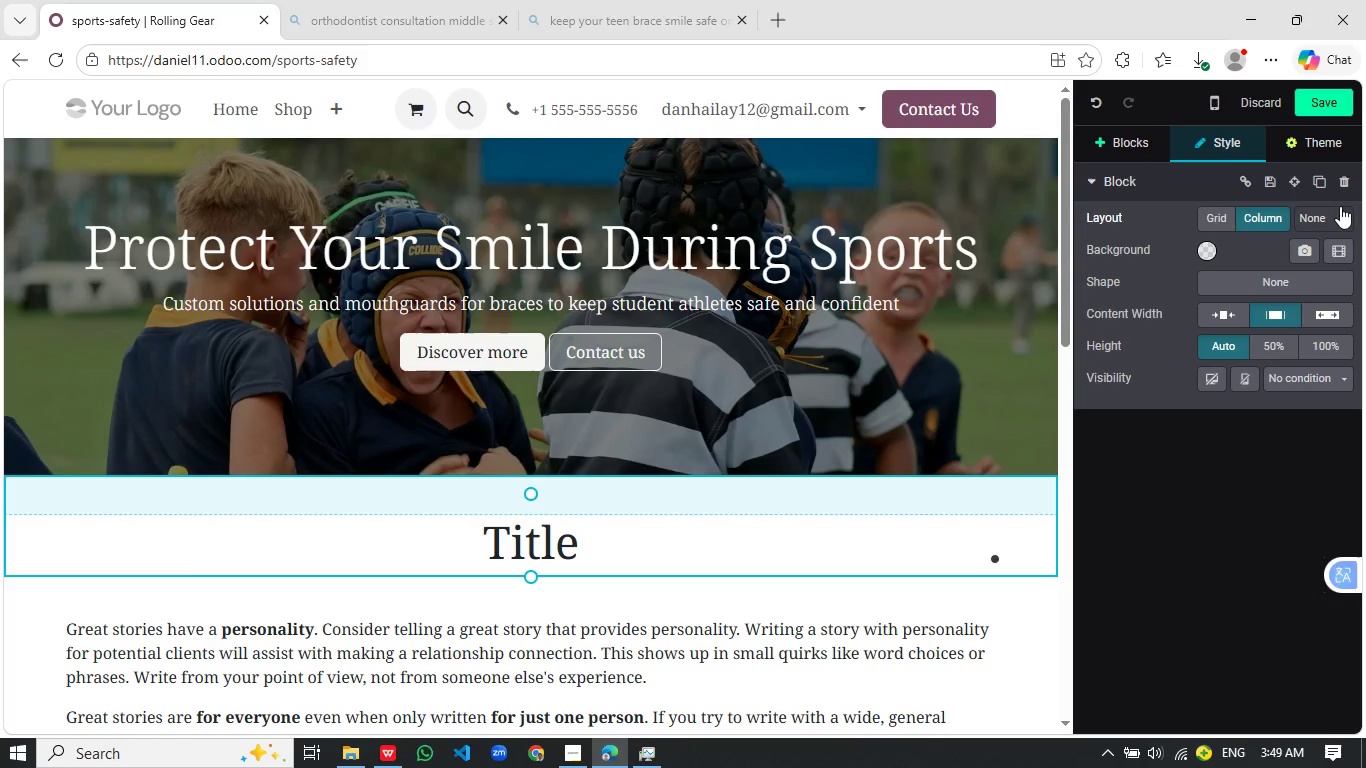 
left_click([1343, 176])
 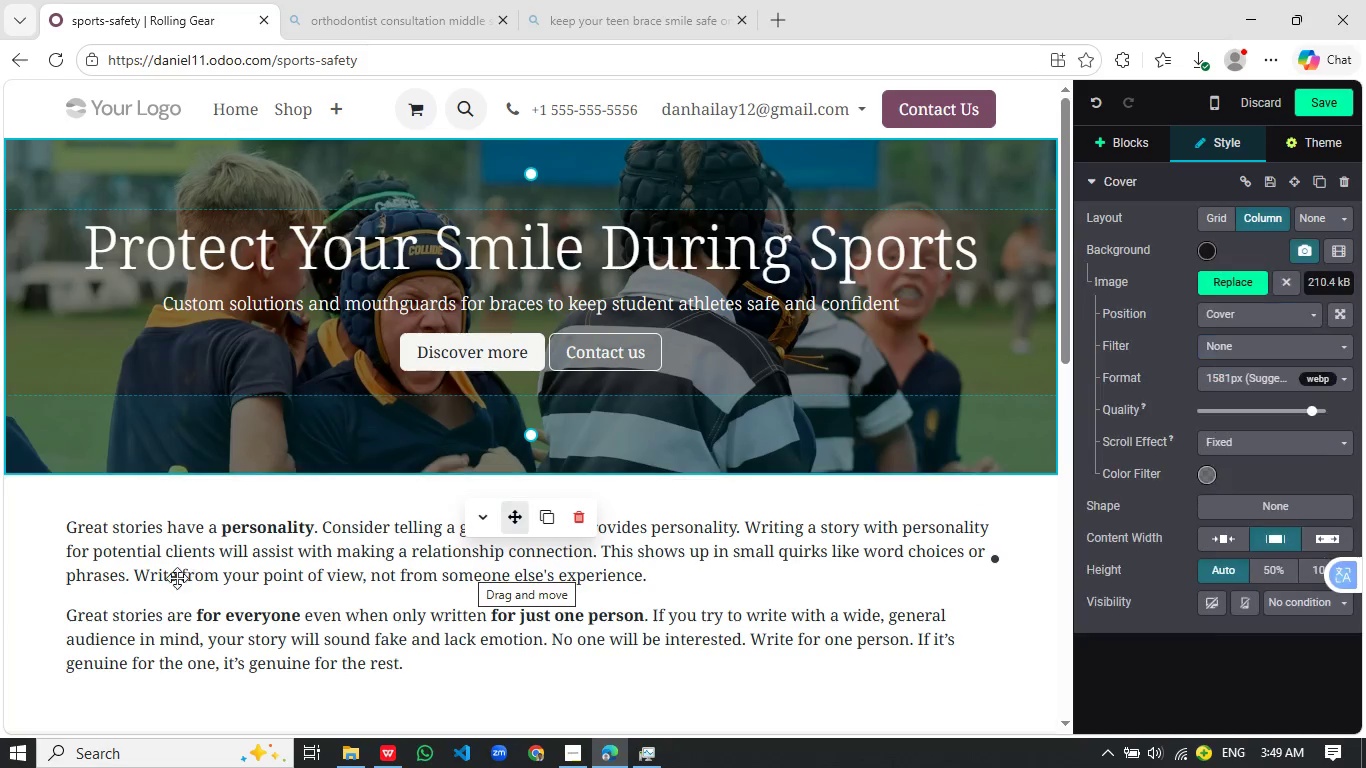 
left_click_drag(start_coordinate=[425, 564], to_coordinate=[38, 407])
 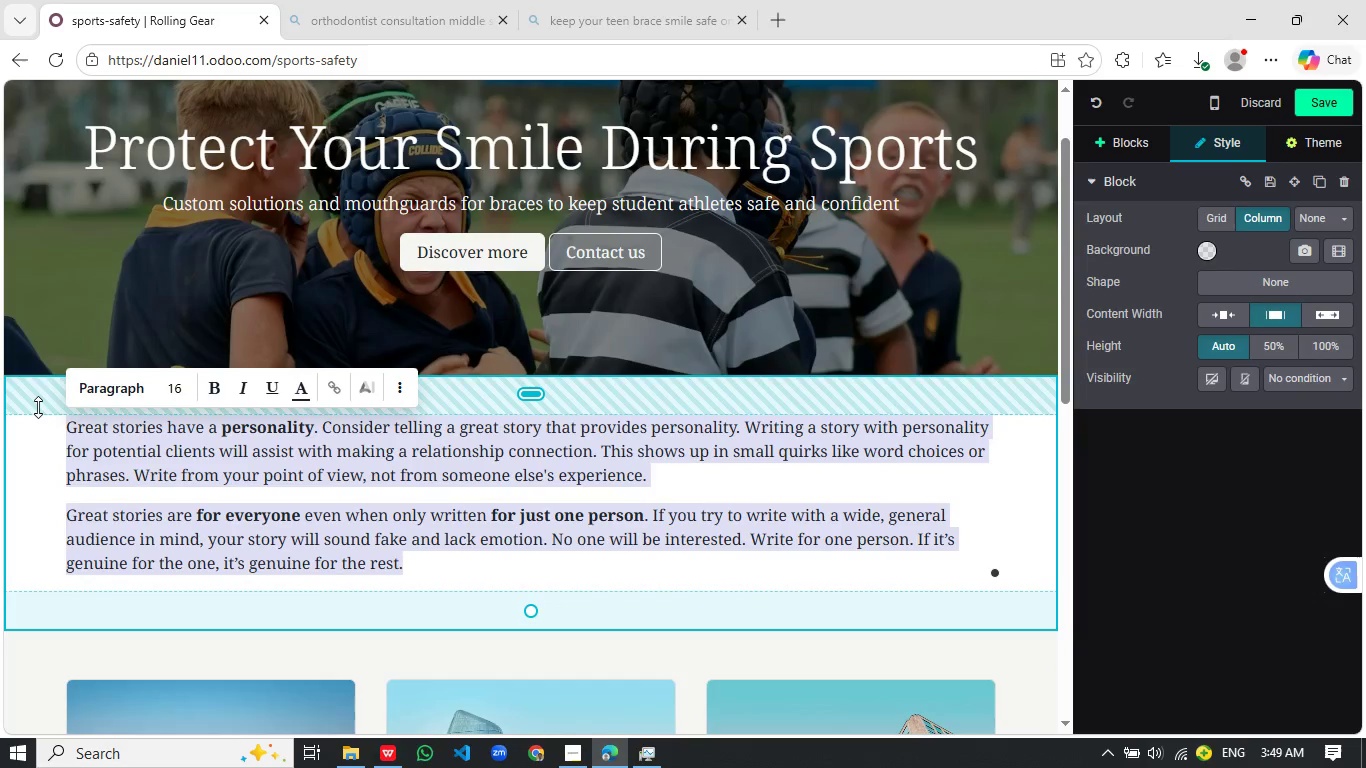 
scroll: coordinate [221, 591], scroll_direction: down, amount: 1.0
 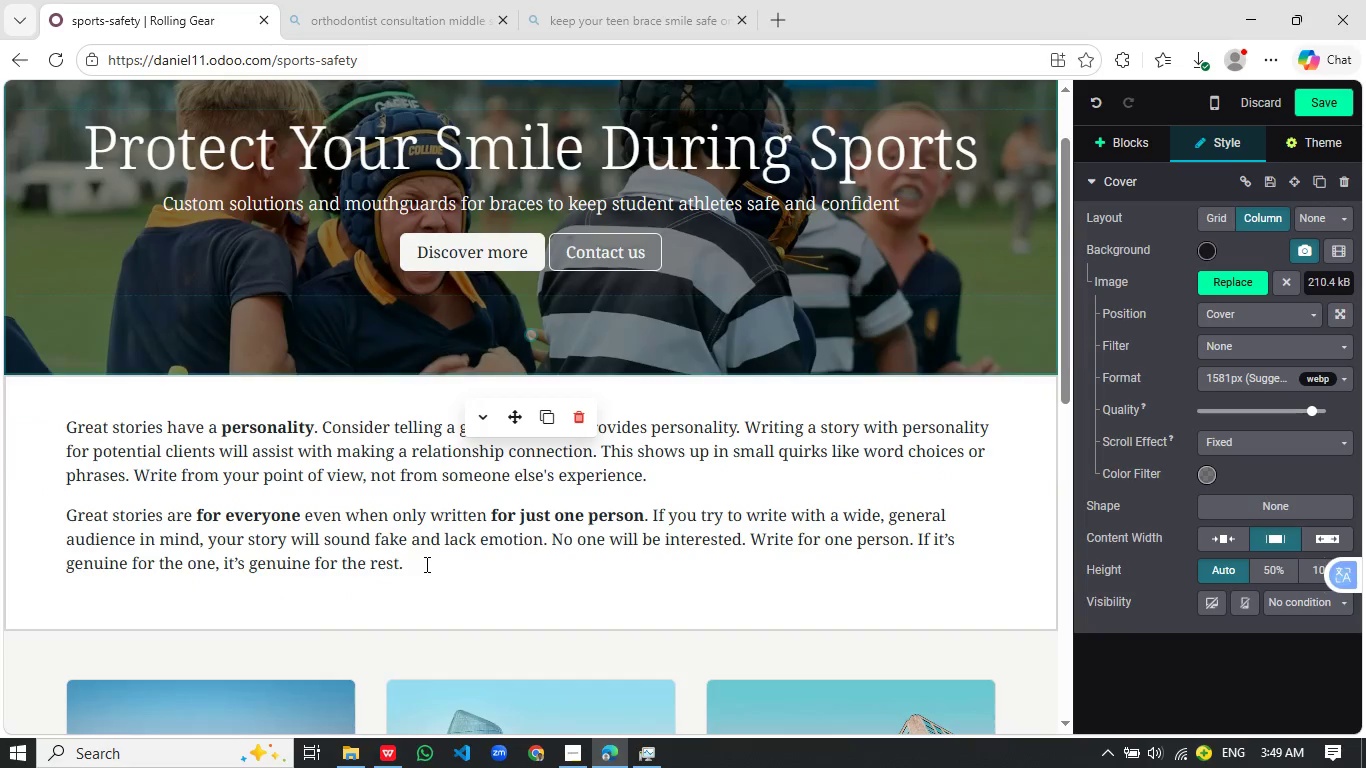 
type(For teens with braces, staying active in sports requires the ri)
key(Backspace)
key(Backspace)
key(Backspace)
key(Backspace)
type(e right protection Mouthguars for braces help r)
key(Backspace)
type(prevent injuries and keep orthodontic treatment on track. Our consultation willl)
key(Backspace)
type( guide you in choosing the best protective options for your teen's ifet)
key(Backspace)
type(style.)
 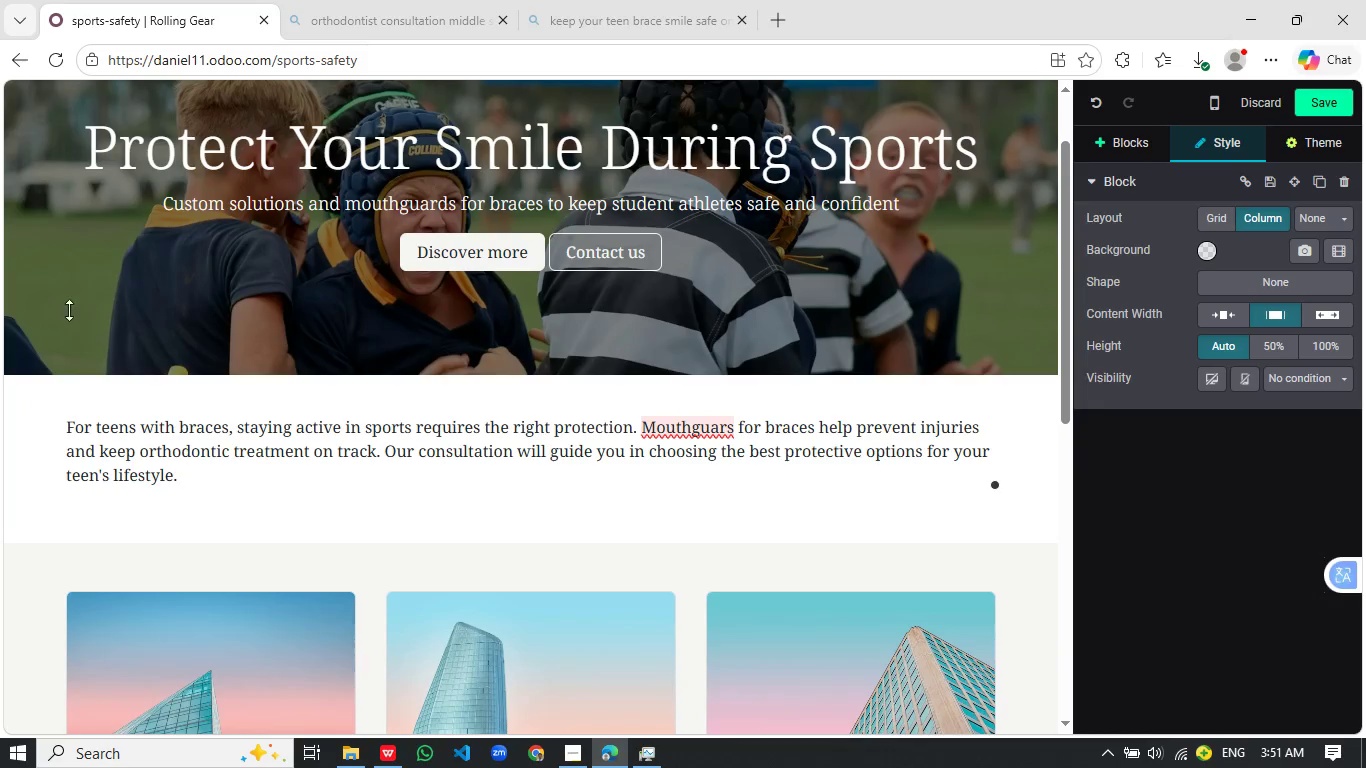 
left_click([711, 423])
 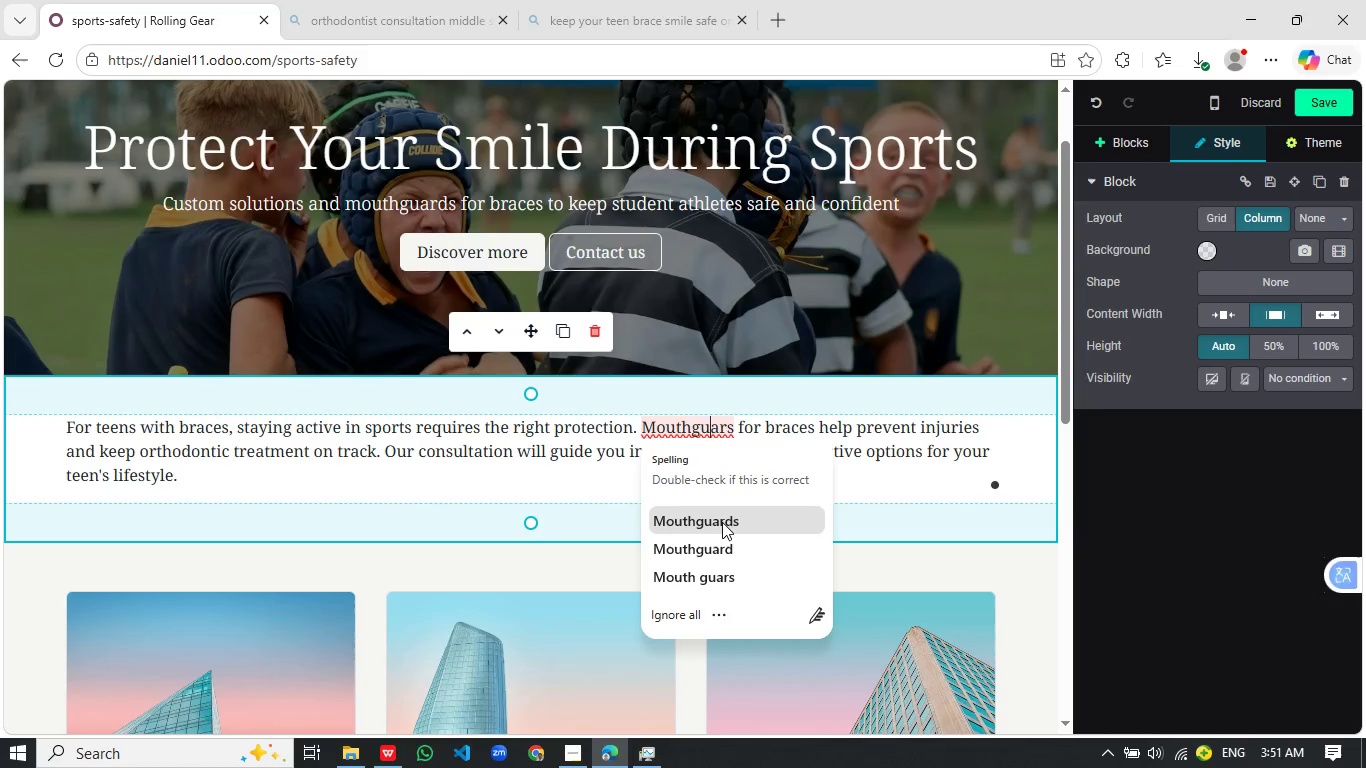 
left_click([722, 522])
 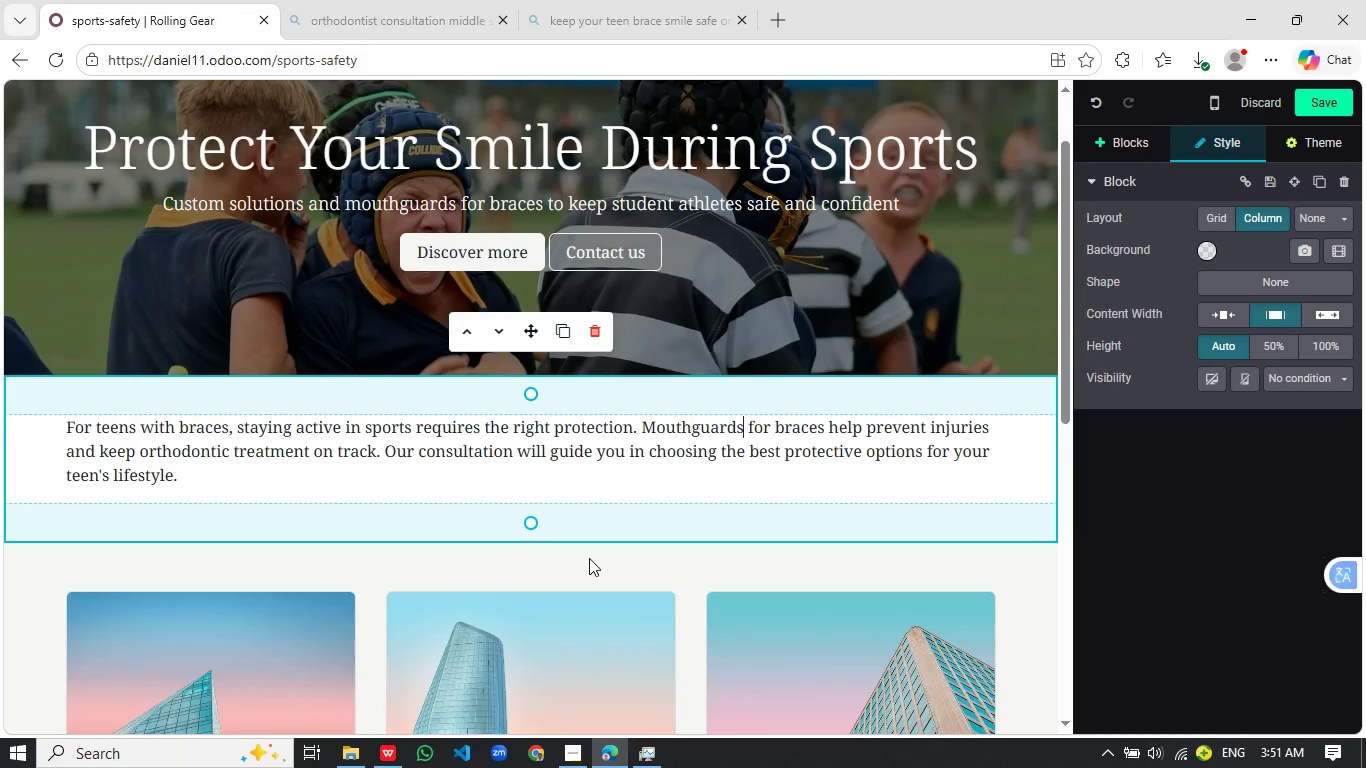 
left_click([594, 555])
 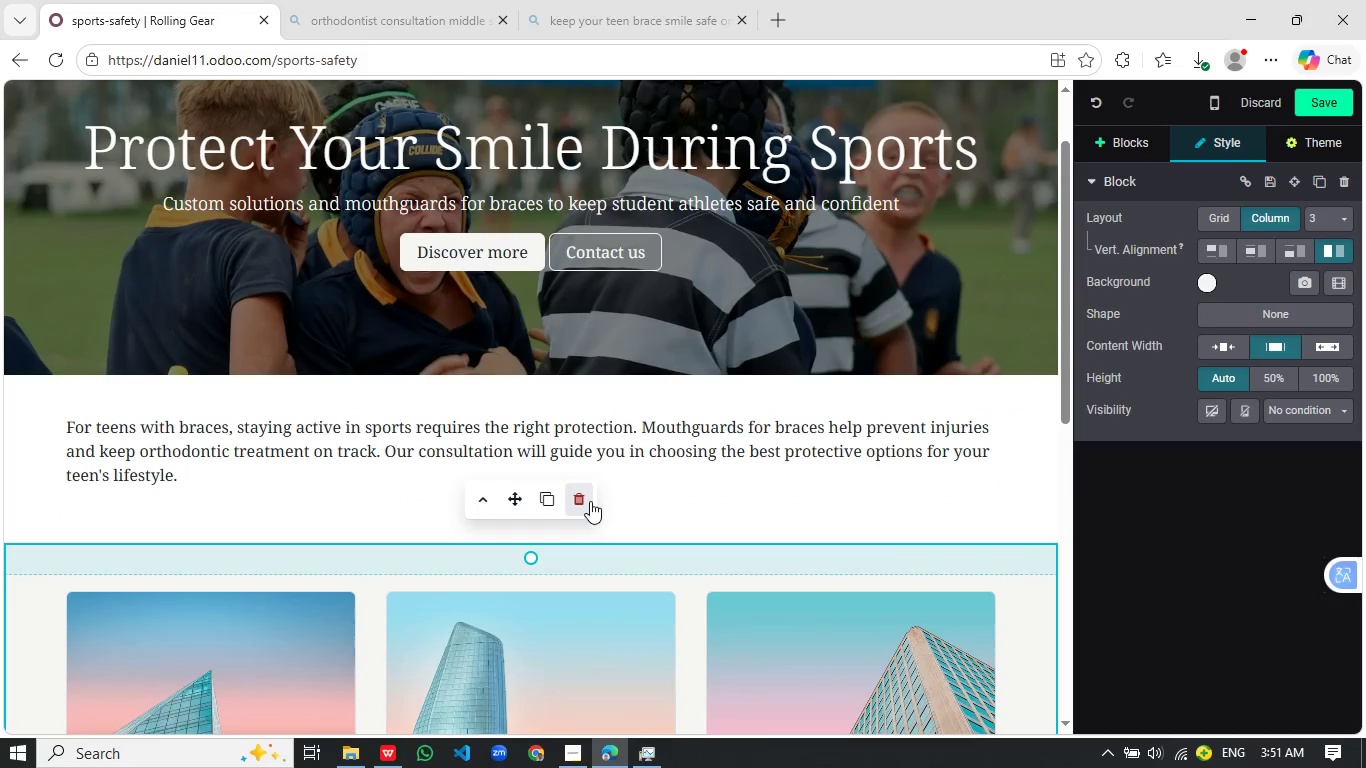 
left_click([590, 501])
 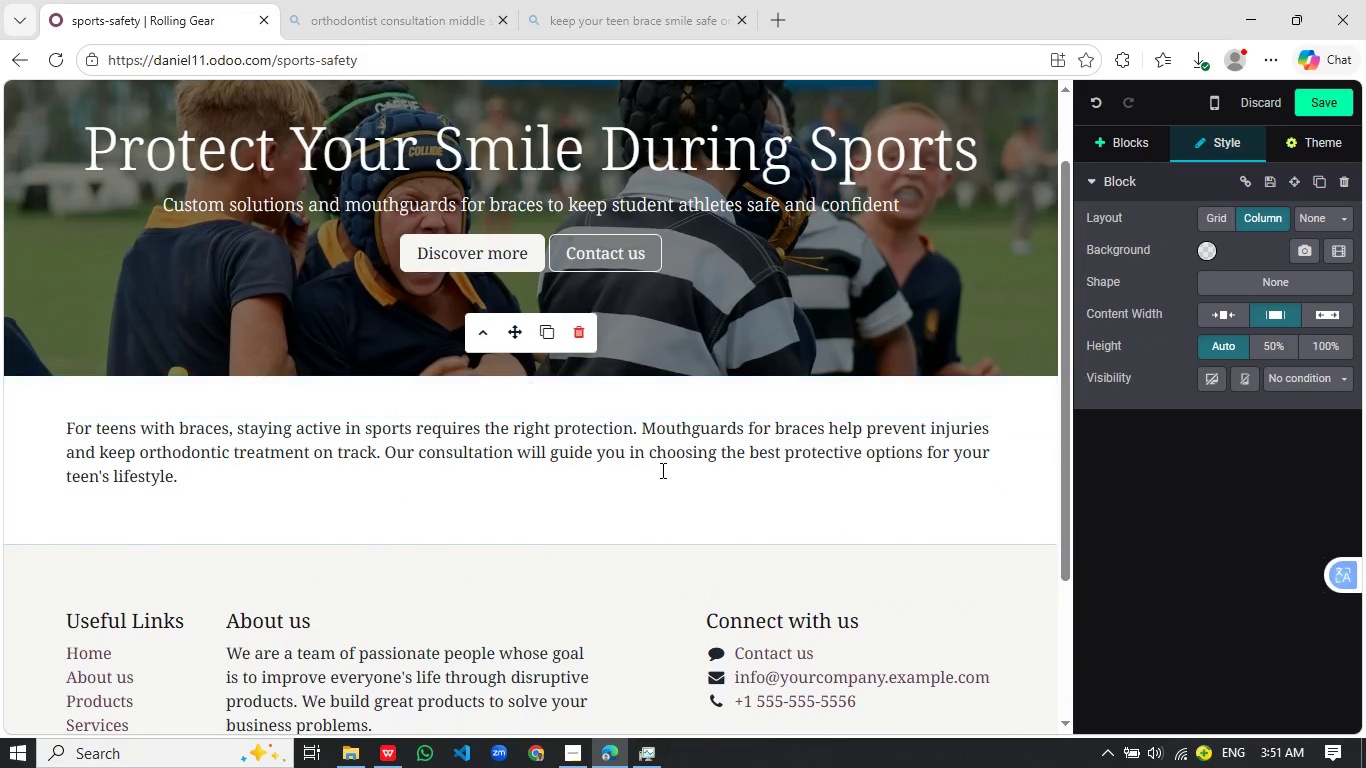 
scroll: coordinate [661, 470], scroll_direction: up, amount: 2.0
 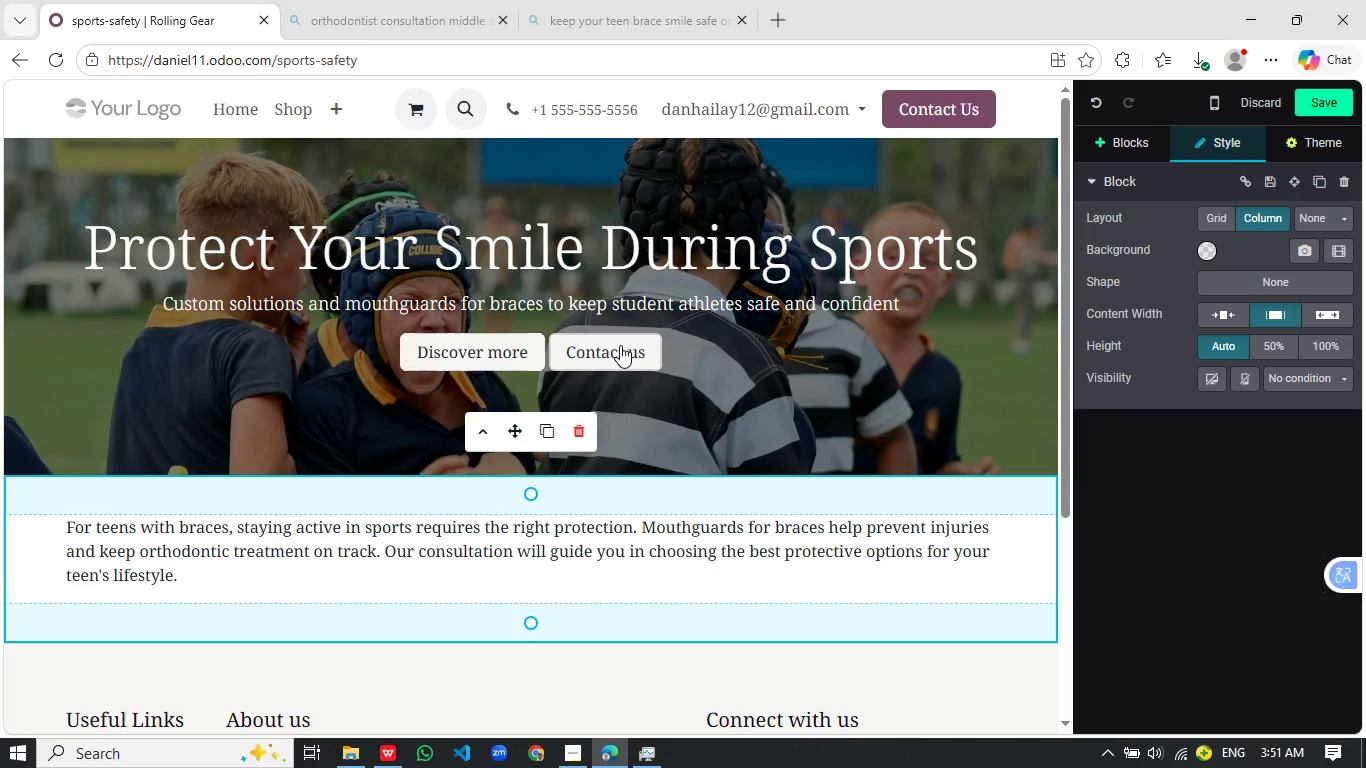 
wait(8.32)
 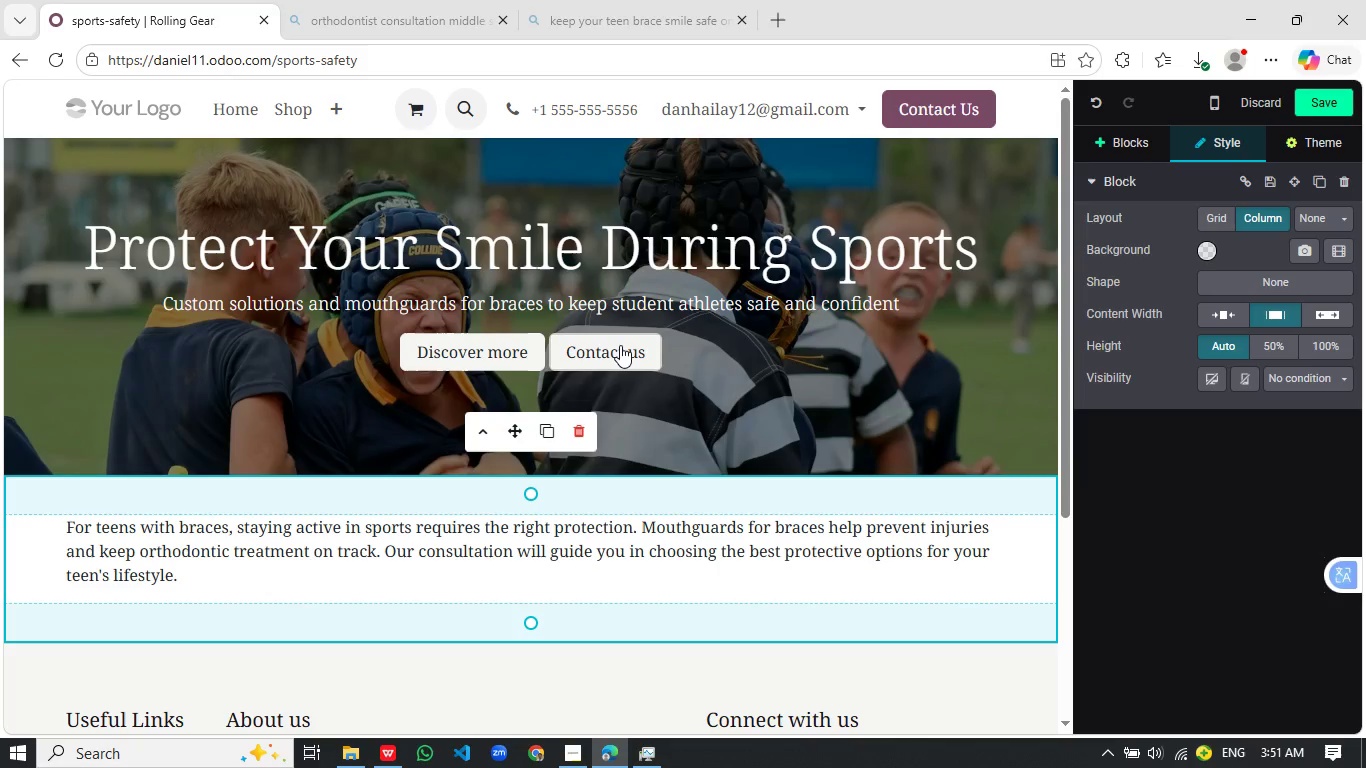 
left_click([620, 345])
 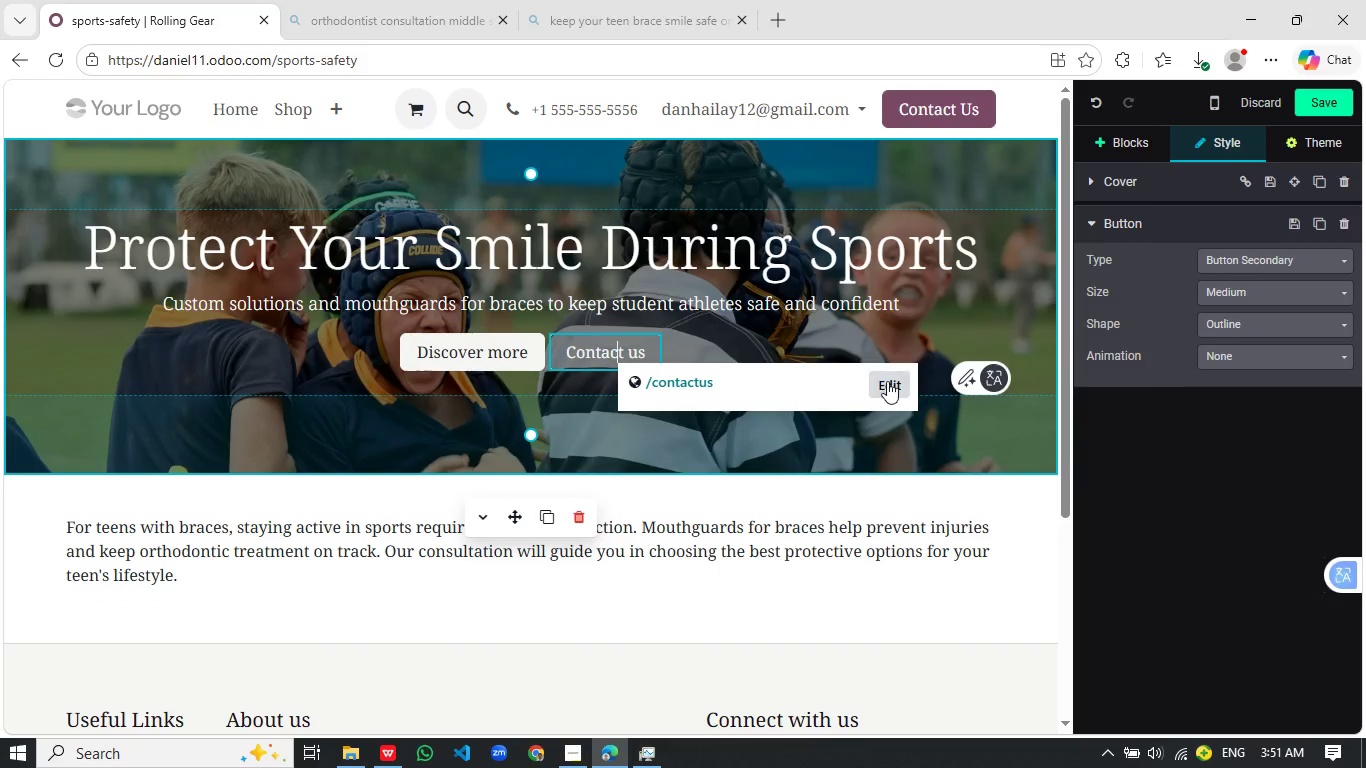 
left_click([888, 381])
 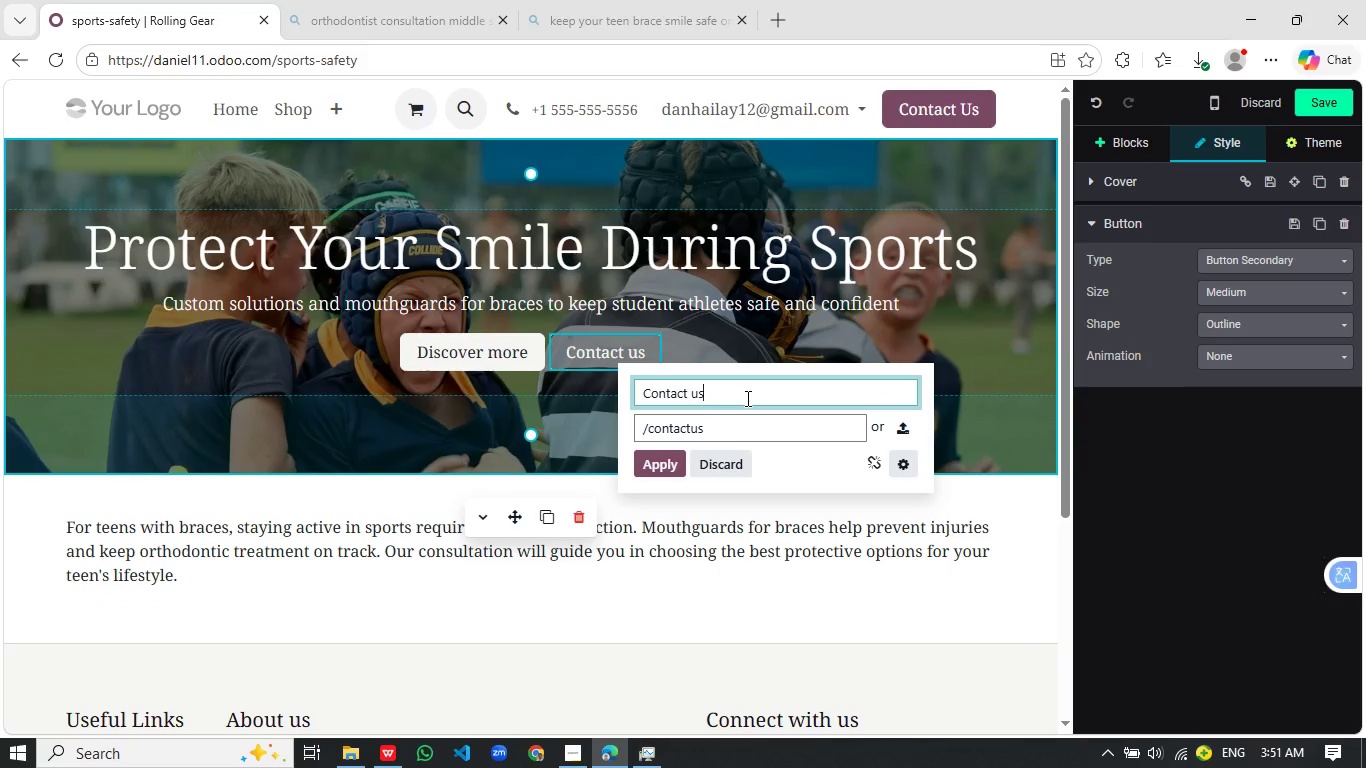 
left_click_drag(start_coordinate=[745, 397], to_coordinate=[589, 389])
 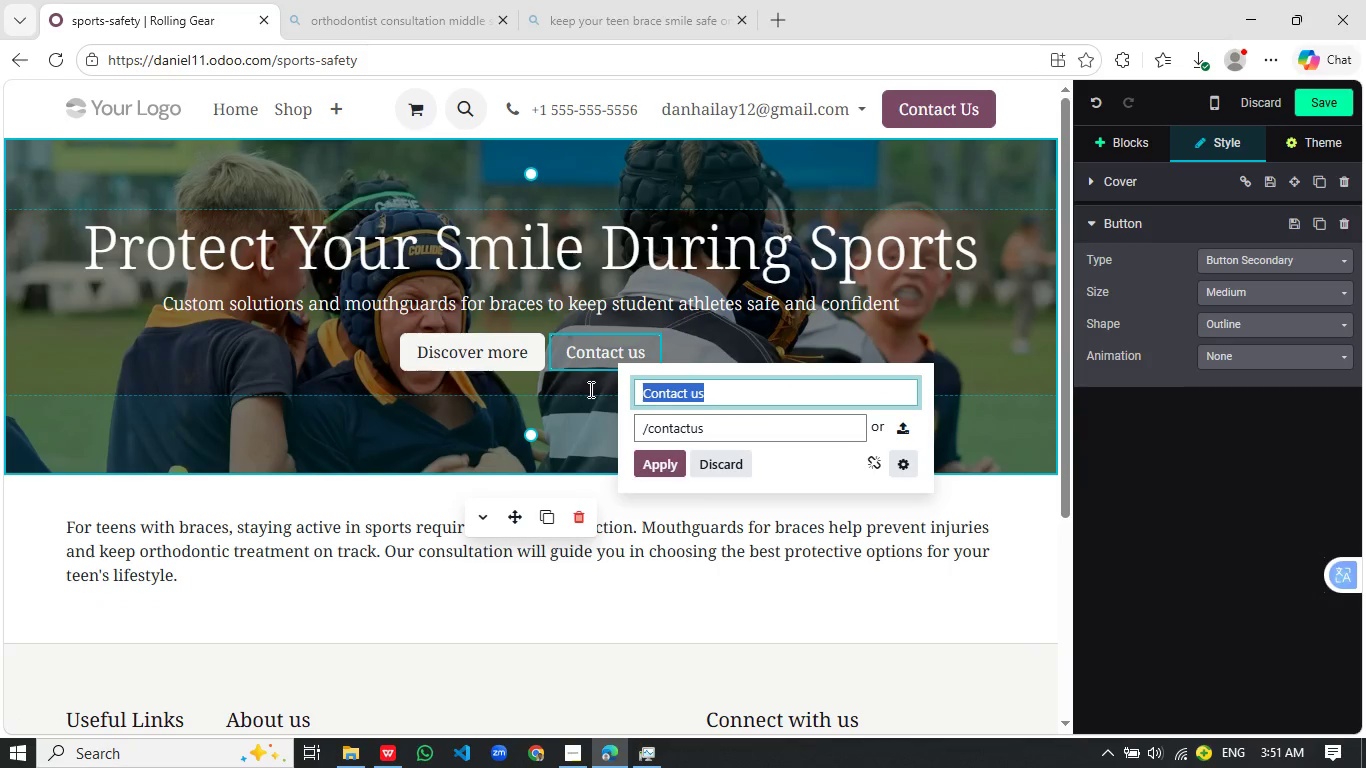 
type(GEt)
key(Backspace)
type(e)
key(Backspace)
type(t Sports Safety Advie)
 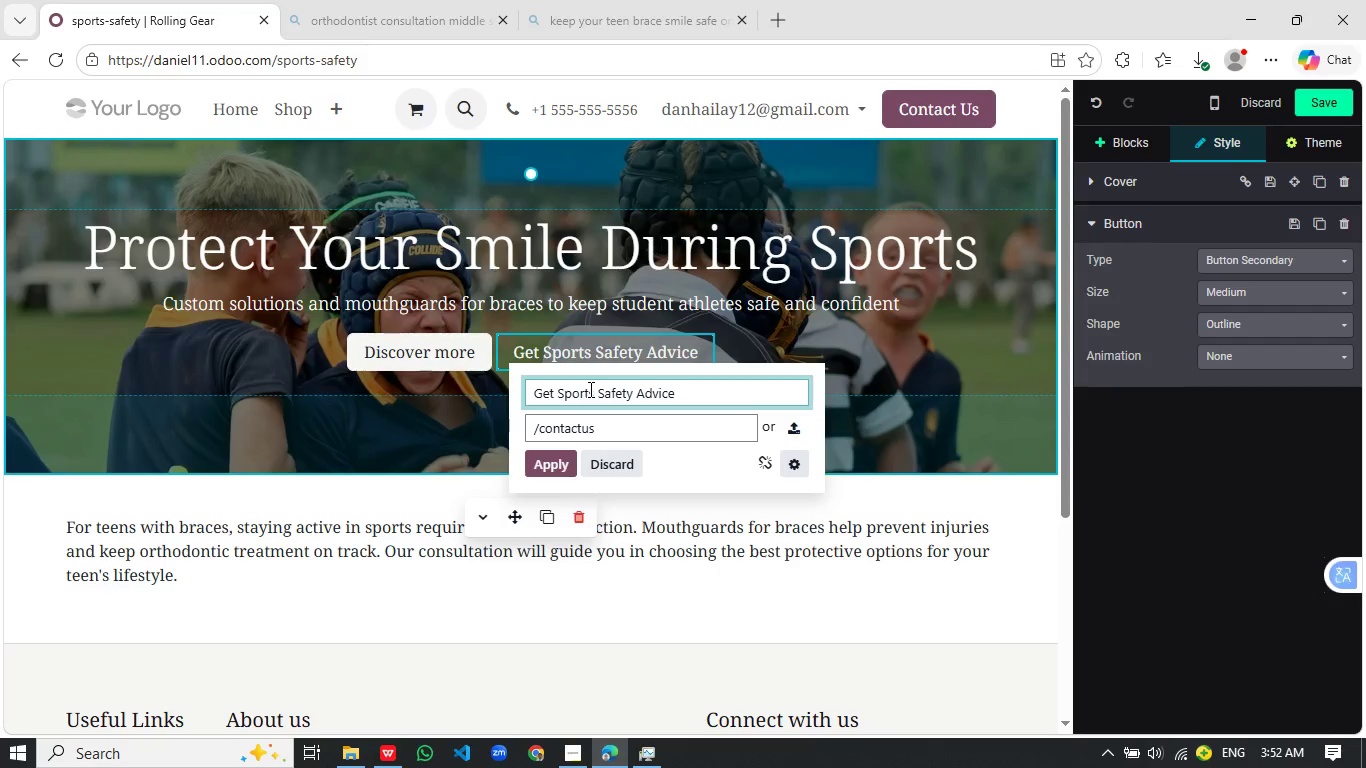 
 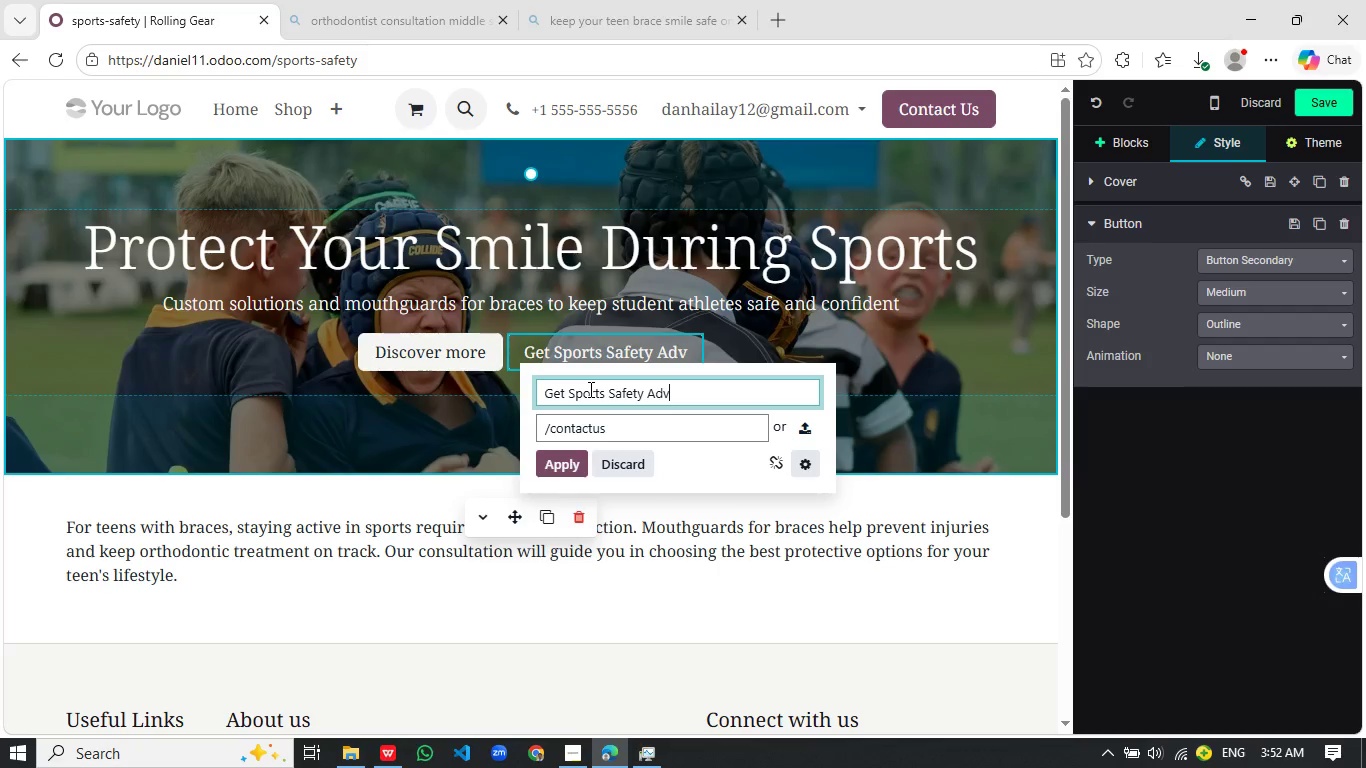 
hold_key(key=C, duration=0.33)
 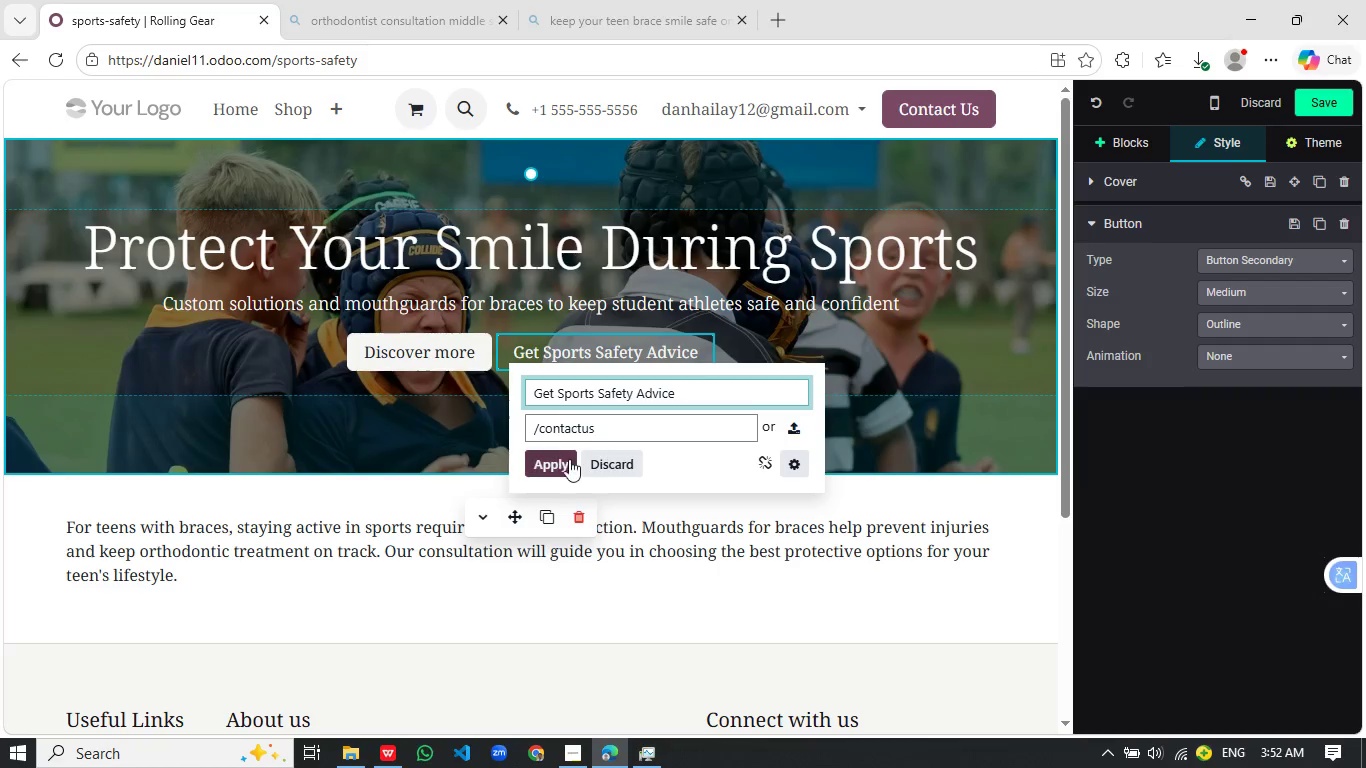 
left_click([558, 469])
 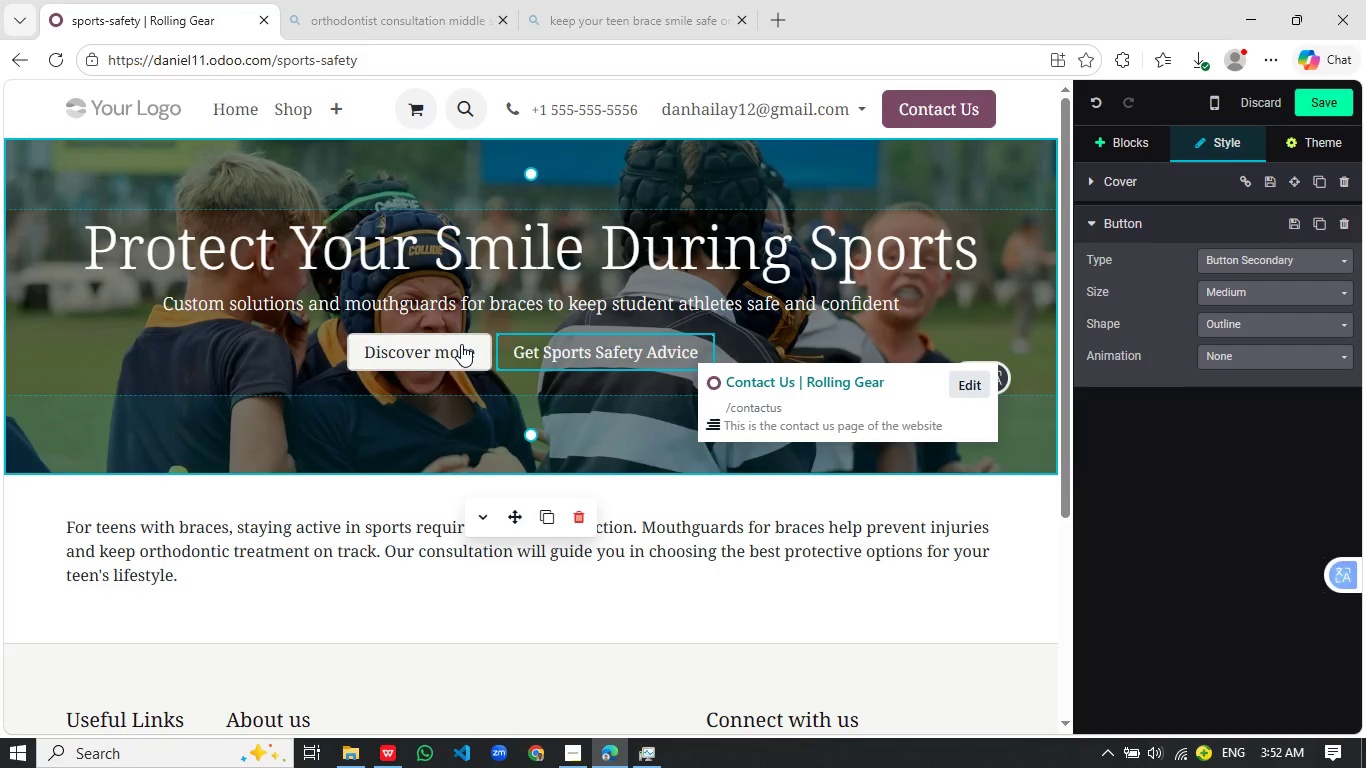 
left_click([461, 344])
 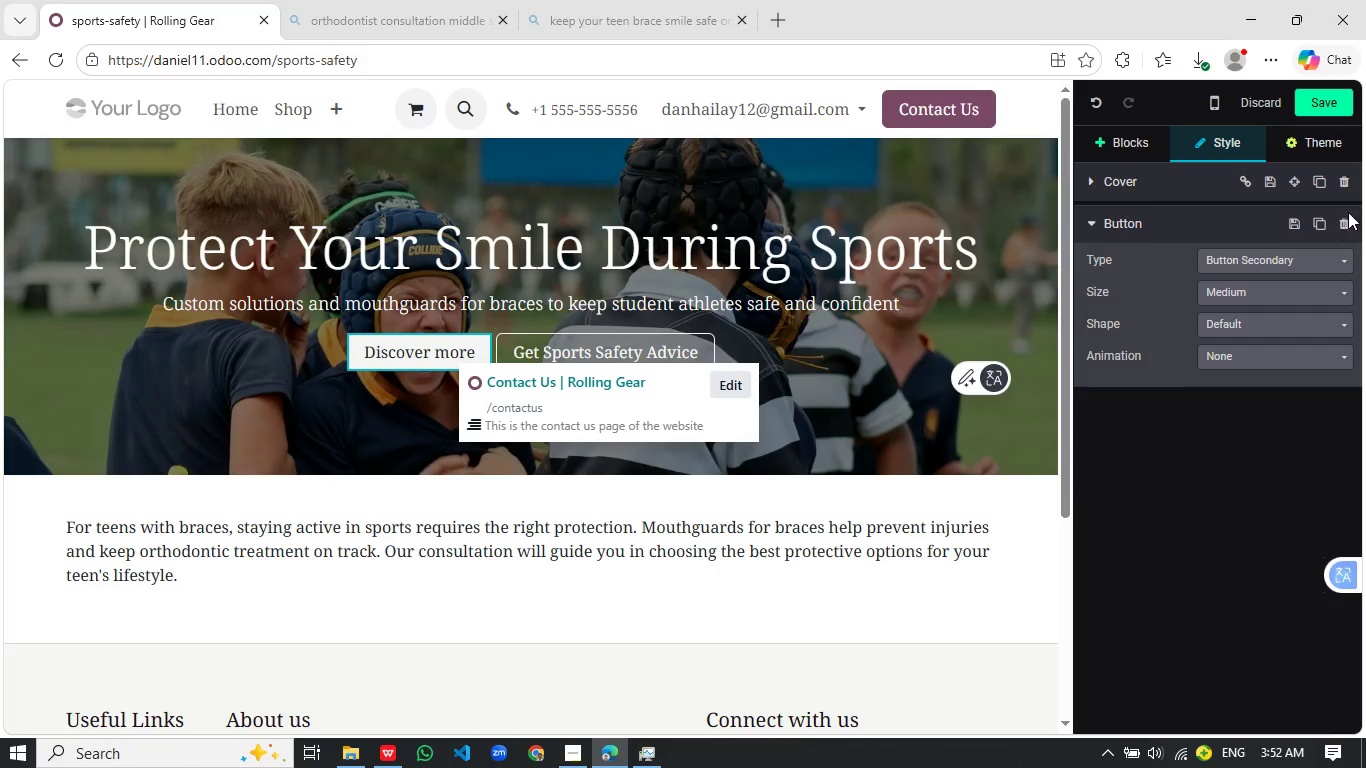 
left_click([1348, 222])
 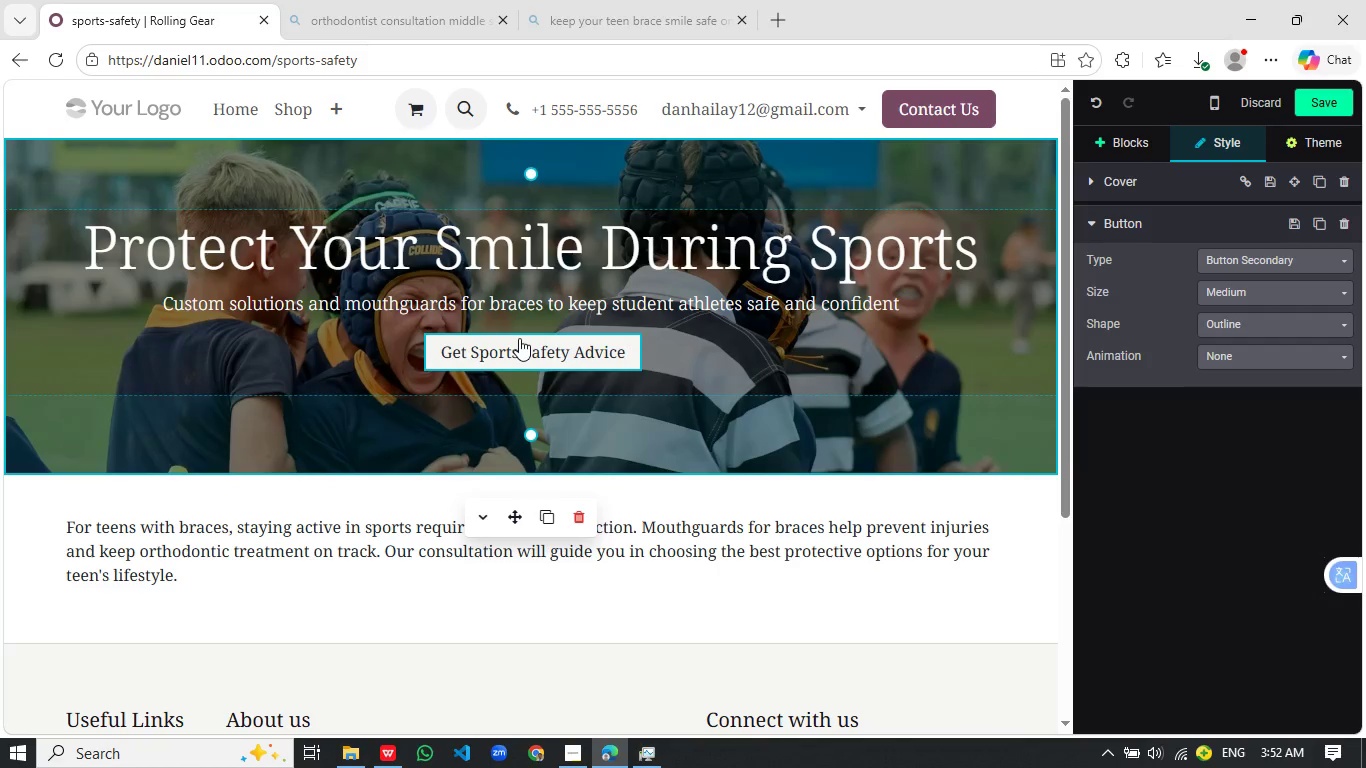 
left_click([519, 338])
 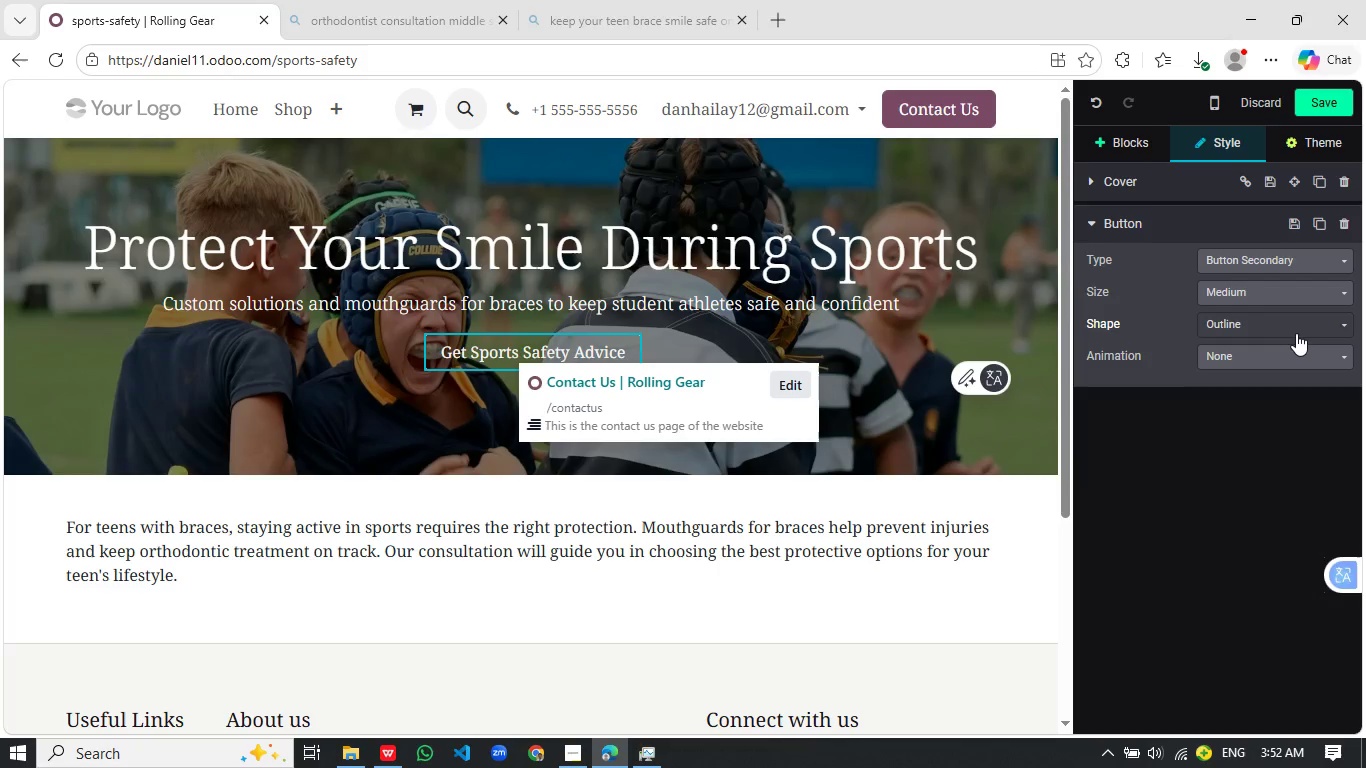 
left_click([1299, 328])
 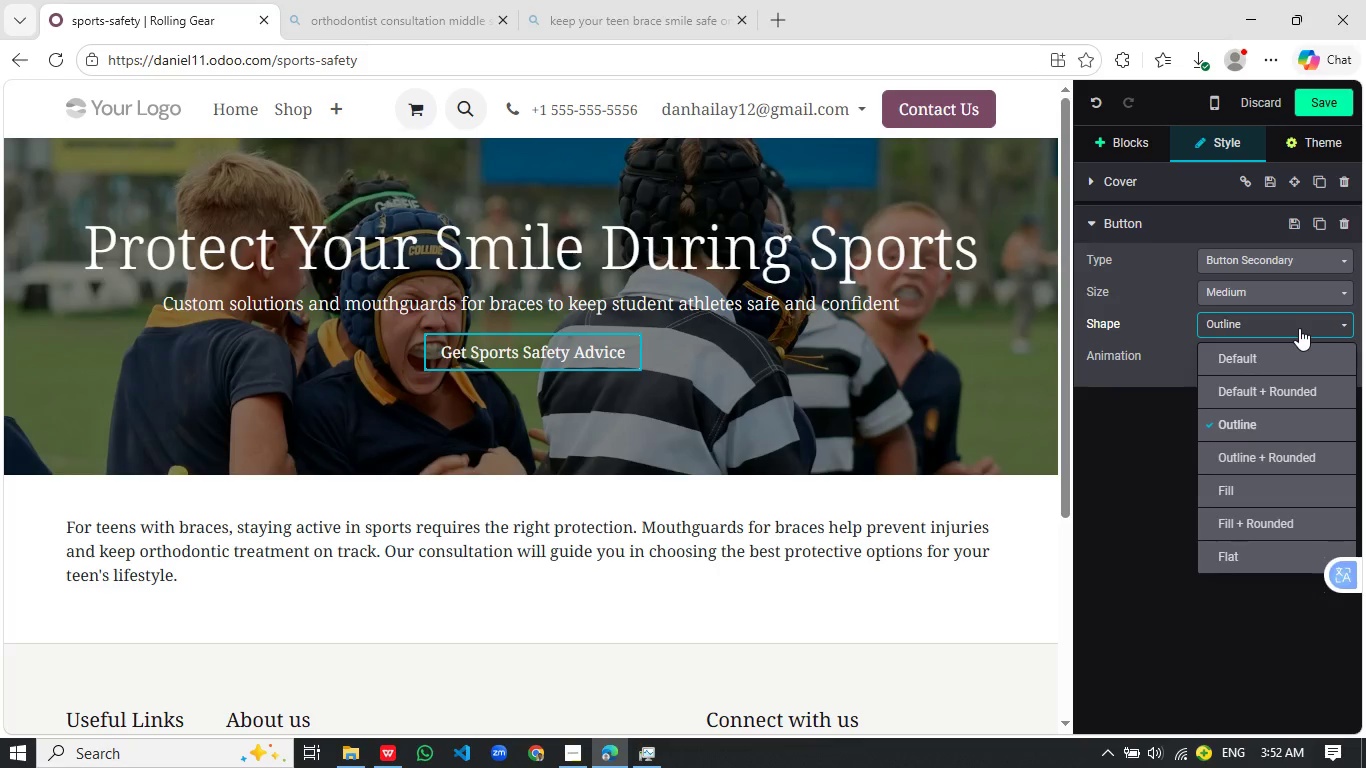 
left_click([1299, 328])
 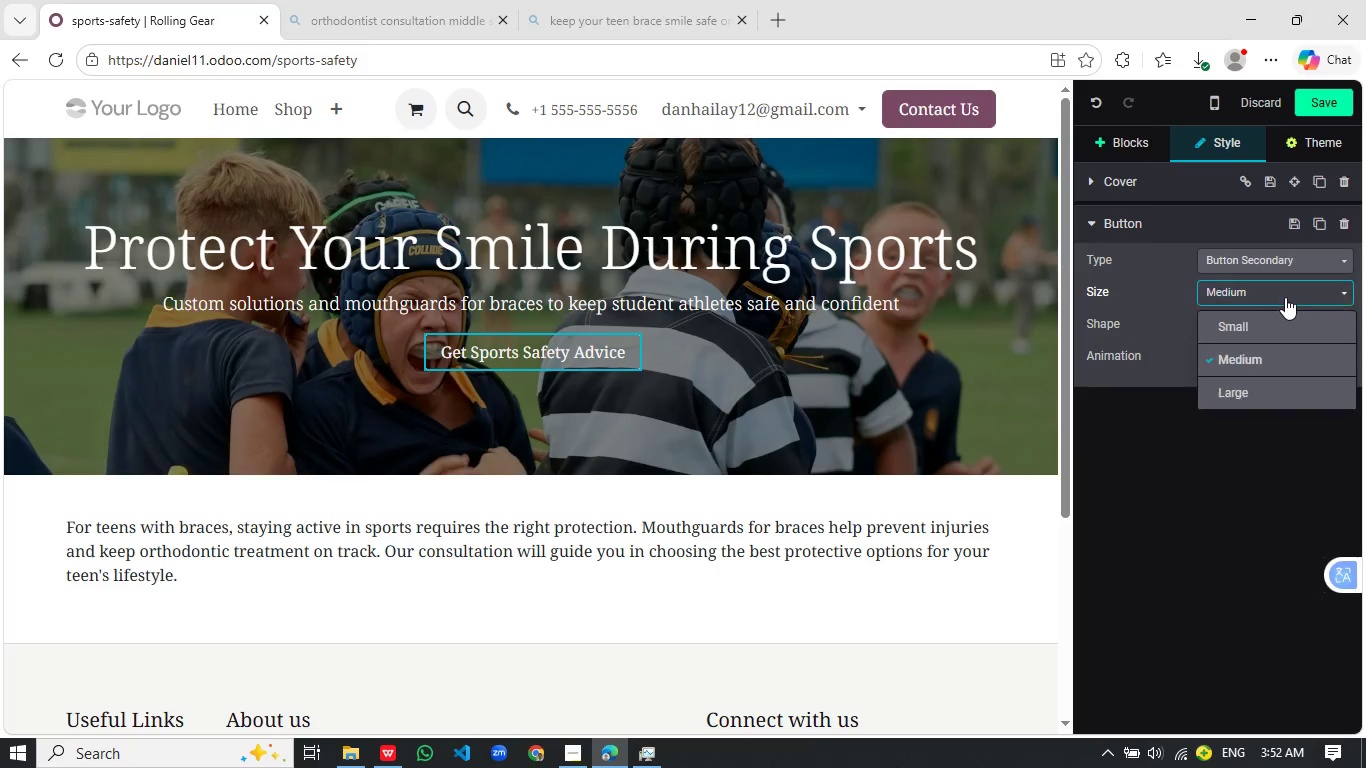 
left_click([1285, 297])
 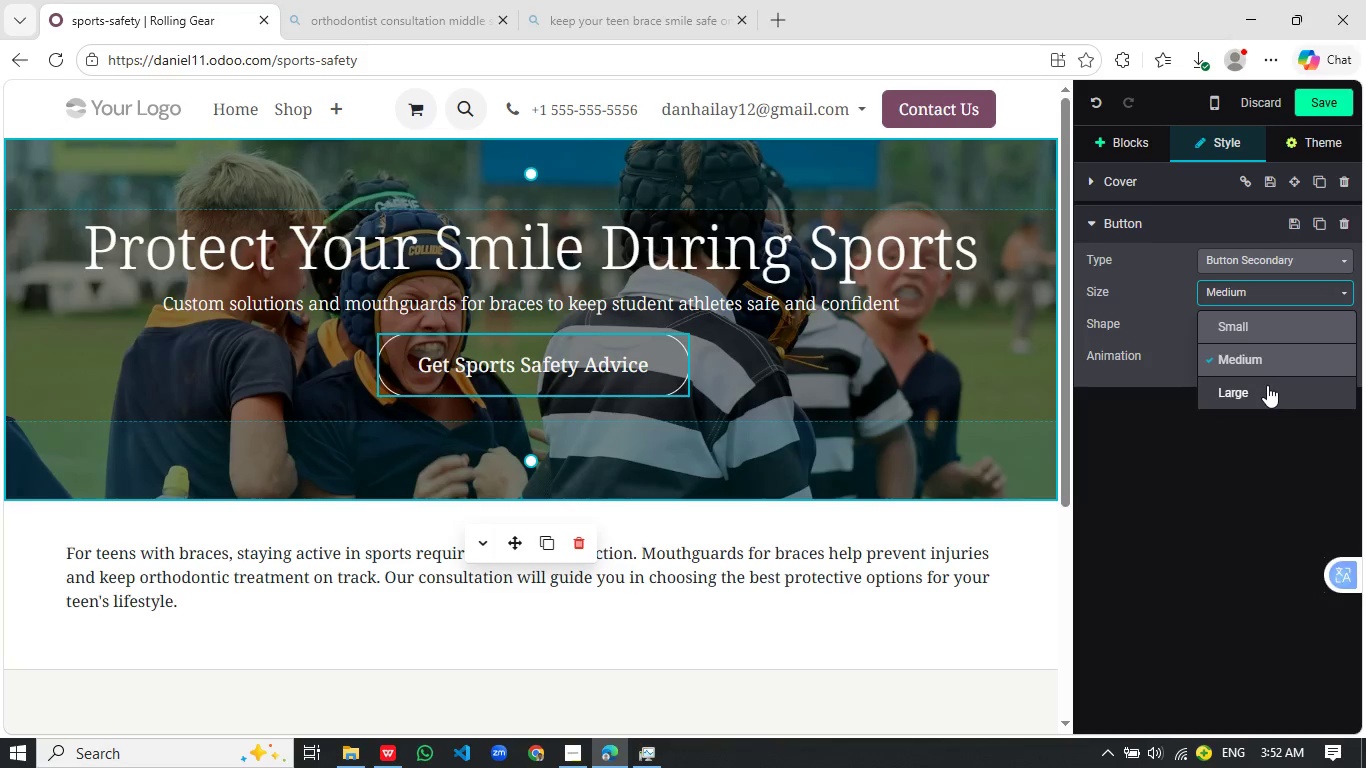 
left_click([1267, 385])
 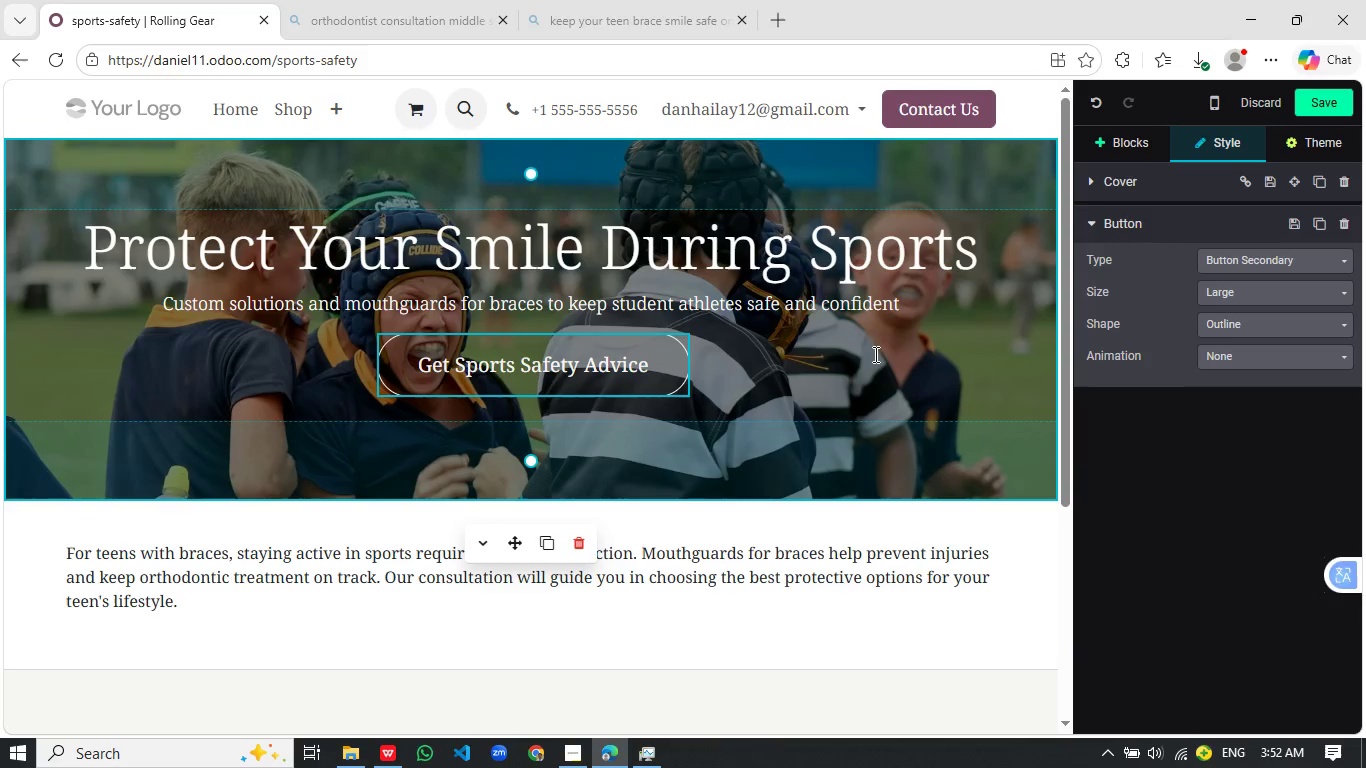 
left_click([874, 354])
 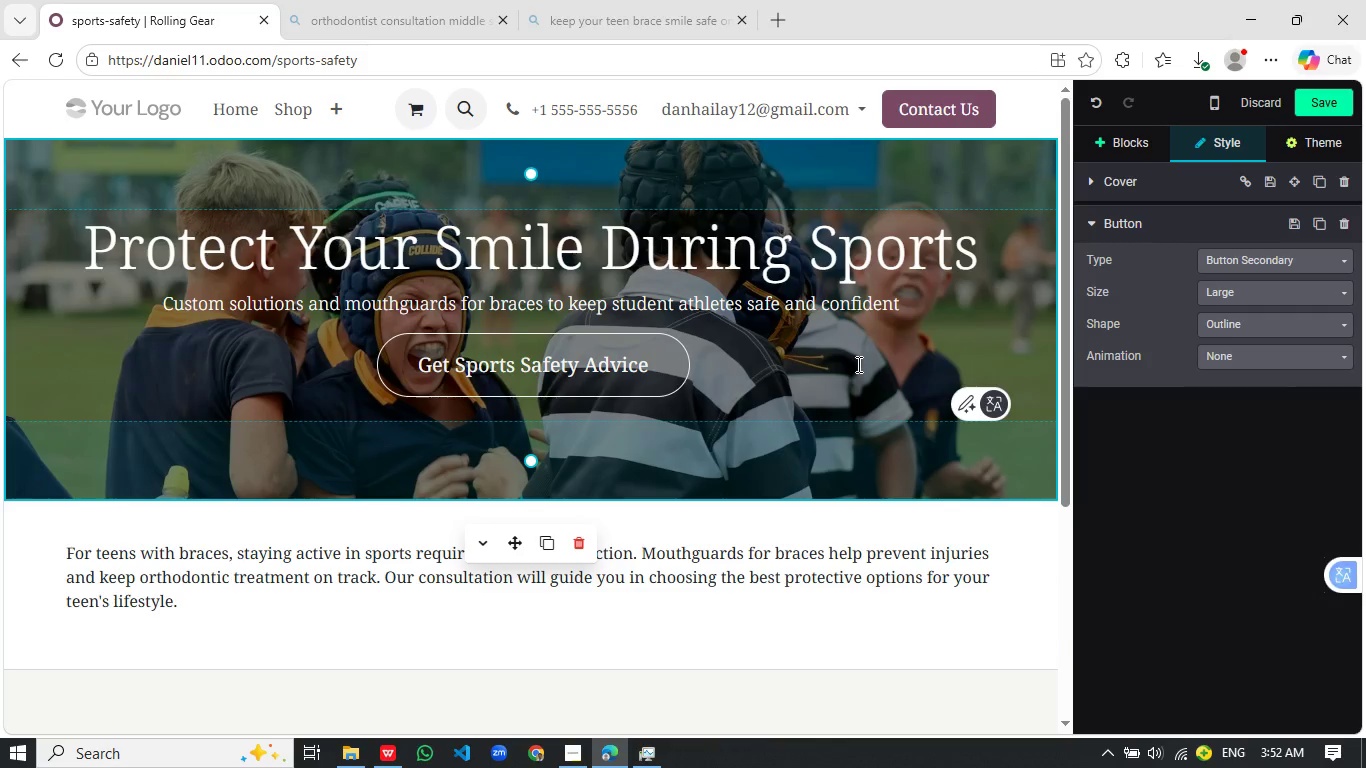 
scroll: coordinate [857, 364], scroll_direction: up, amount: 1.0
 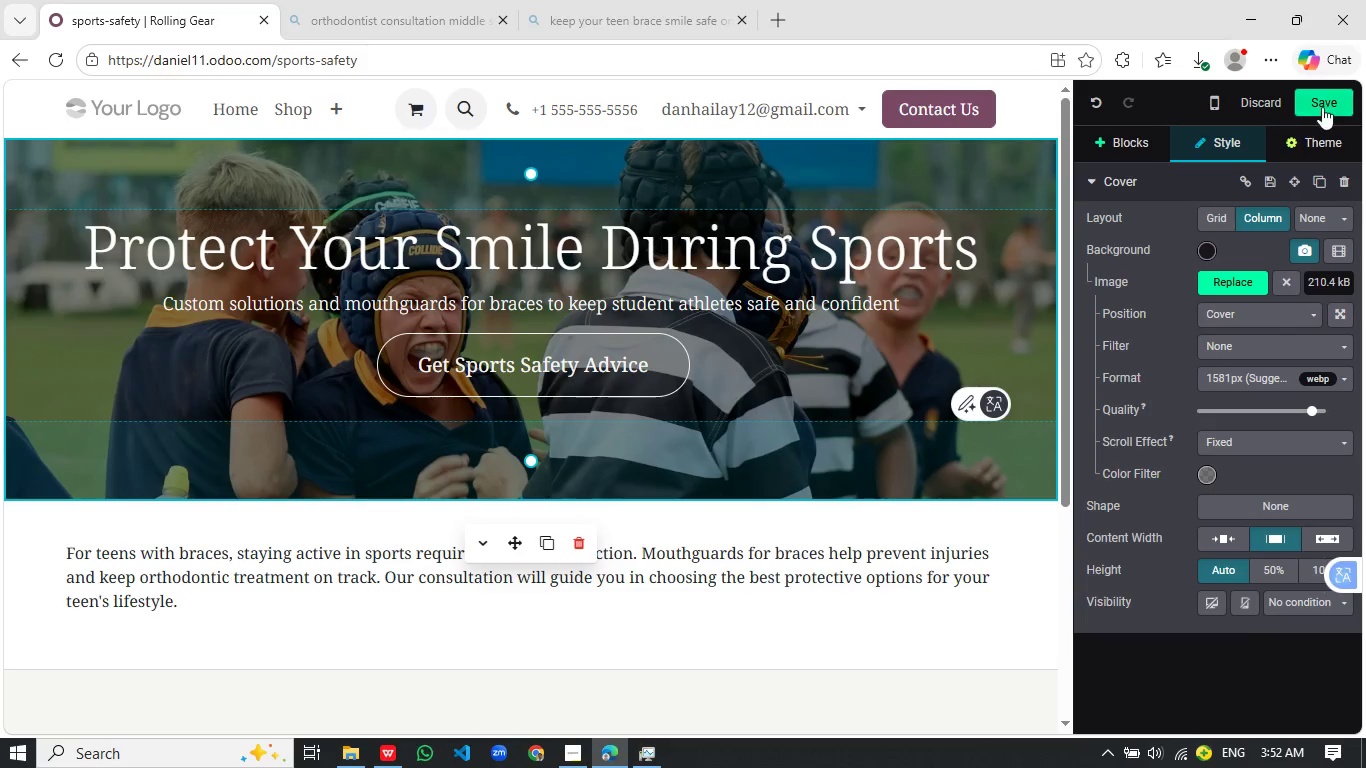 
left_click([1322, 107])
 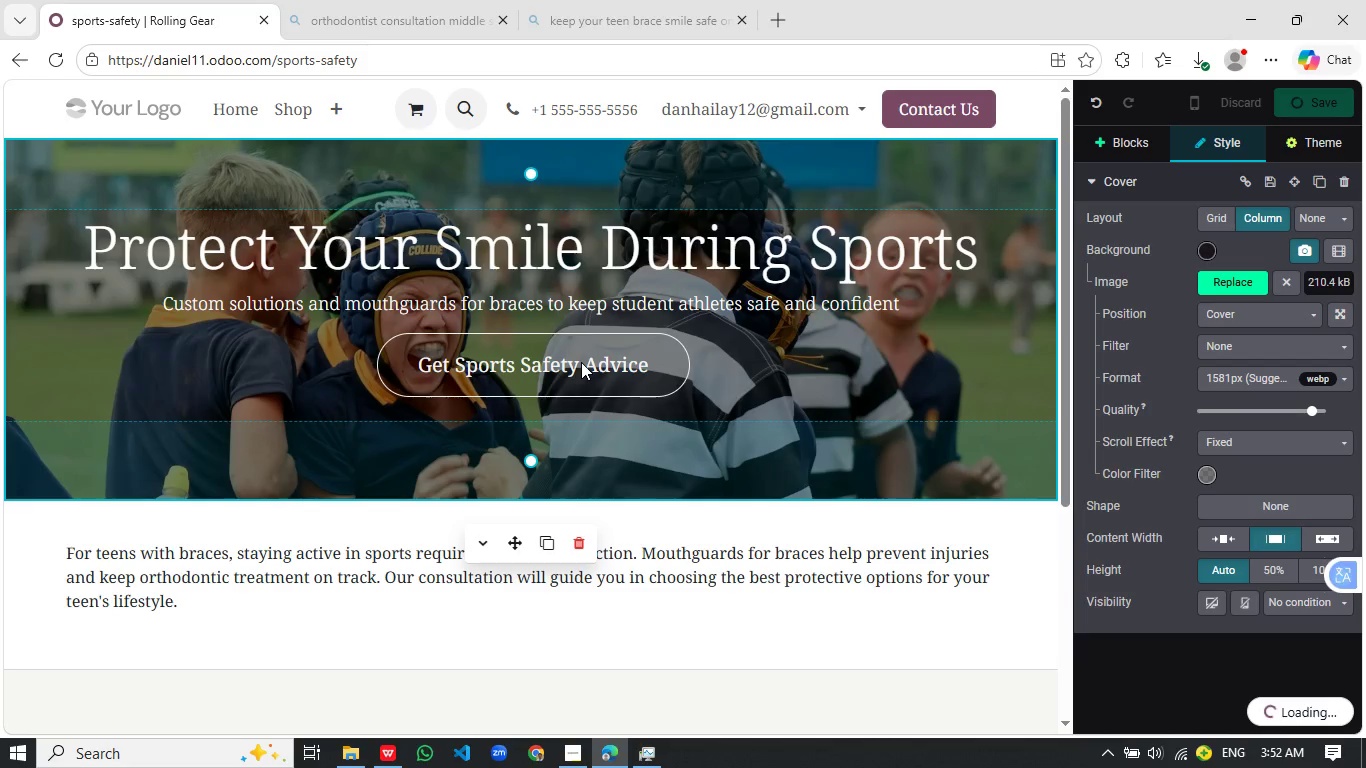 
wait(5.56)
 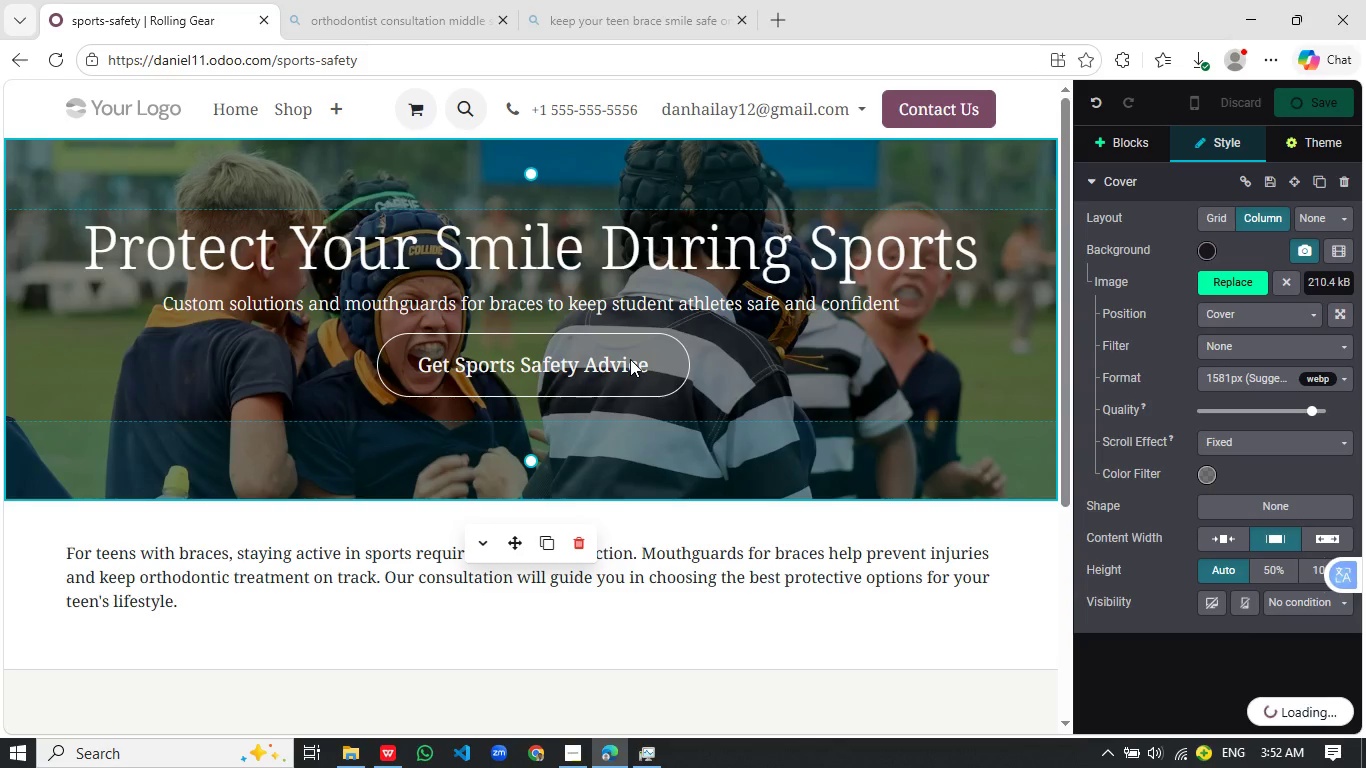 
scroll: coordinate [525, 387], scroll_direction: up, amount: 2.0
 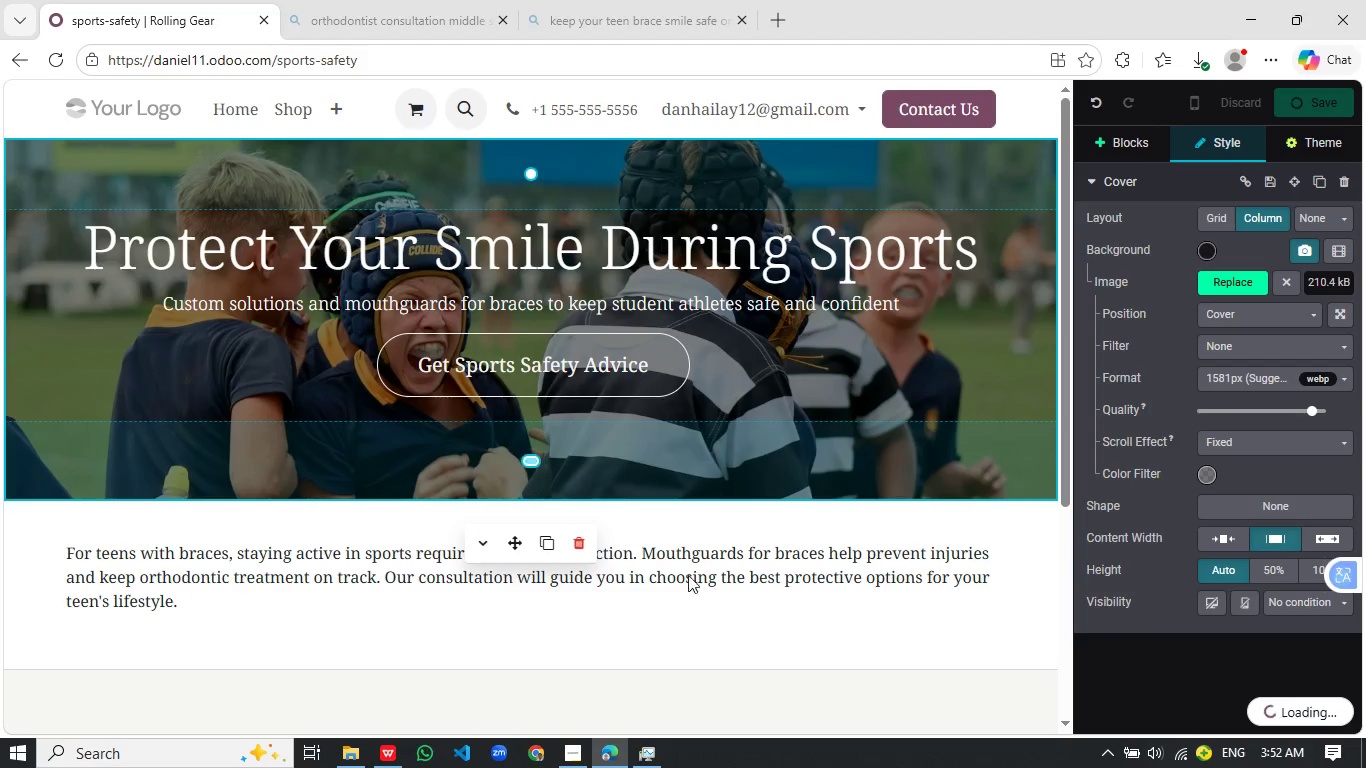 
wait(7.01)
 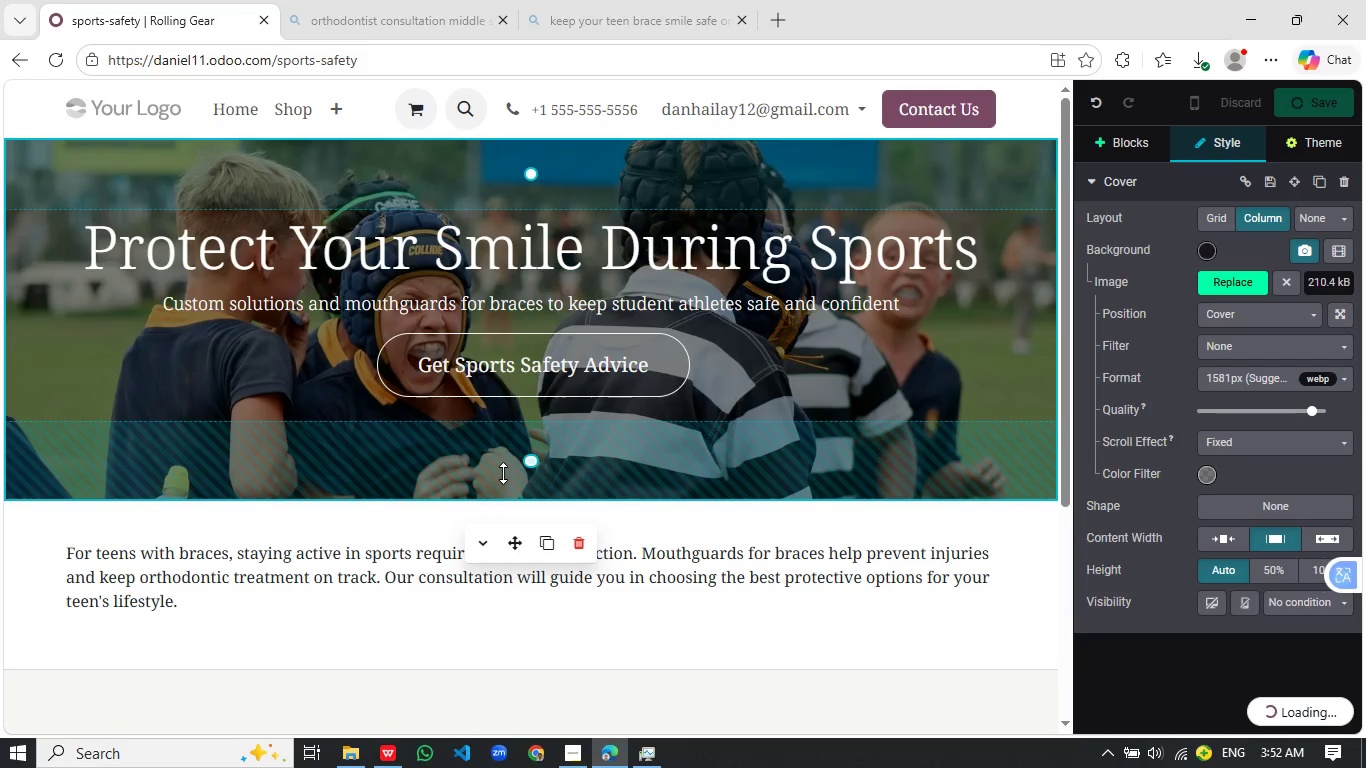 
left_click([1172, 753])
 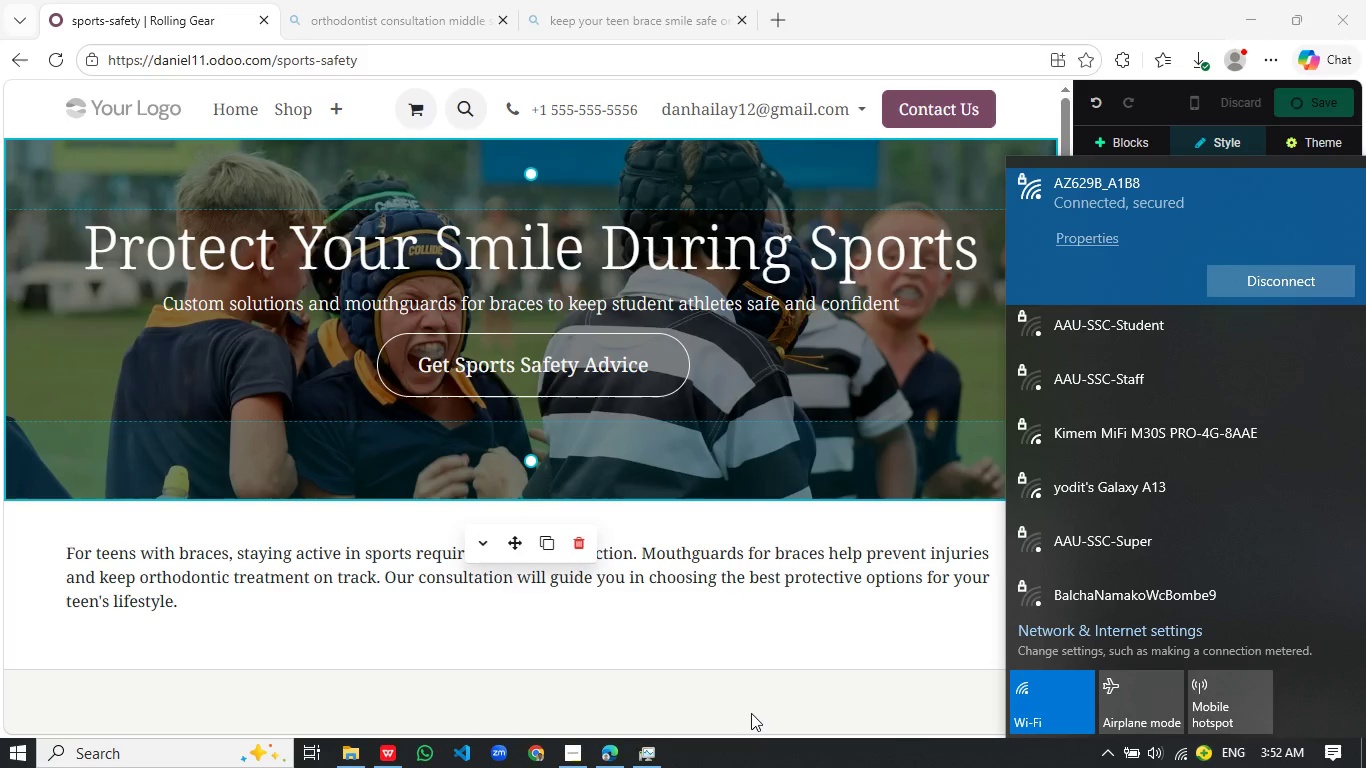 
left_click([758, 762])
 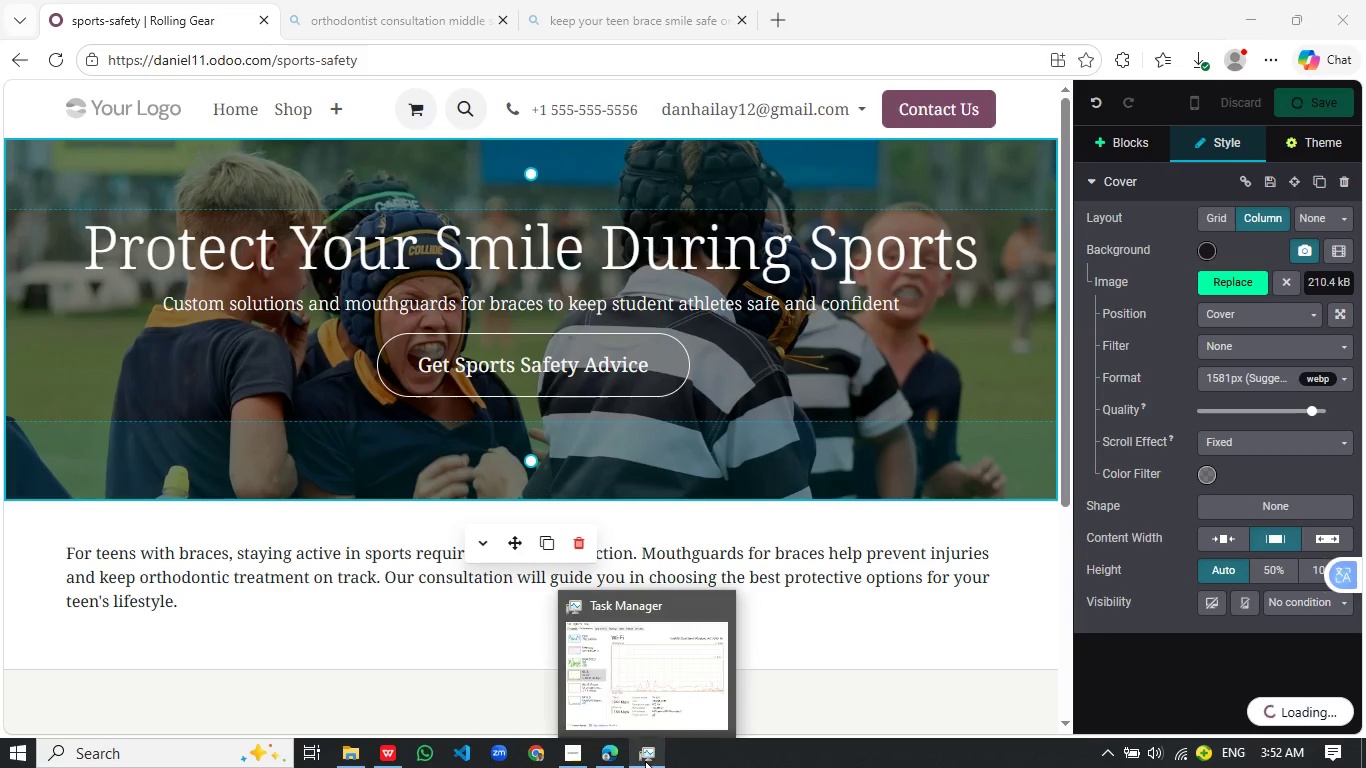 
left_click([645, 761])
 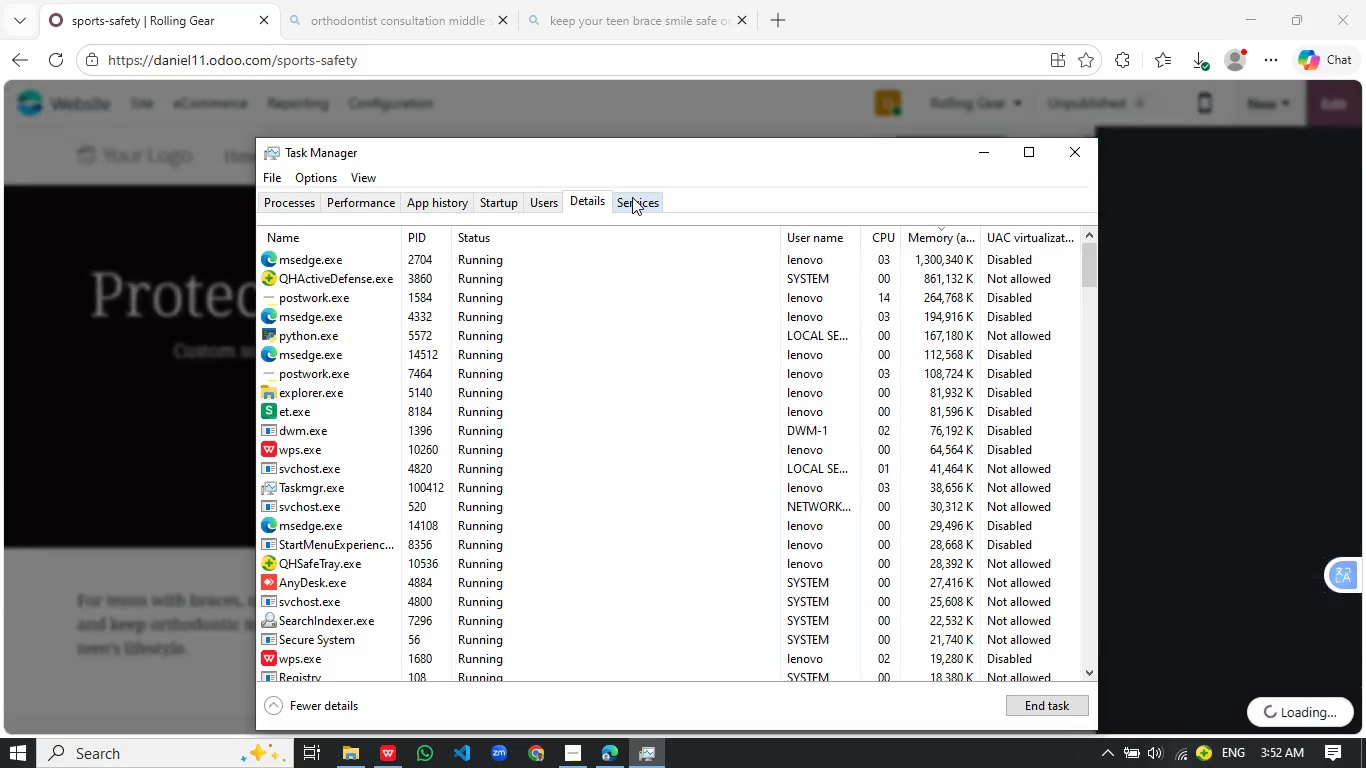 
wait(10.91)
 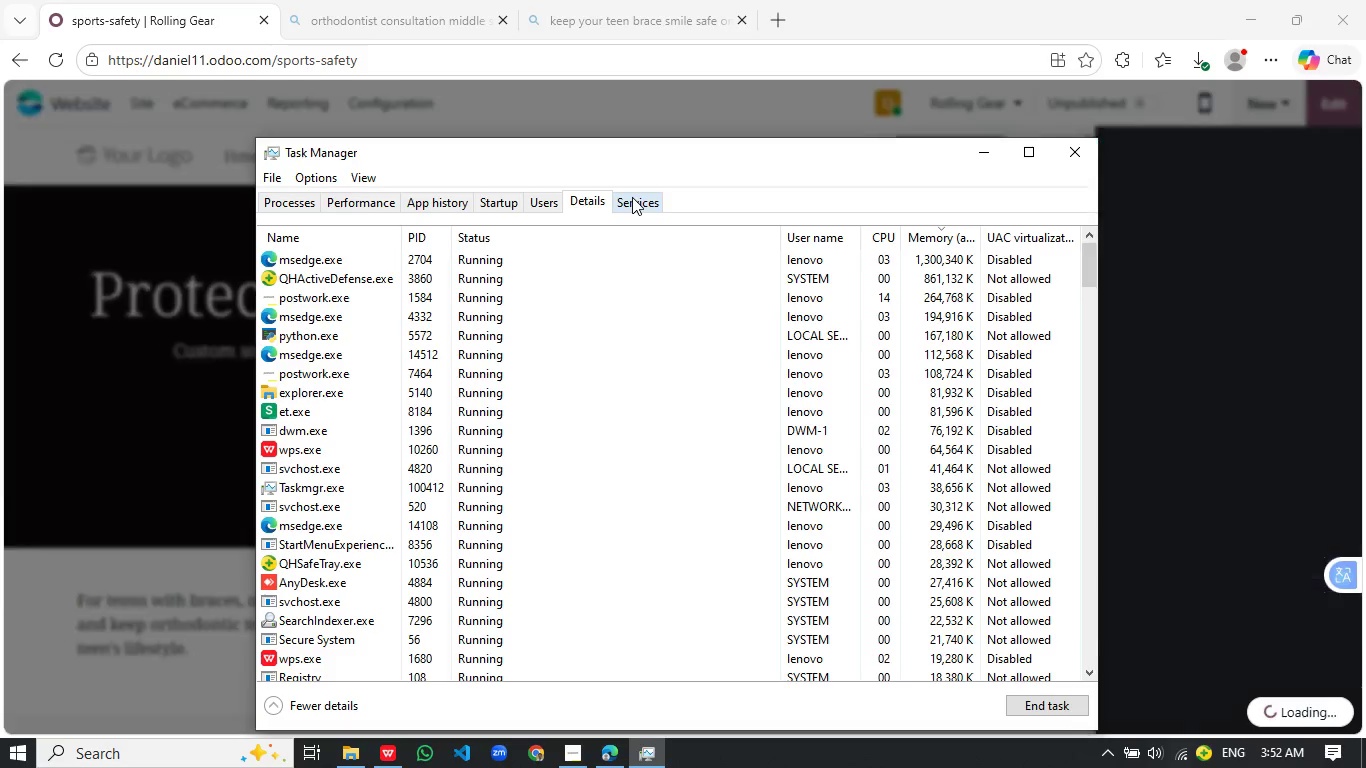 
scroll: coordinate [559, 324], scroll_direction: down, amount: 1.0
 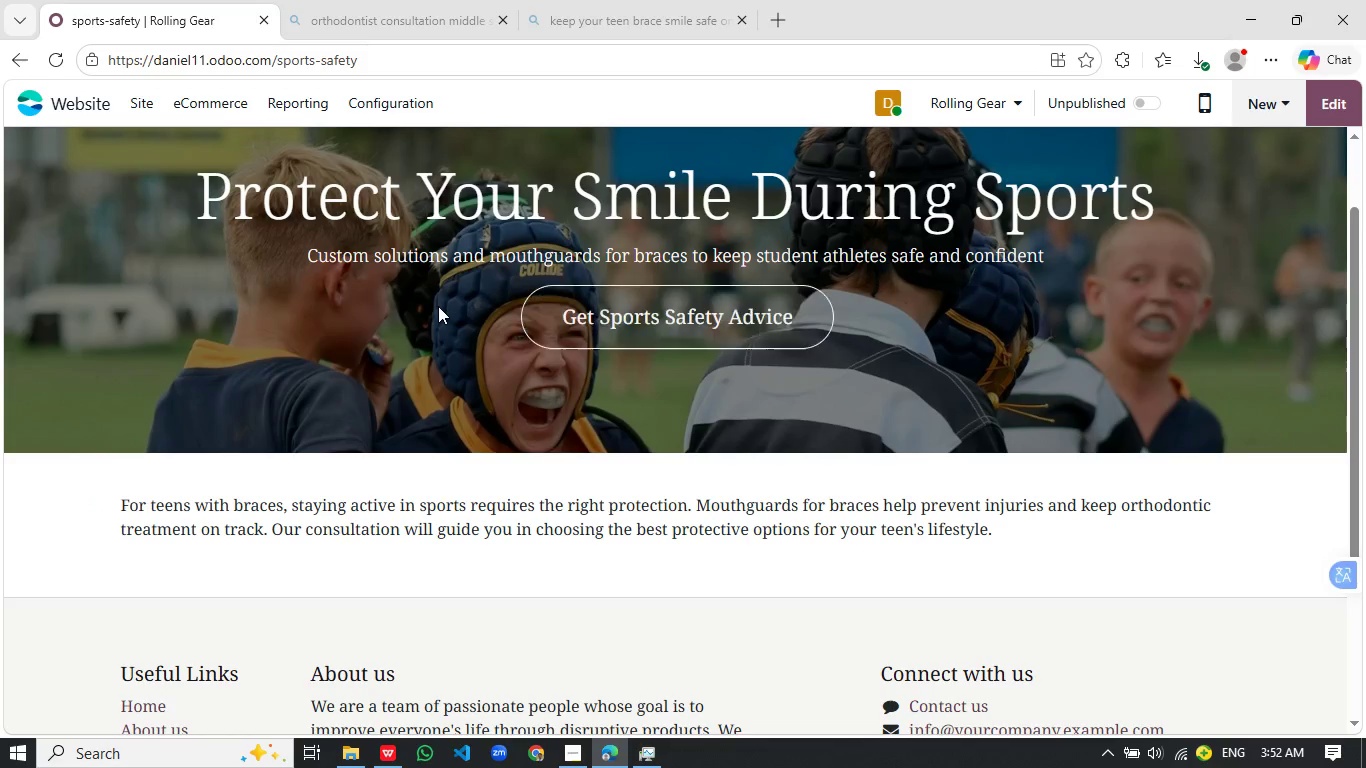 
left_click([629, 405])
 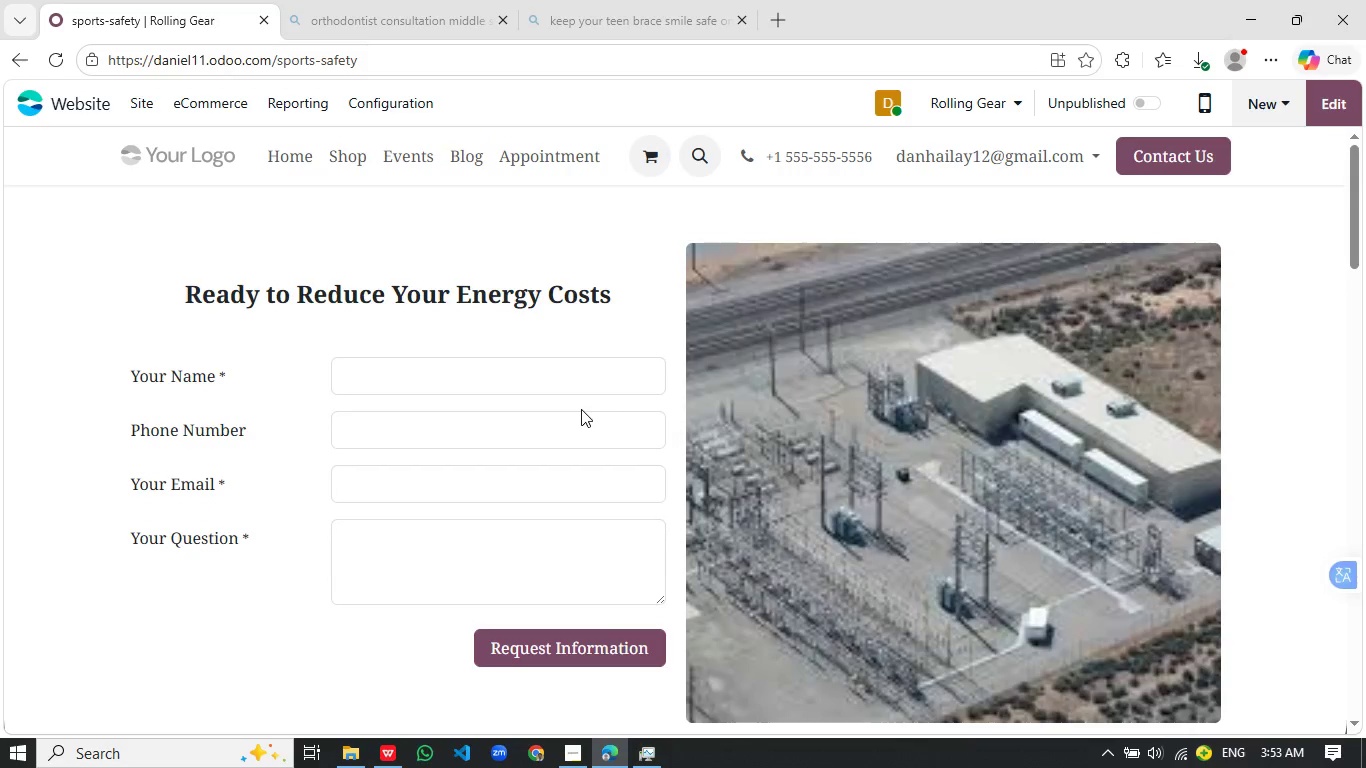 
scroll: coordinate [614, 365], scroll_direction: up, amount: 2.0
 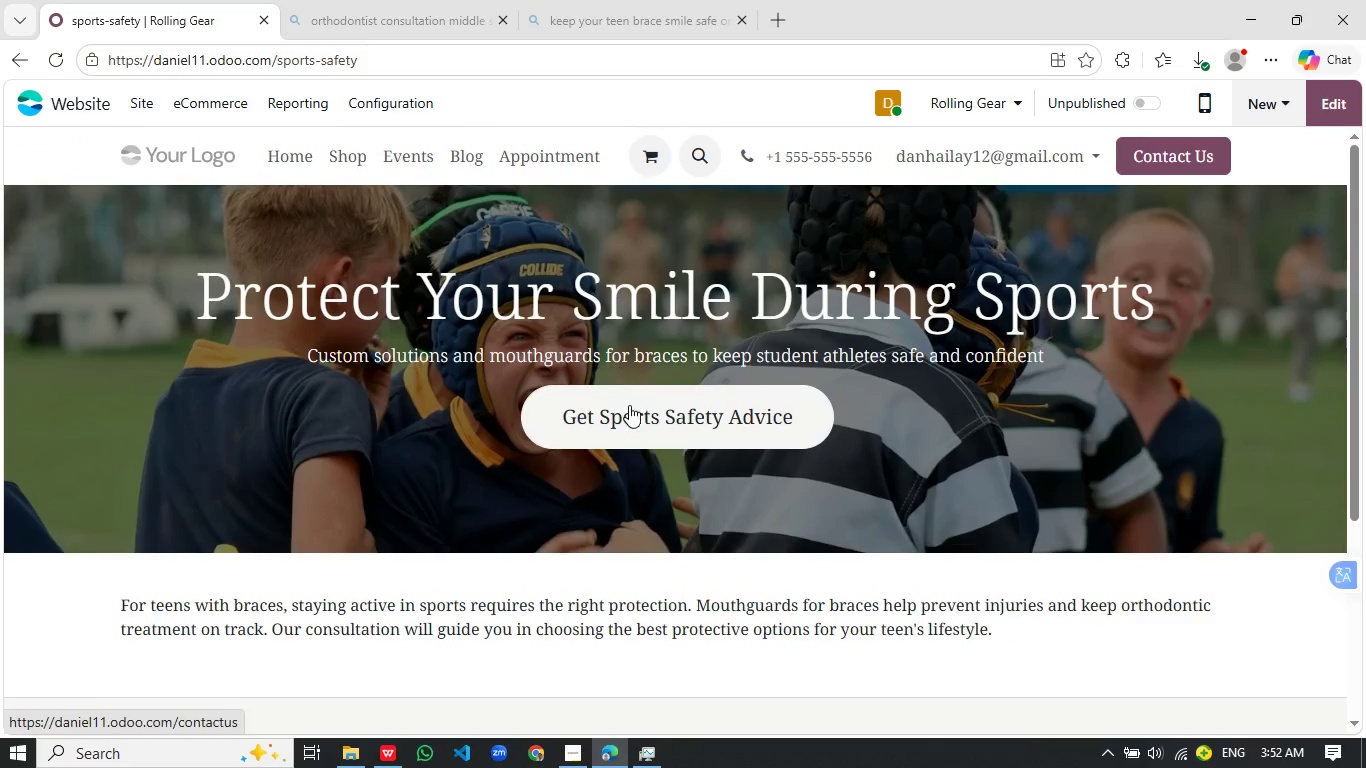 
left_click([911, 418])
 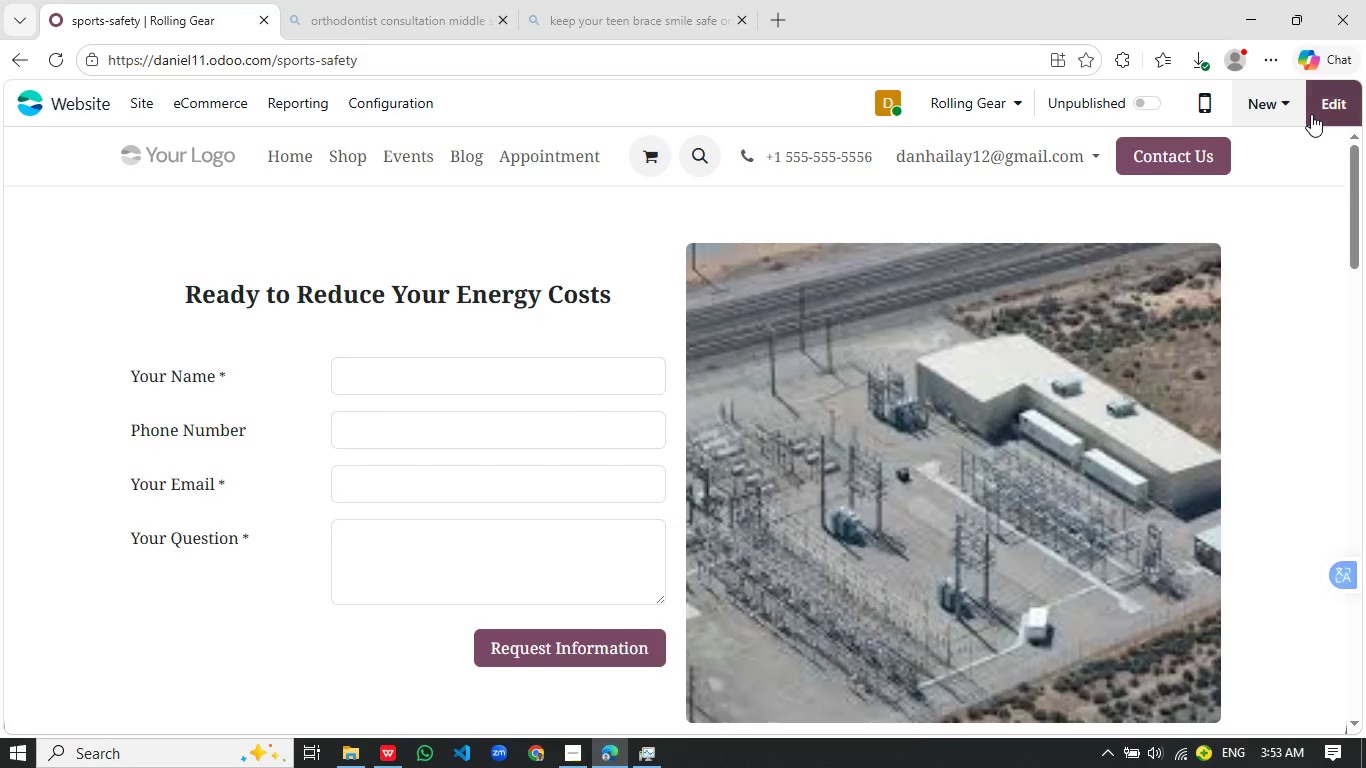 
left_click([1311, 114])
 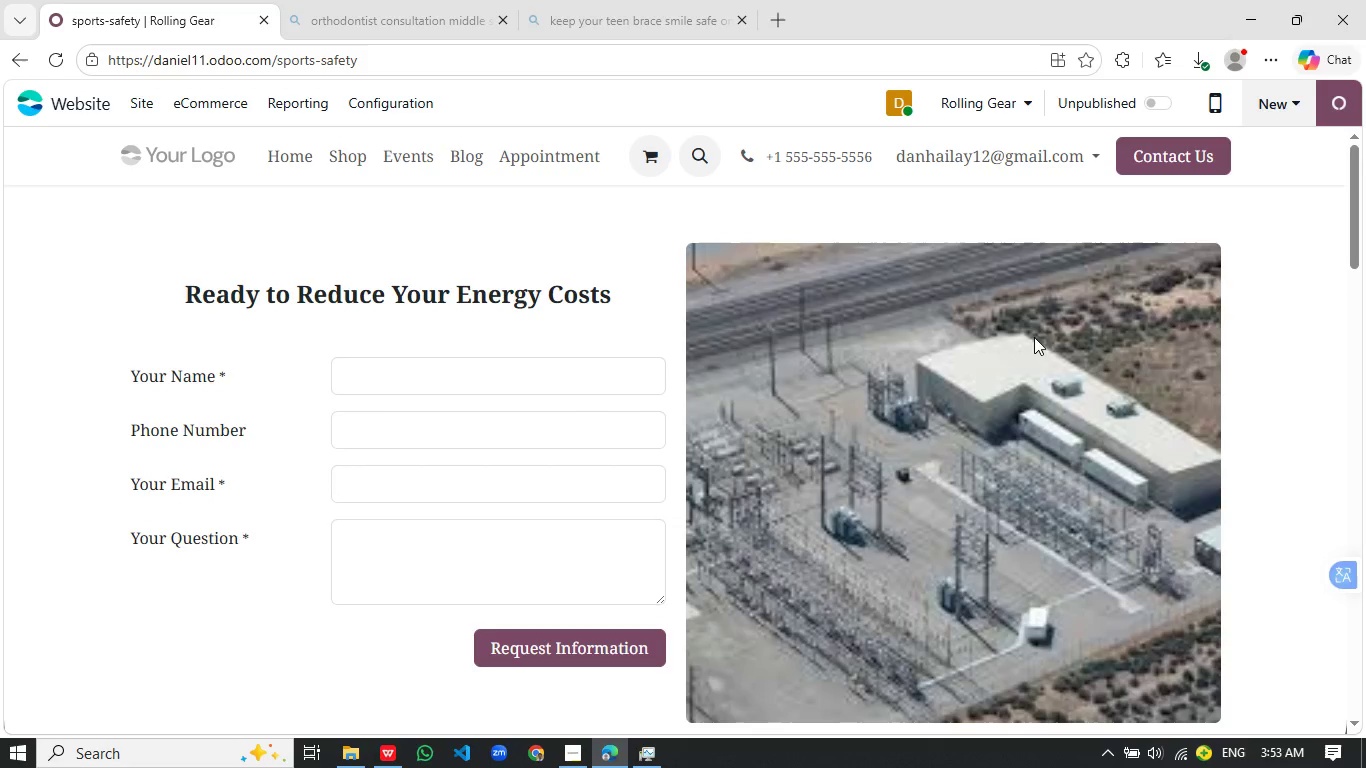 
mouse_move([1004, 353])
 